 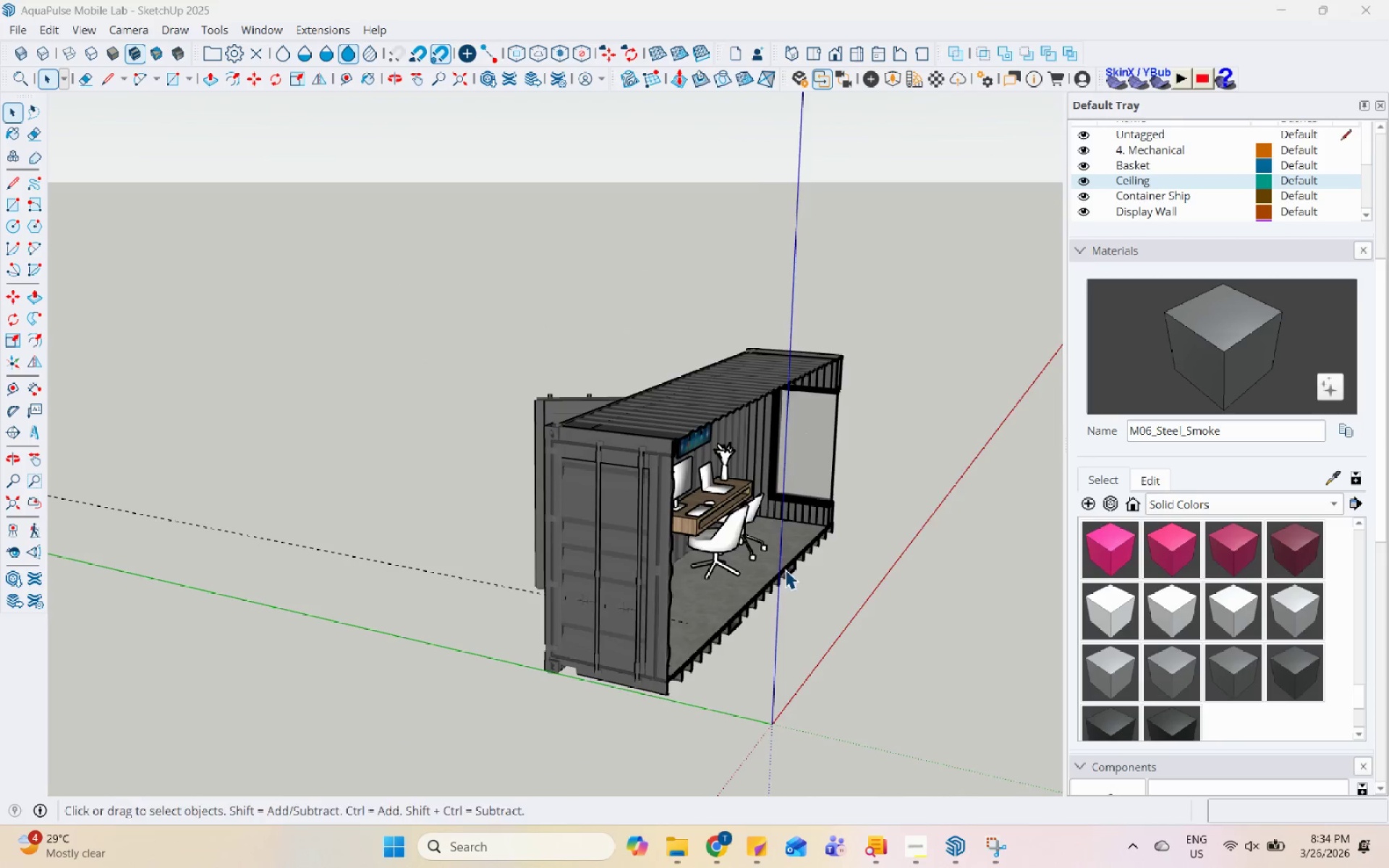 
left_click([723, 432])
 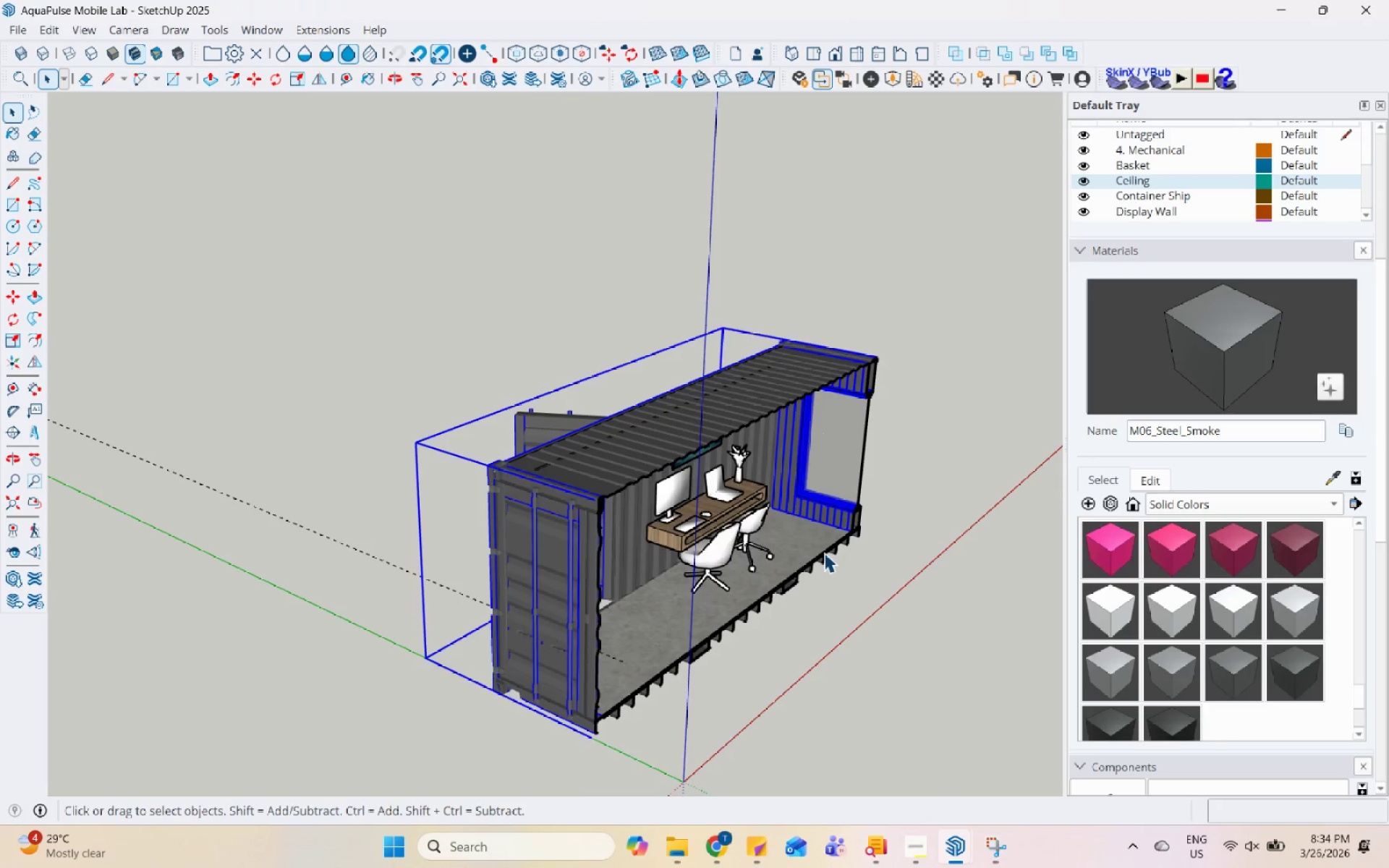 
right_click([820, 553])
 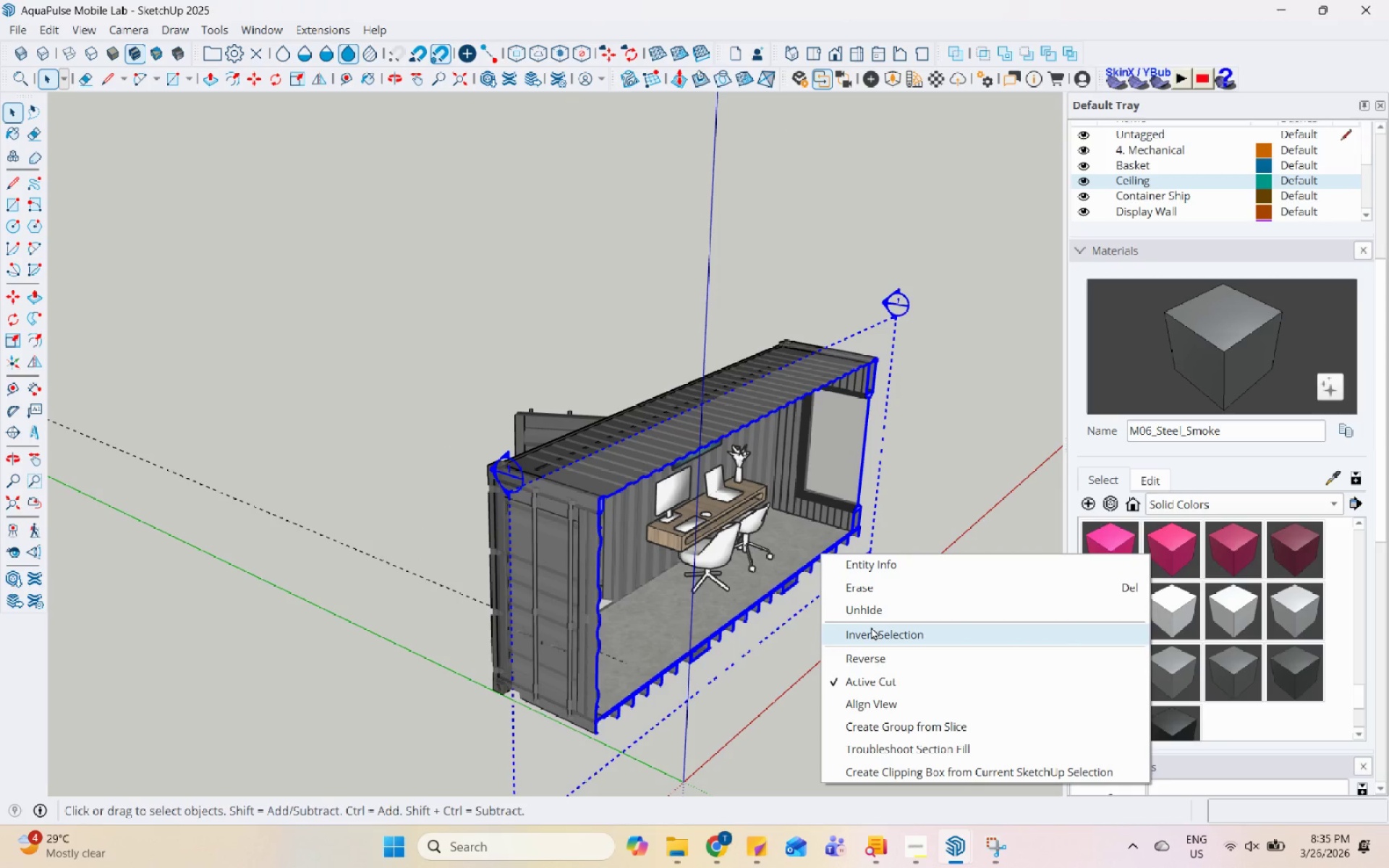 
left_click_drag(start_coordinate=[891, 673], to_coordinate=[883, 673])
 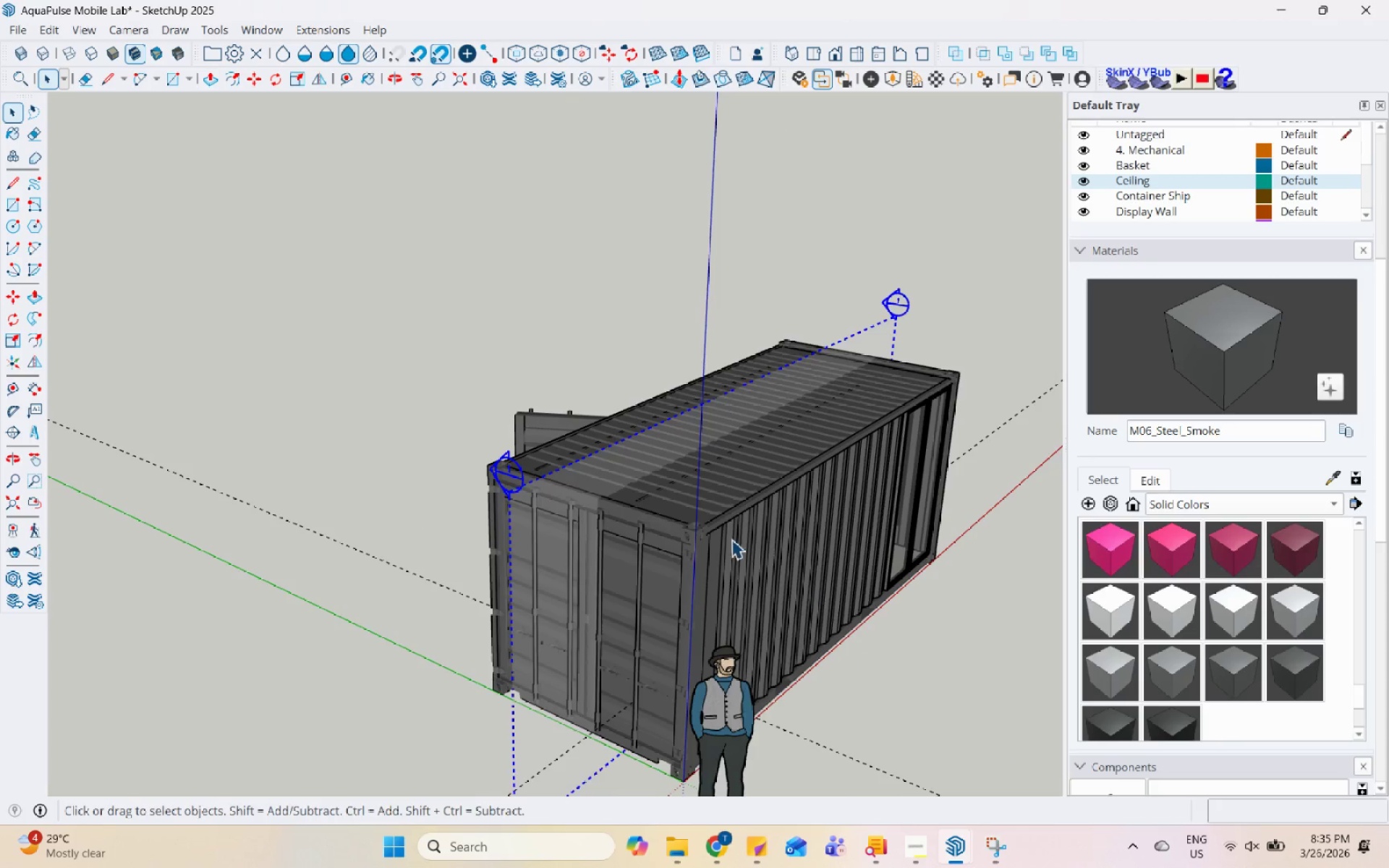 
left_click([910, 360])
 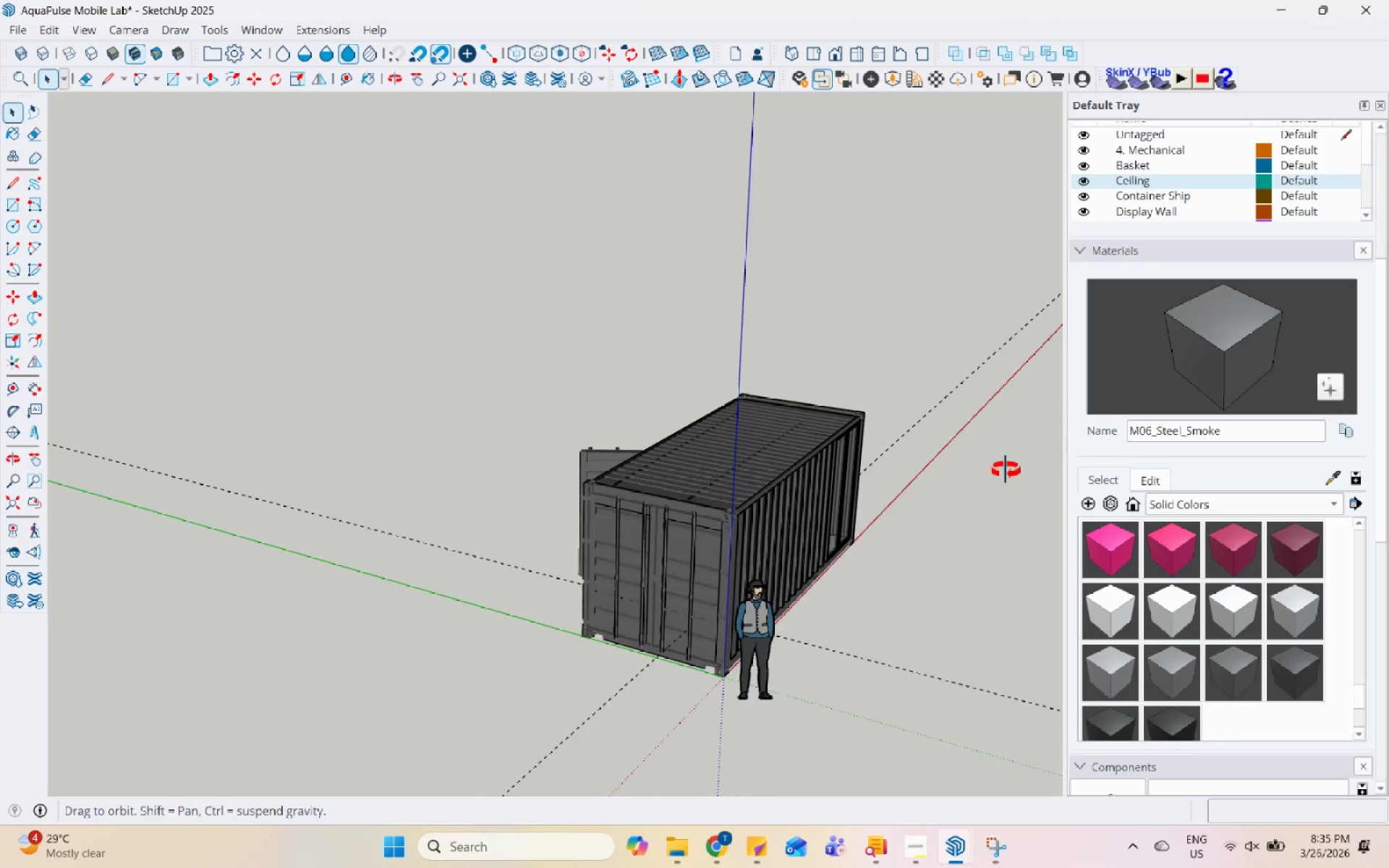 
scroll: coordinate [711, 536], scroll_direction: down, amount: 5.0
 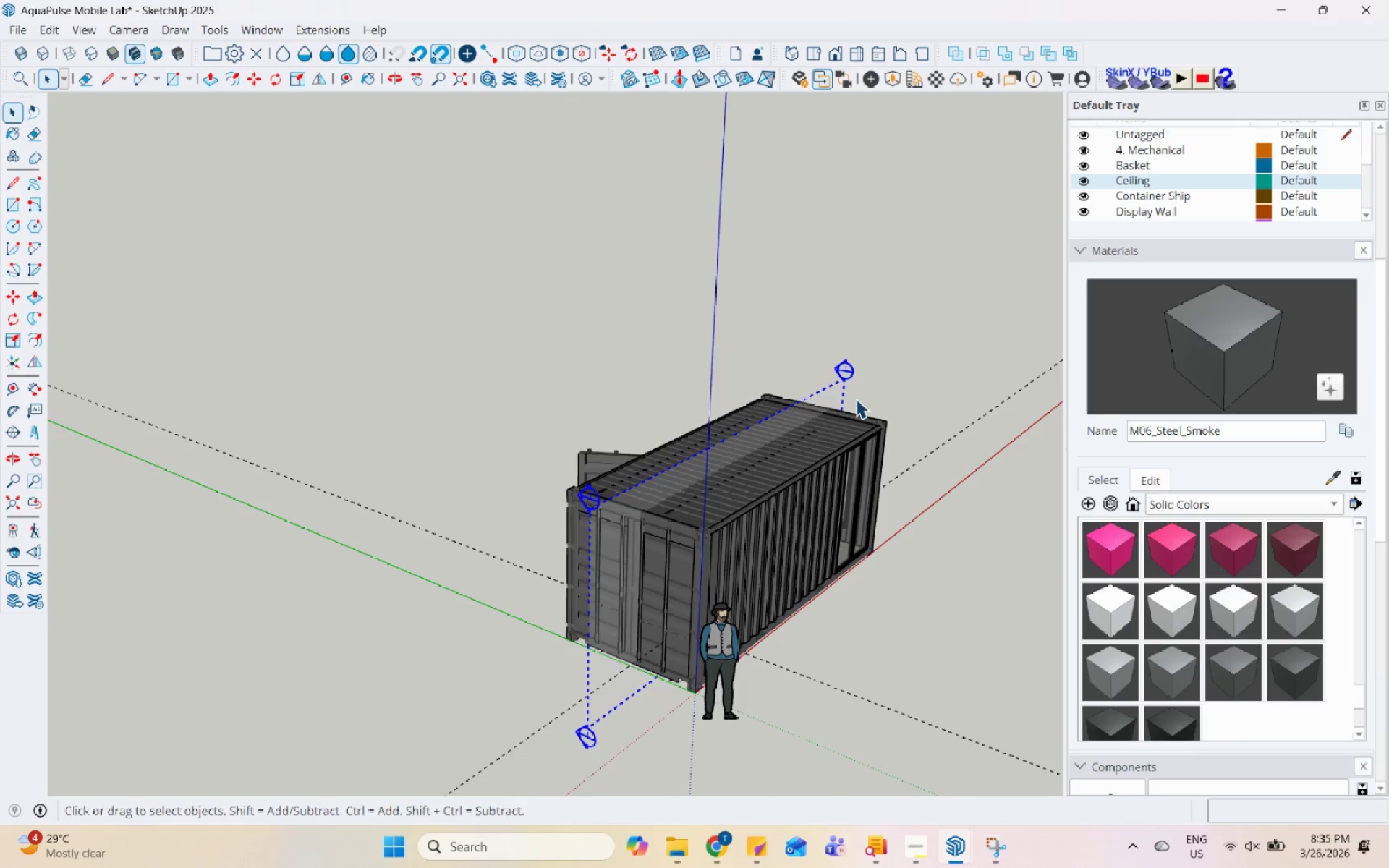 
scroll: coordinate [577, 480], scroll_direction: up, amount: 11.0
 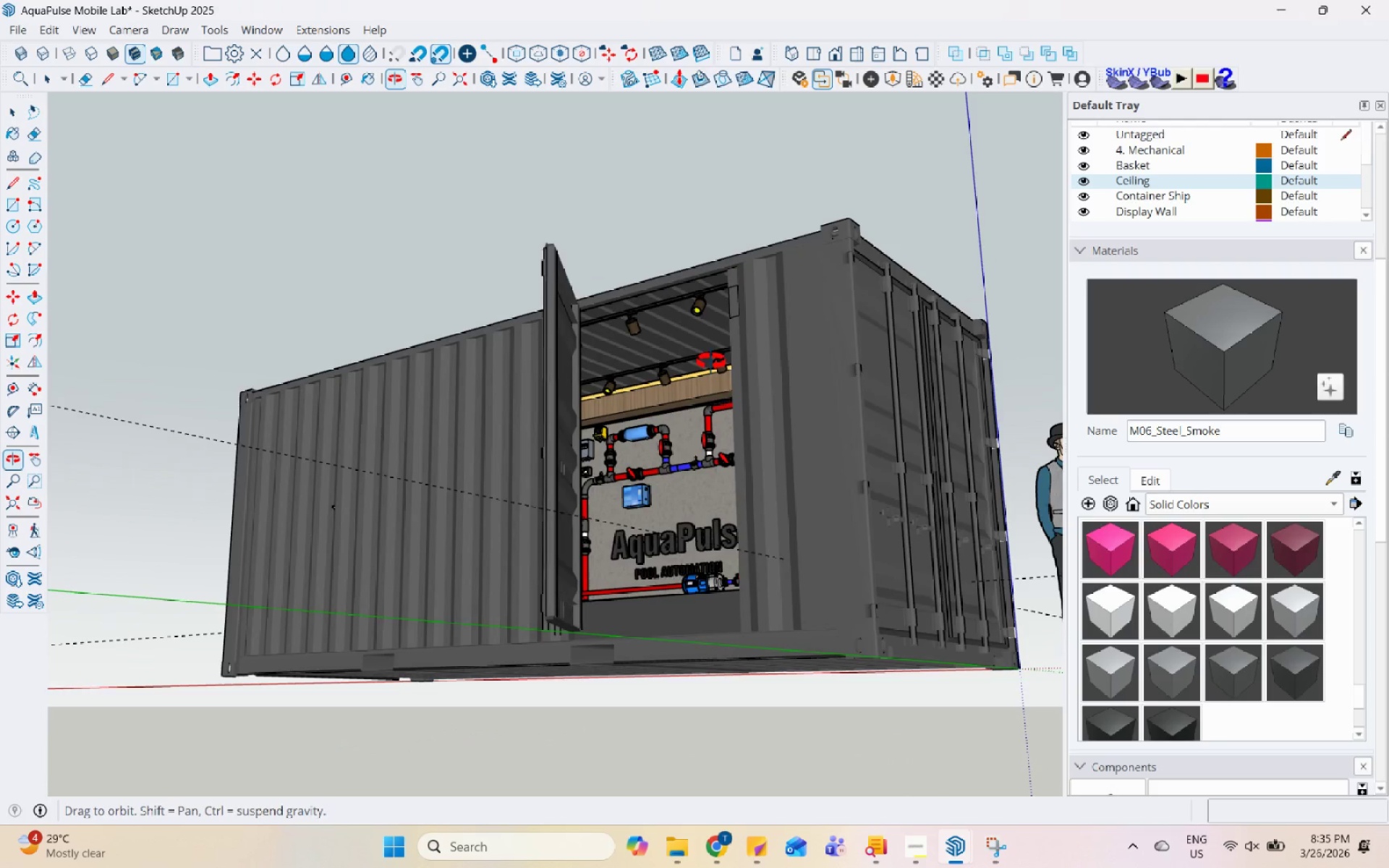 
double_click([883, 218])
 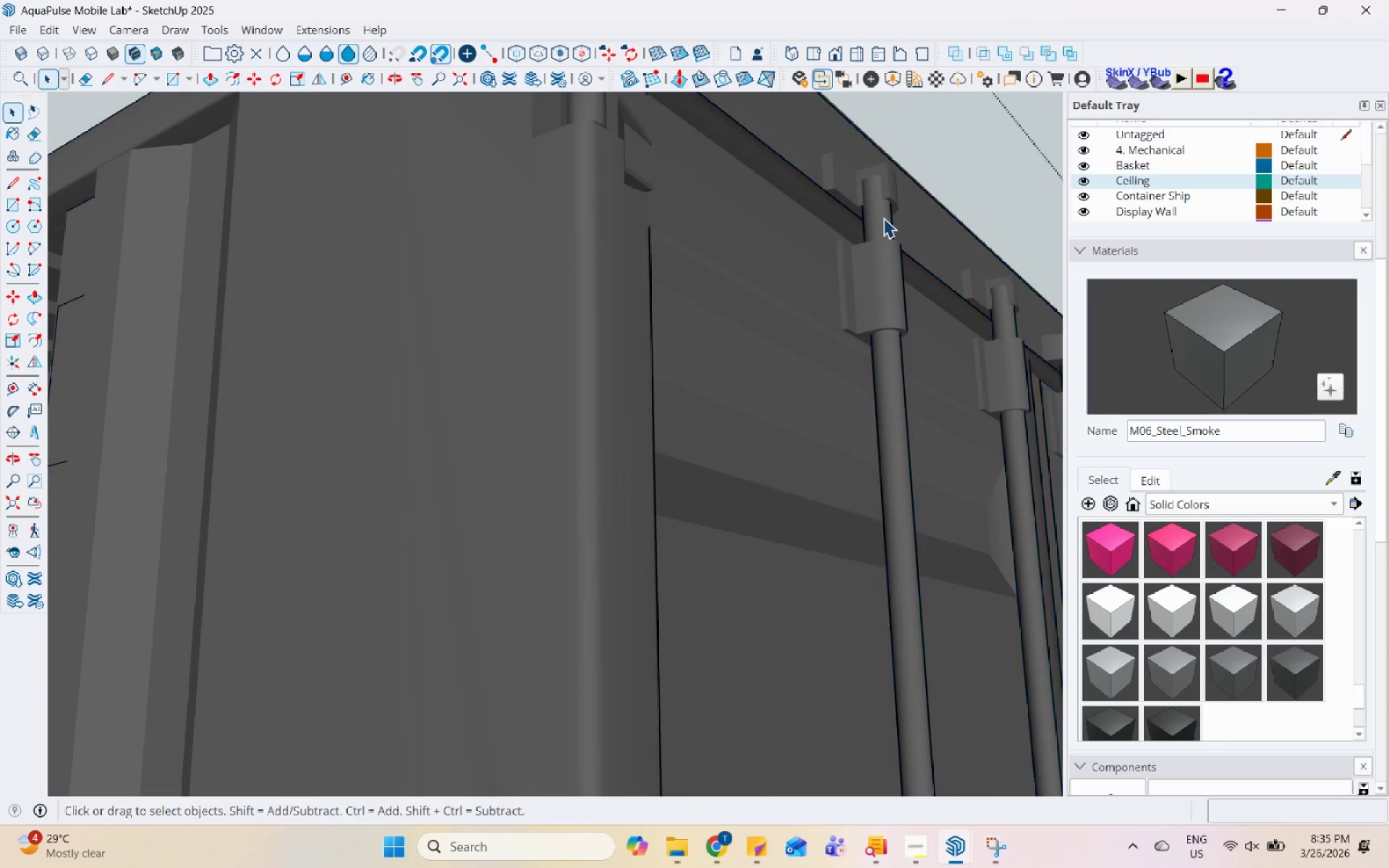 
scroll: coordinate [868, 250], scroll_direction: up, amount: 16.0
 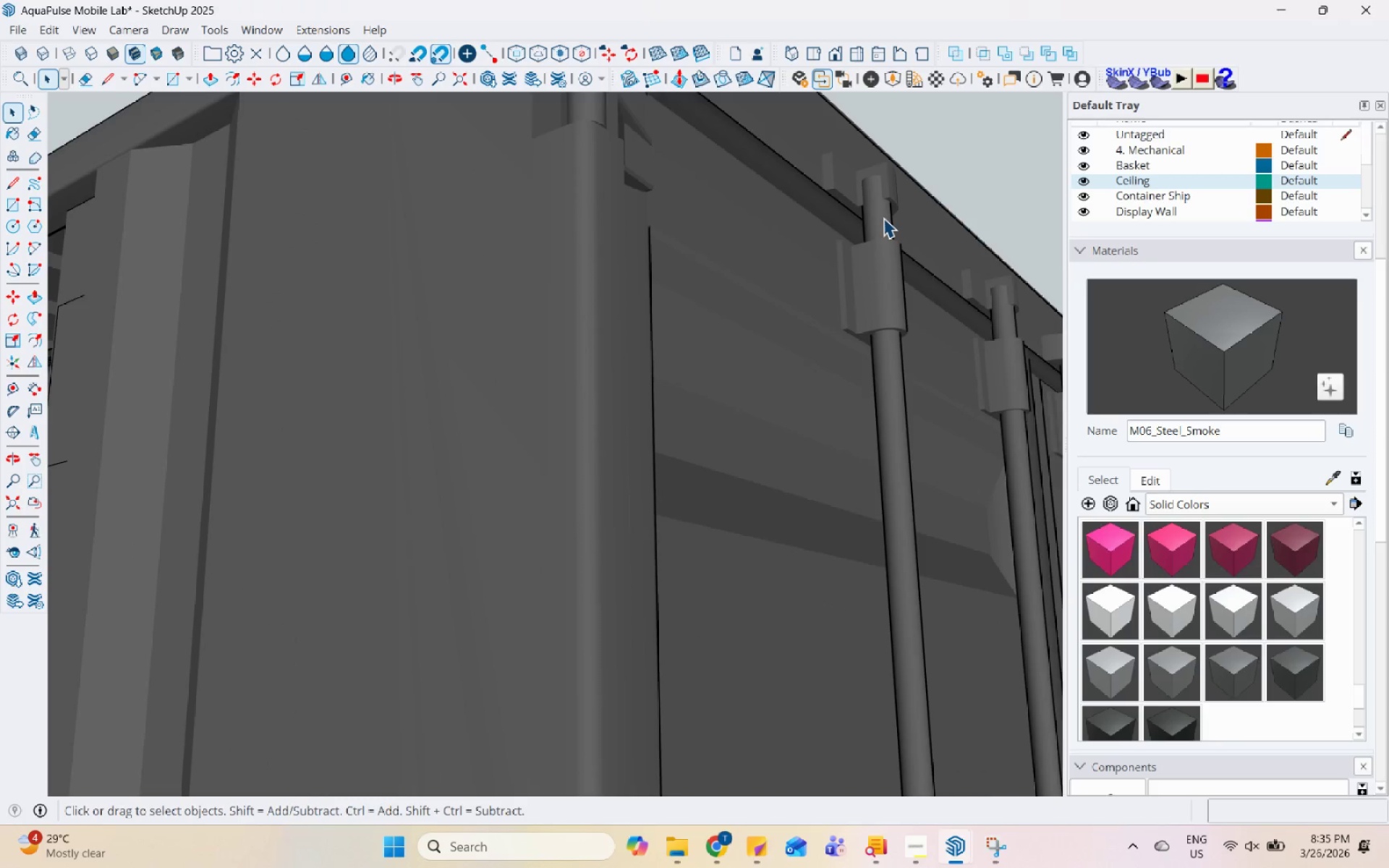 
triple_click([883, 218])
 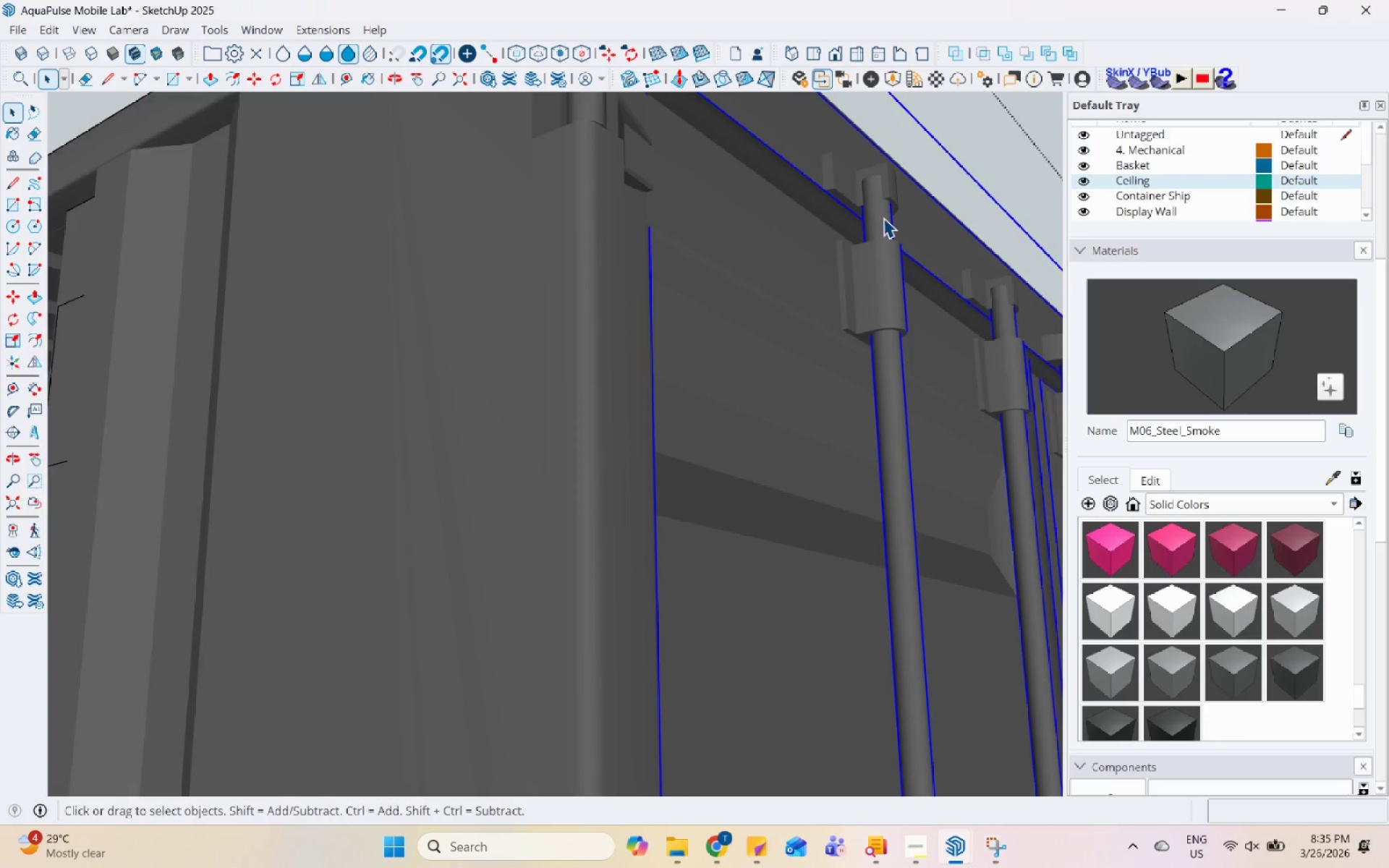 
triple_click([883, 218])
 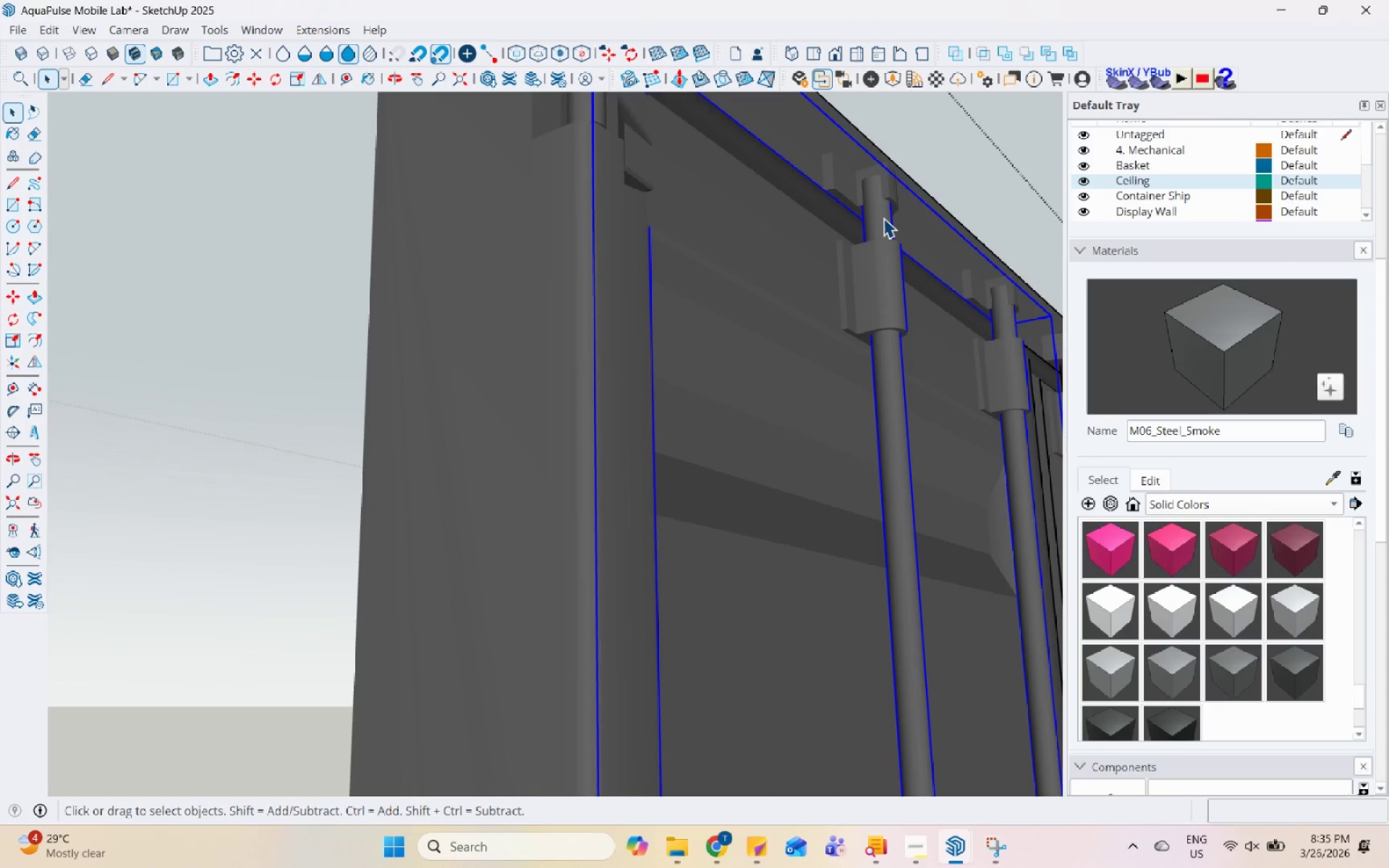 
triple_click([883, 218])
 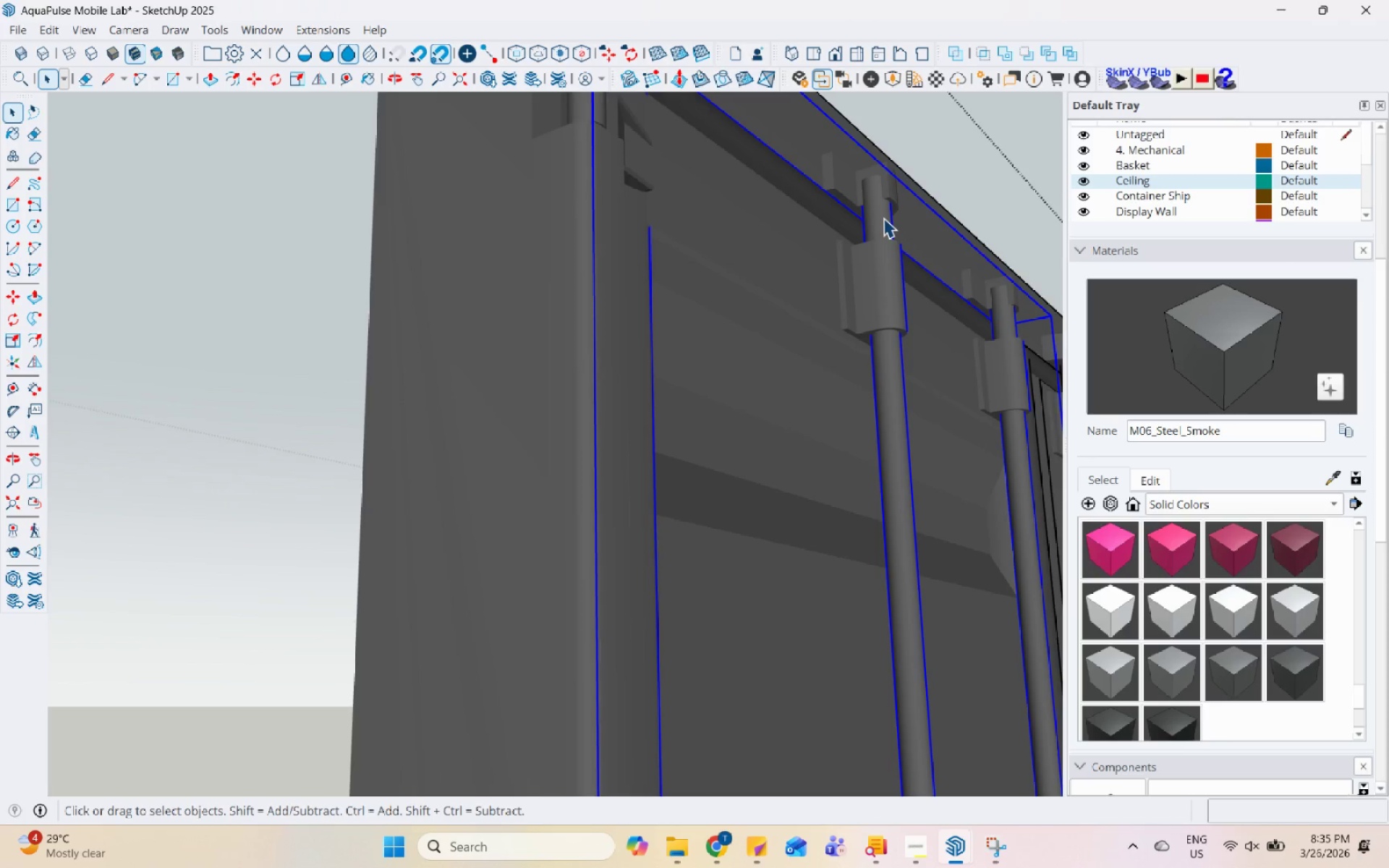 
triple_click([883, 218])
 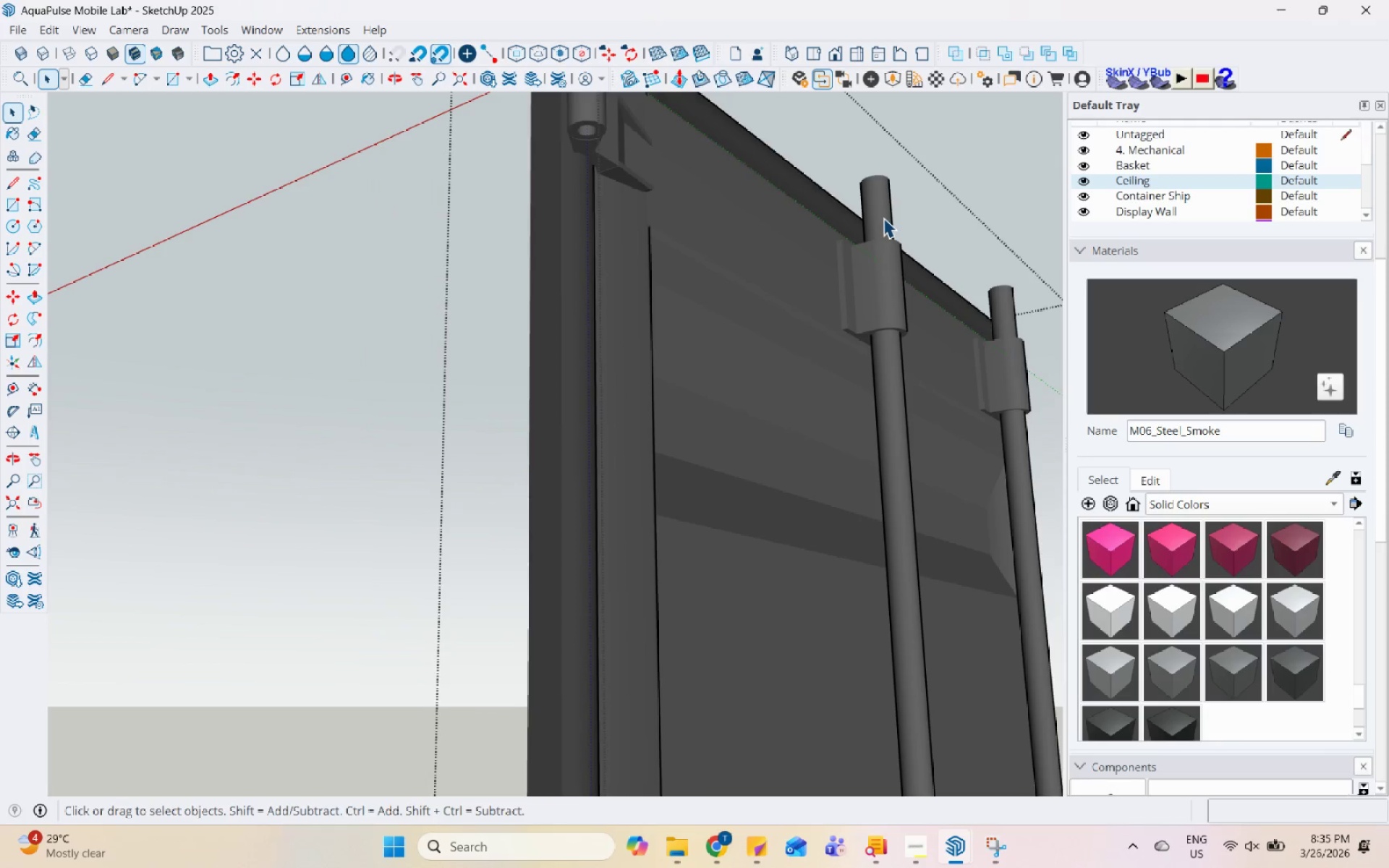 
triple_click([883, 218])
 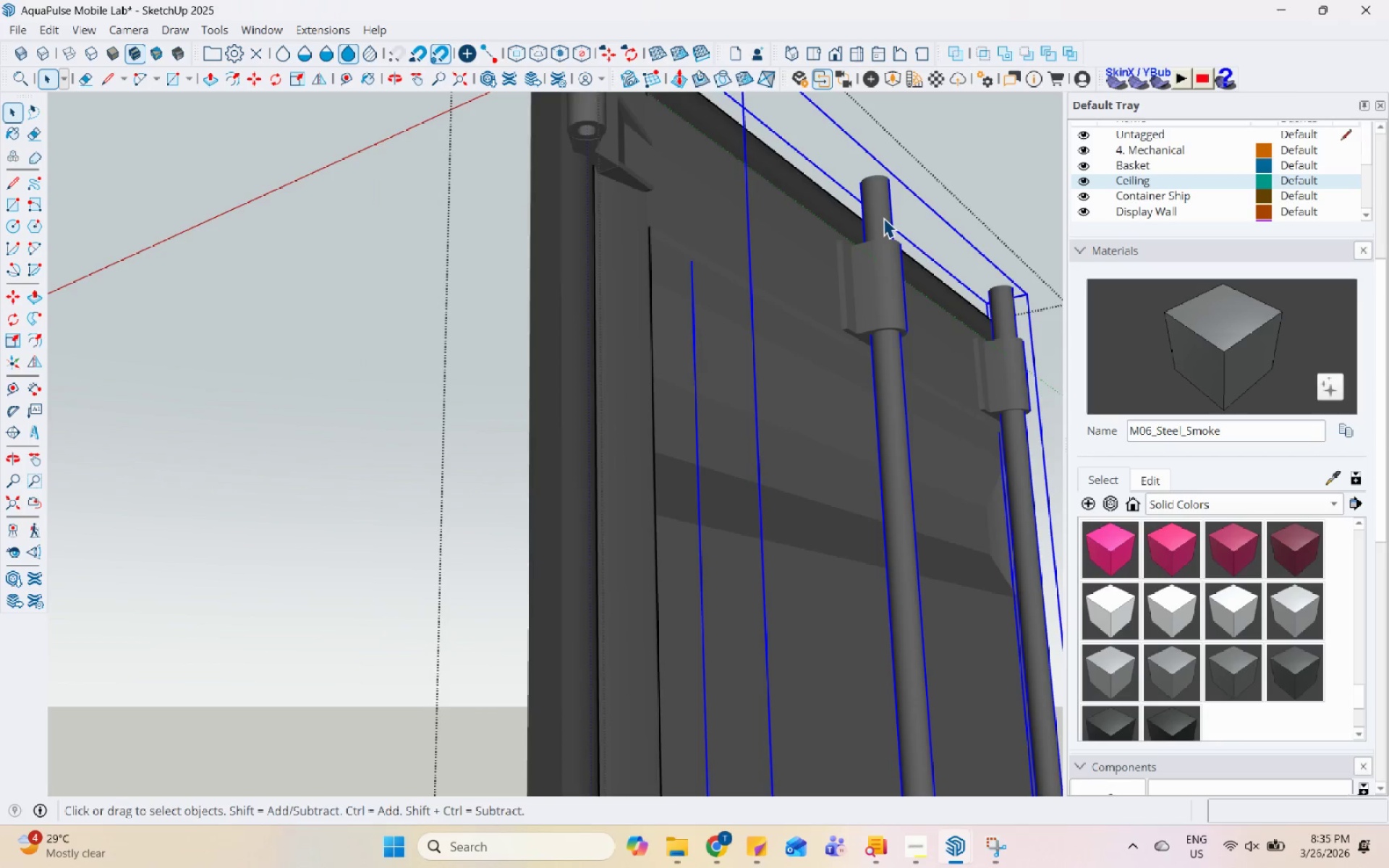 
triple_click([883, 218])
 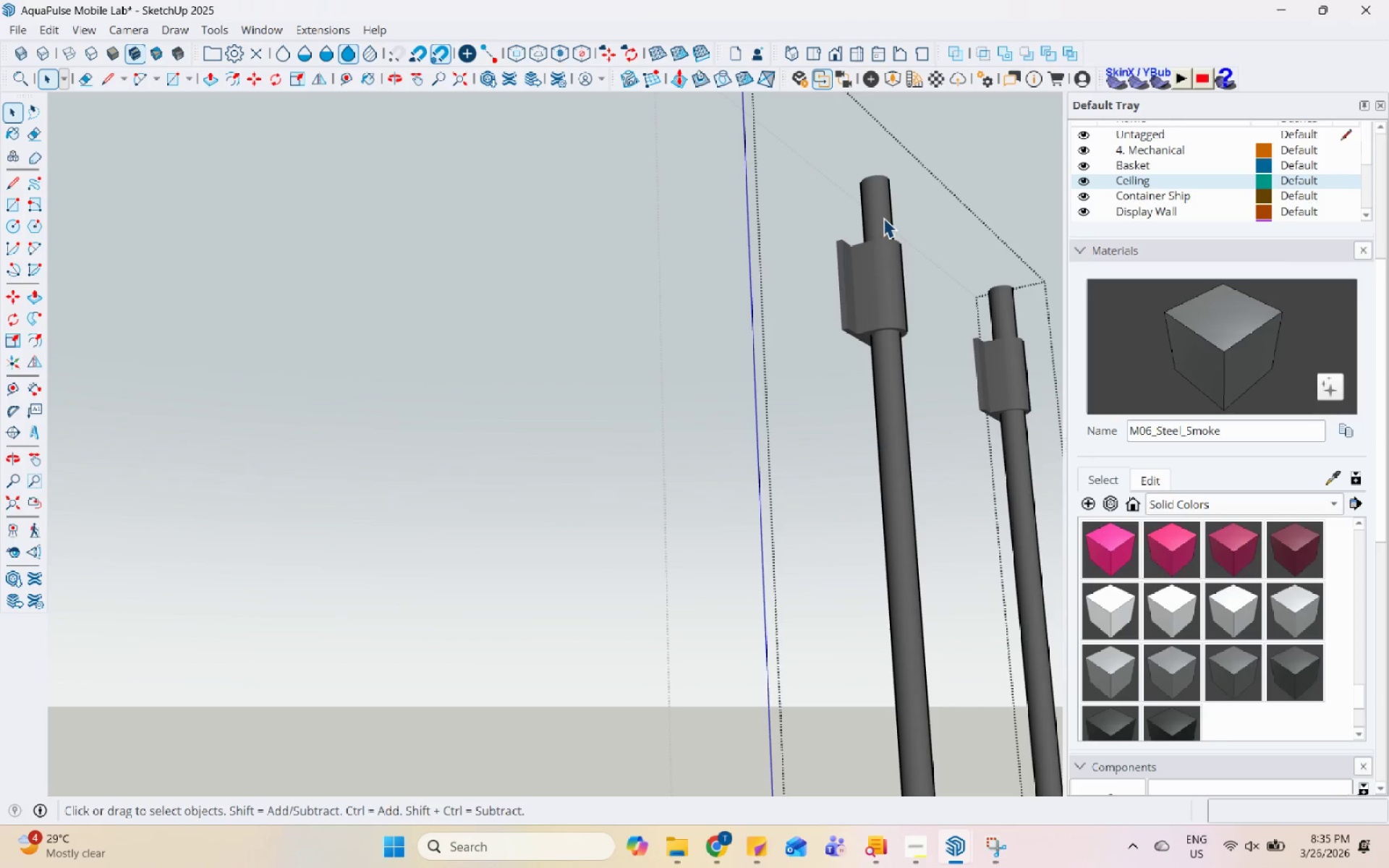 
triple_click([883, 218])
 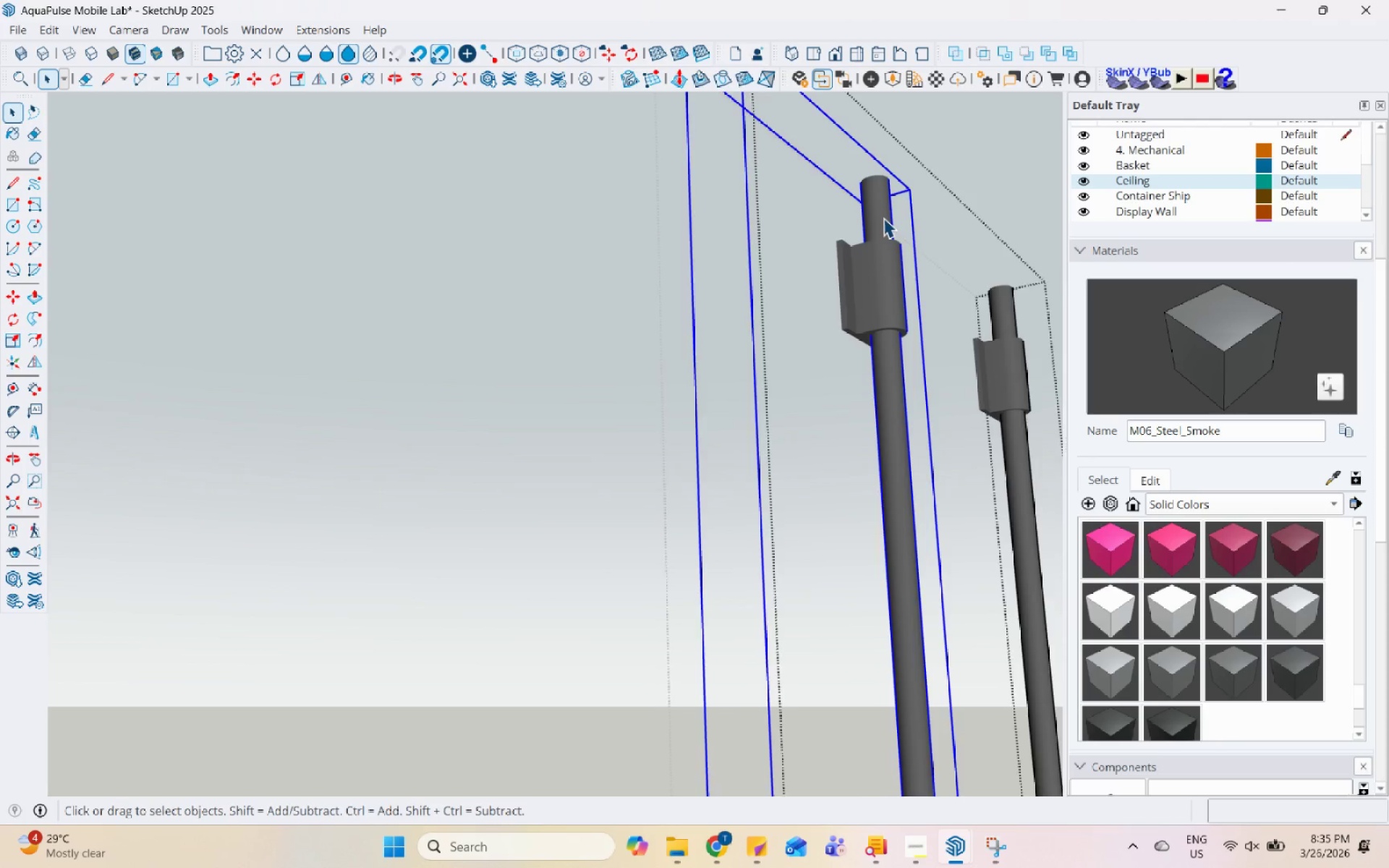 
double_click([883, 218])
 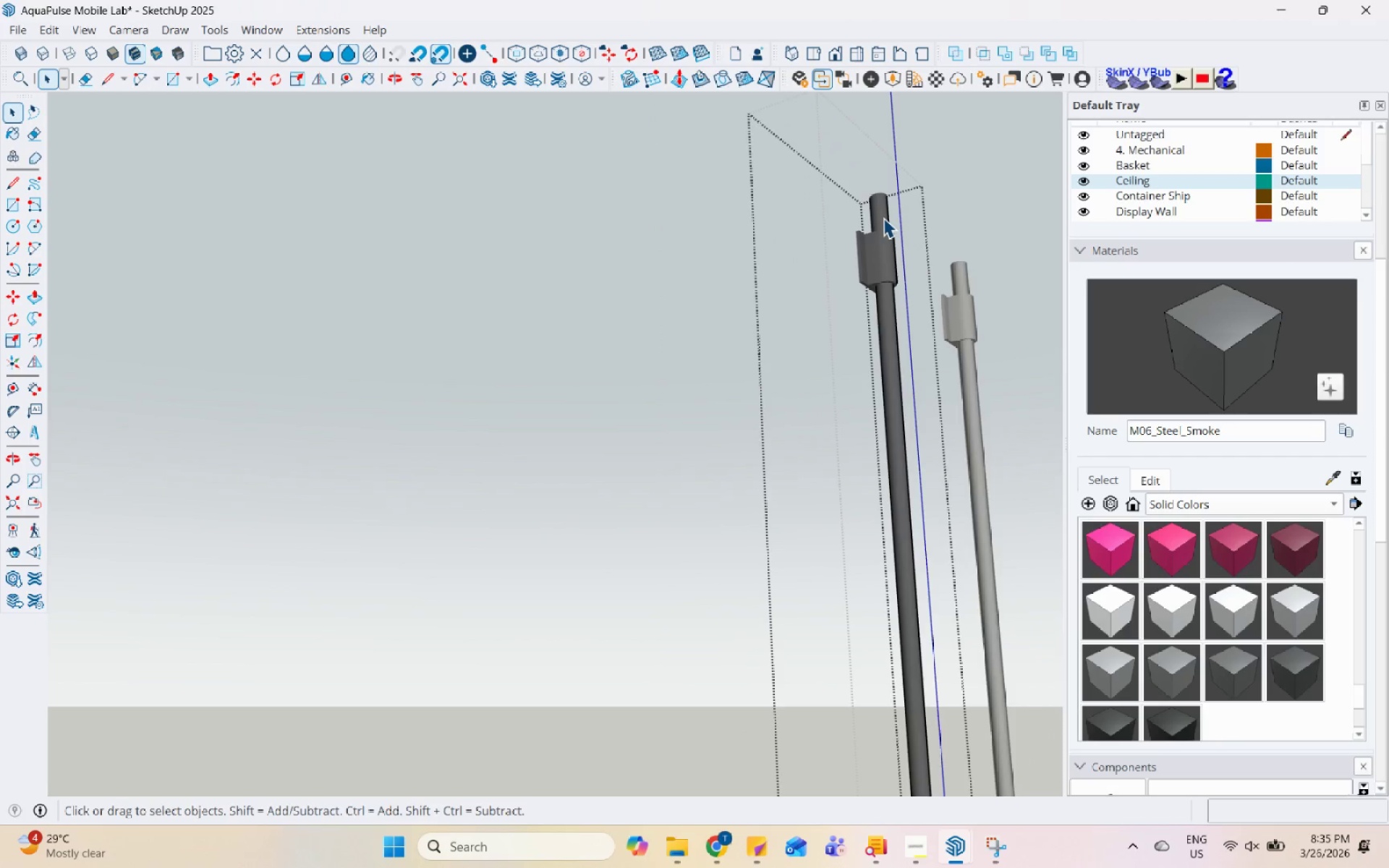 
scroll: coordinate [883, 218], scroll_direction: down, amount: 6.0
 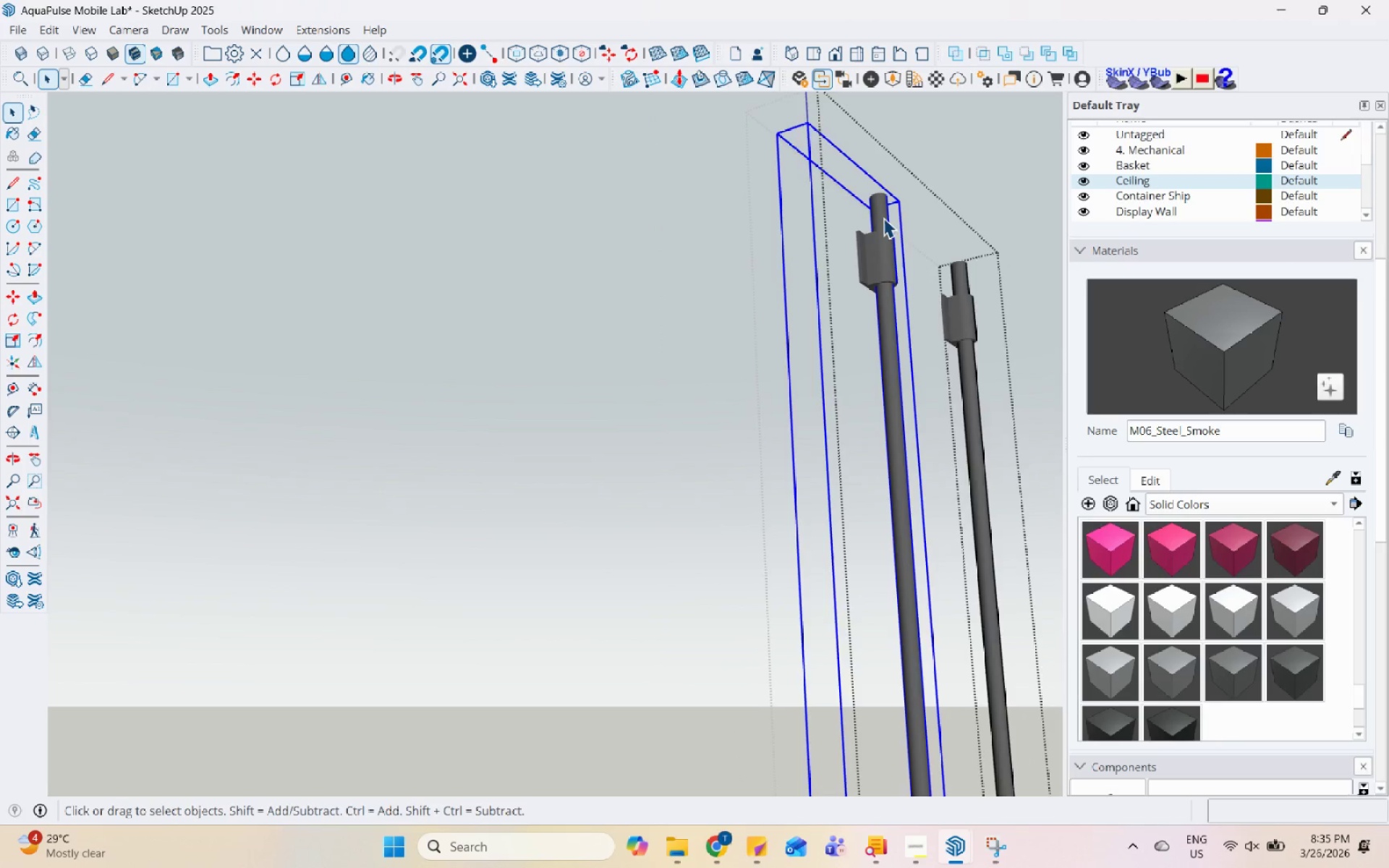 
triple_click([883, 218])
 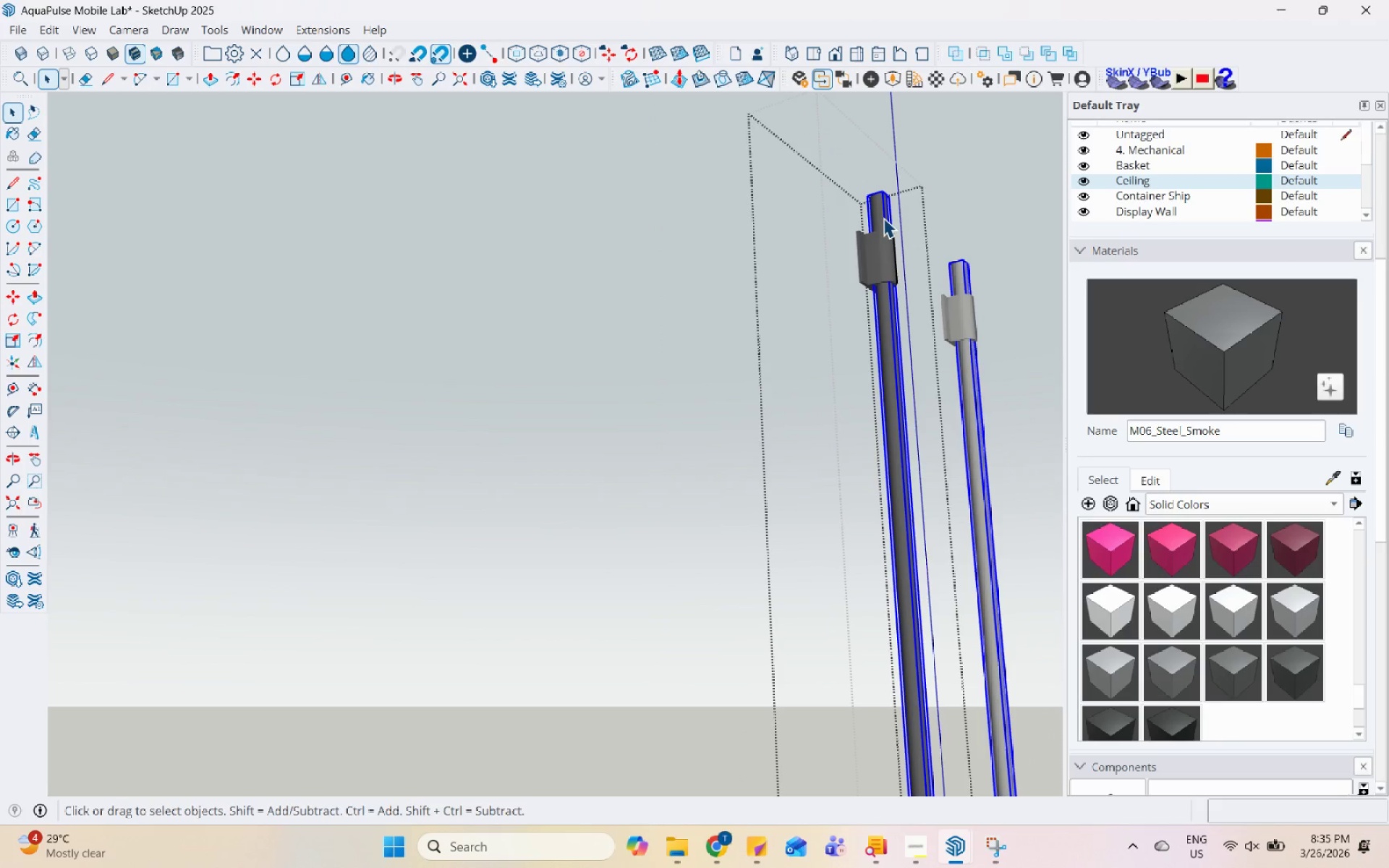 
double_click([883, 218])
 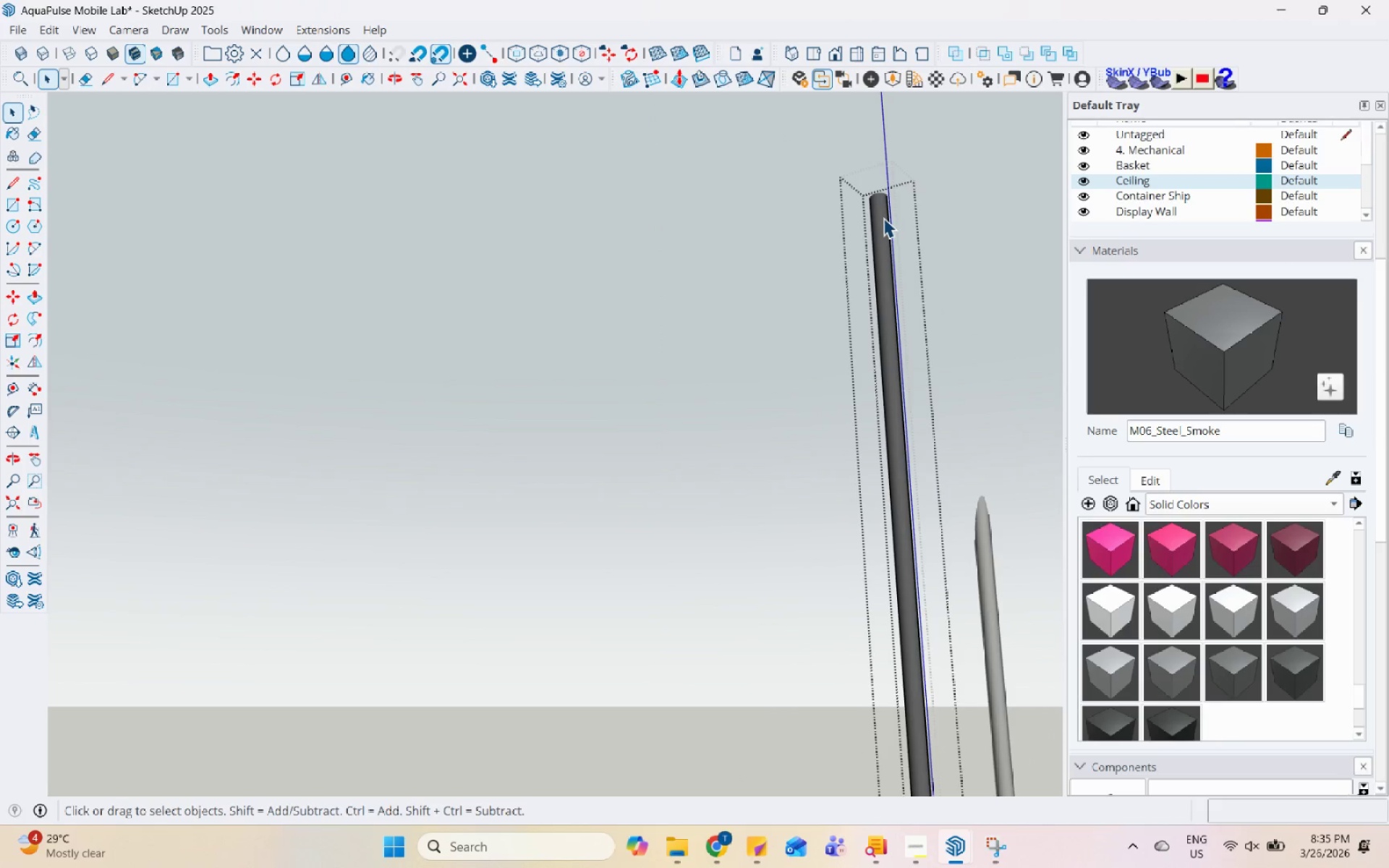 
triple_click([883, 218])
 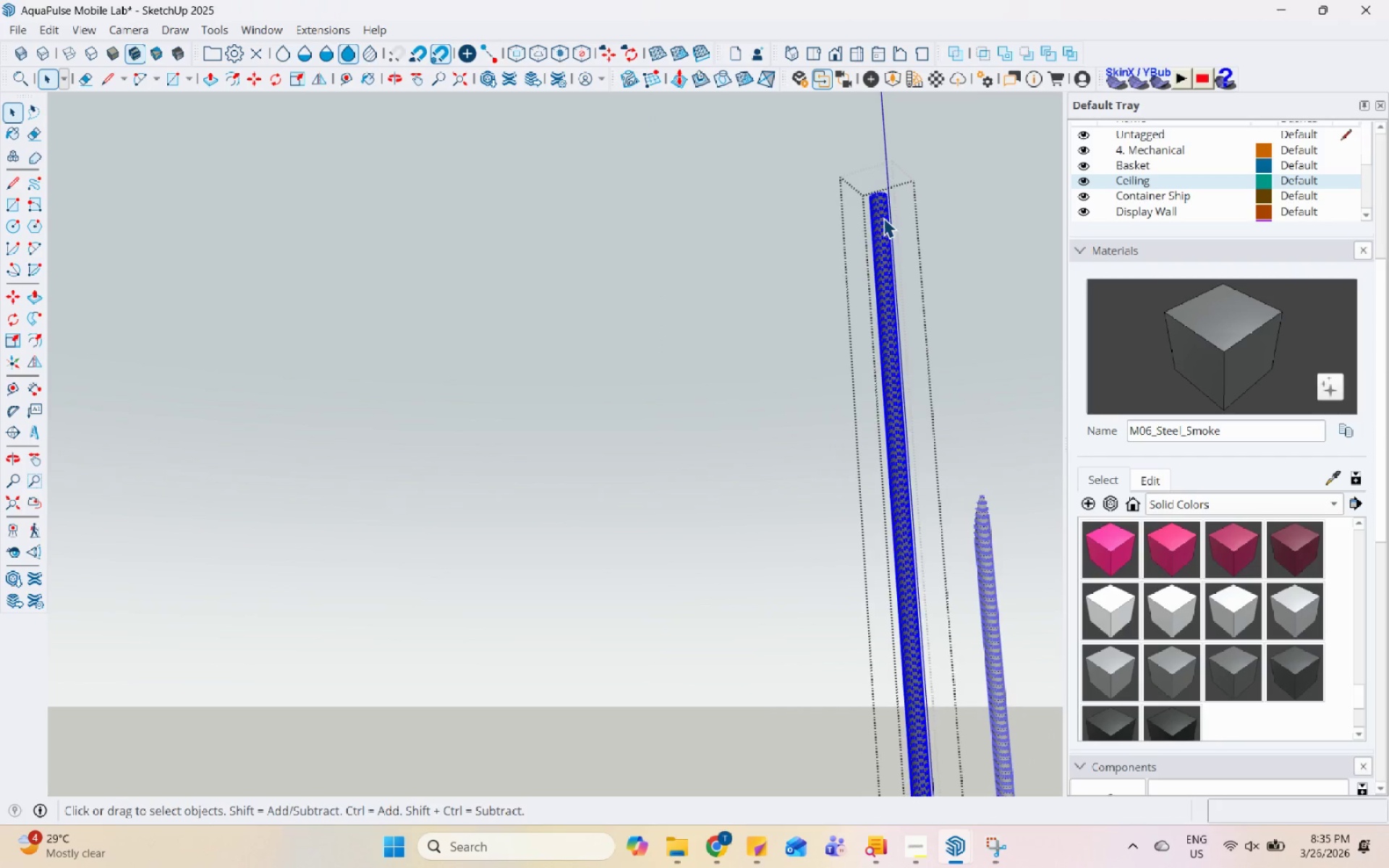 
scroll: coordinate [532, 425], scroll_direction: down, amount: 17.0
 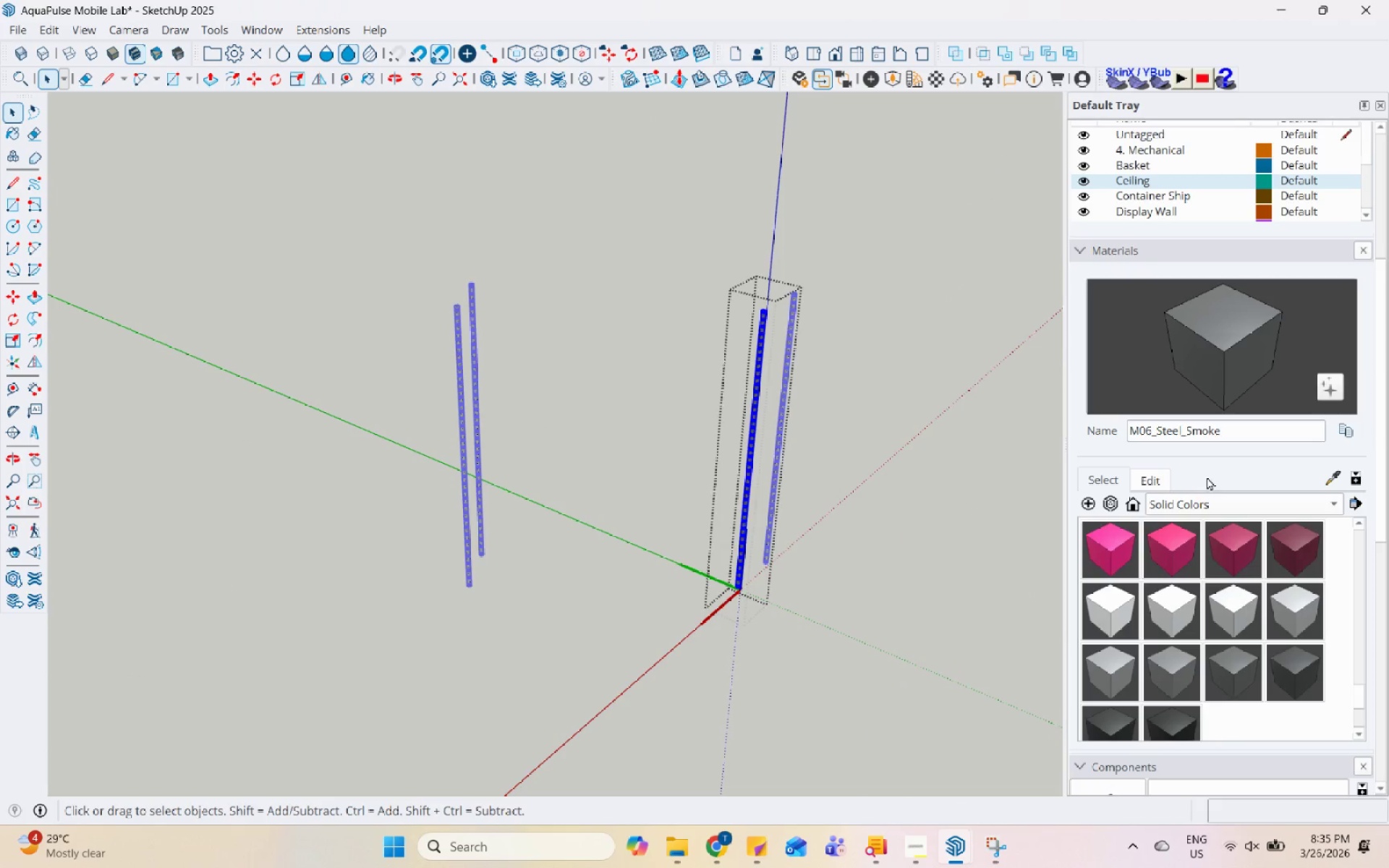 
left_click_drag(start_coordinate=[1197, 506], to_coordinate=[1193, 506])
 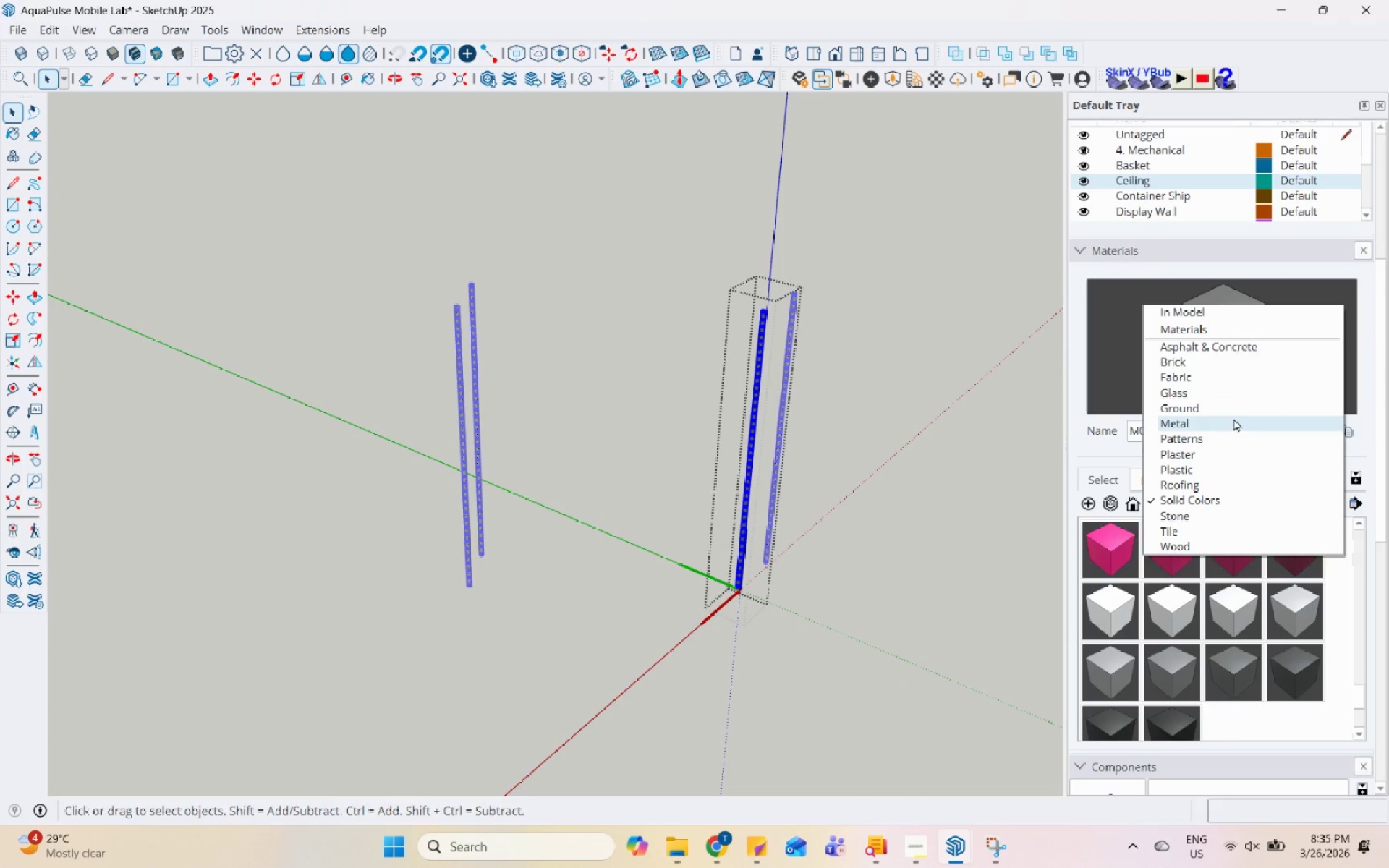 
left_click([1232, 426])
 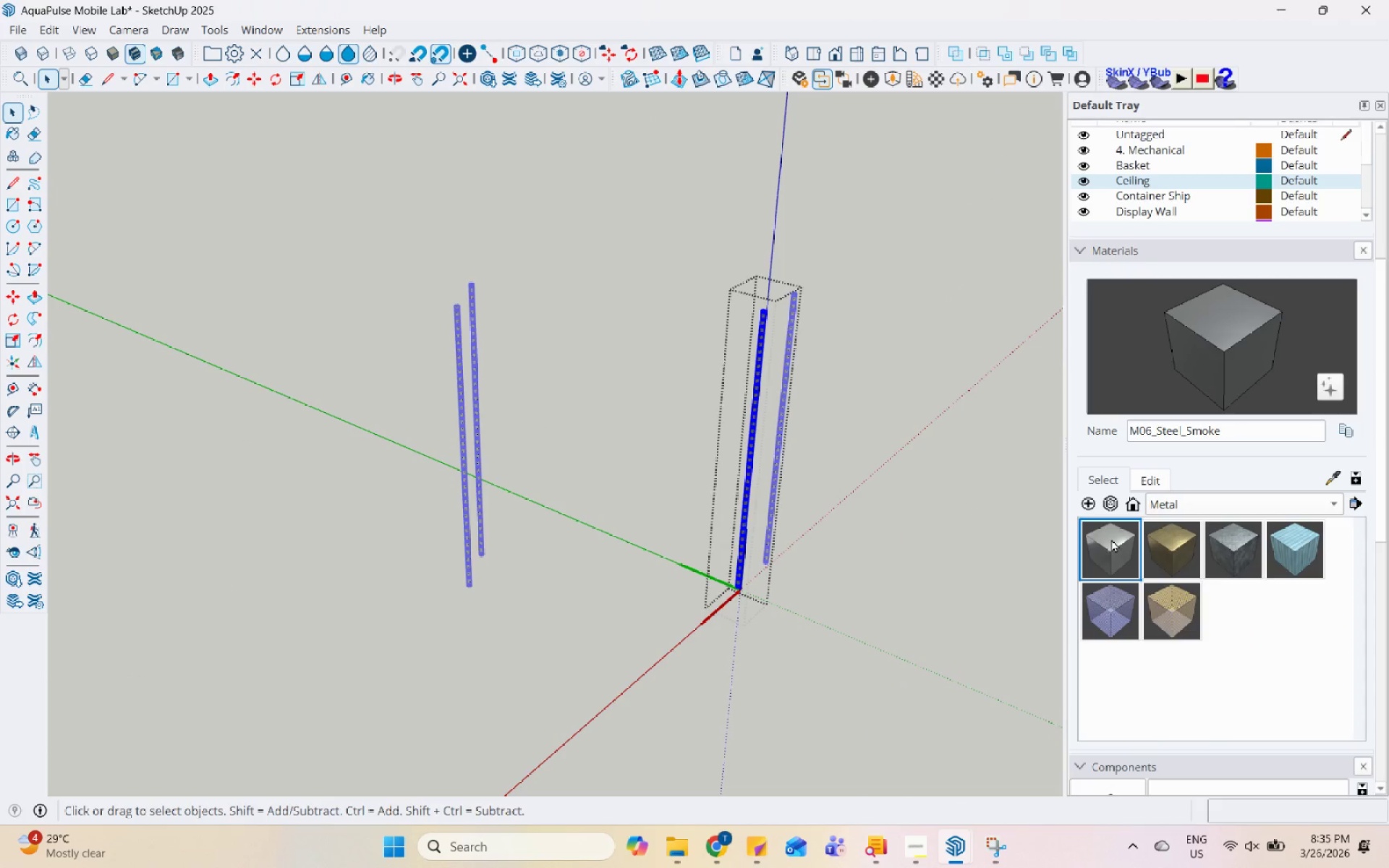 
left_click([763, 326])
 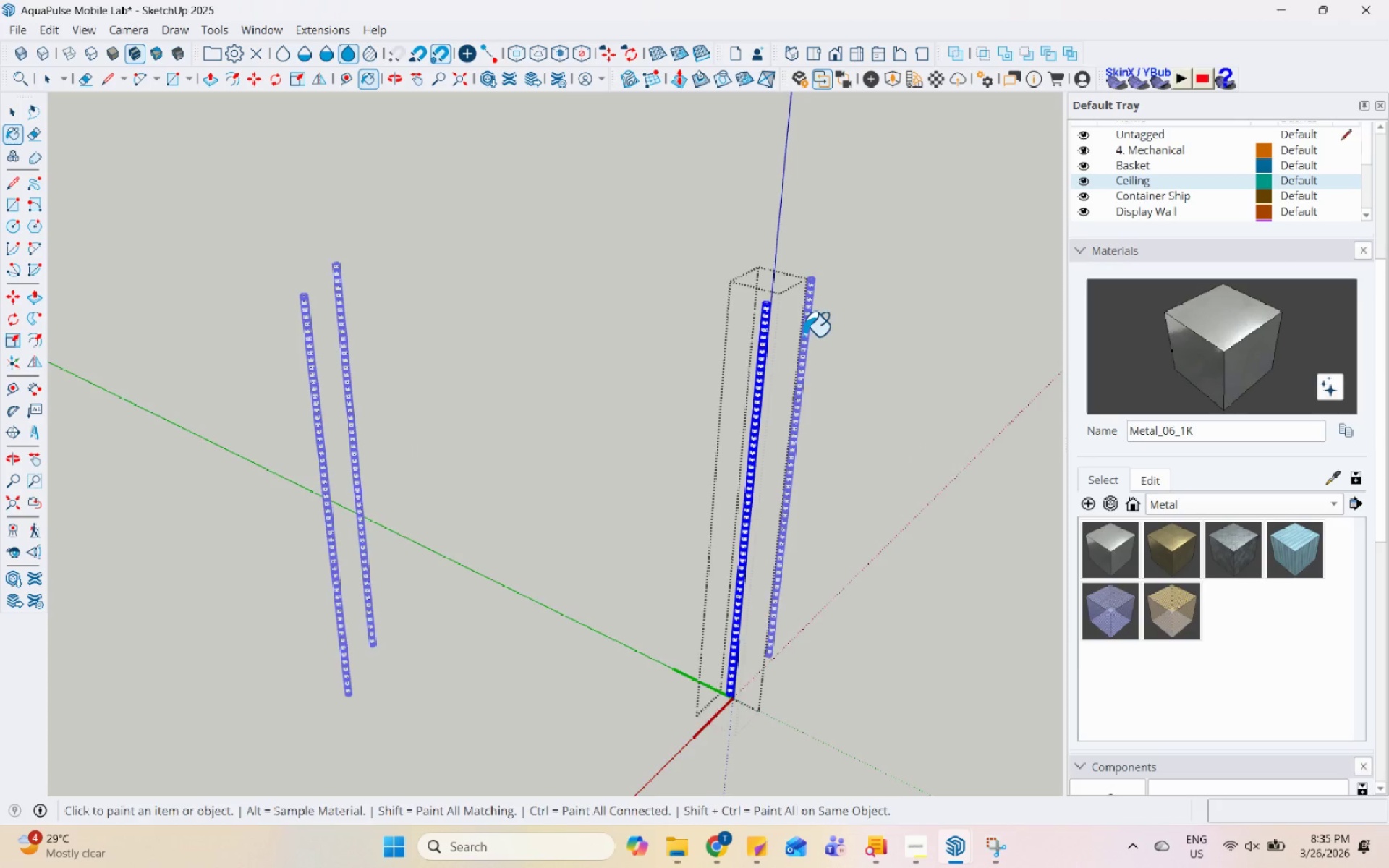 
scroll: coordinate [763, 326], scroll_direction: up, amount: 4.0
 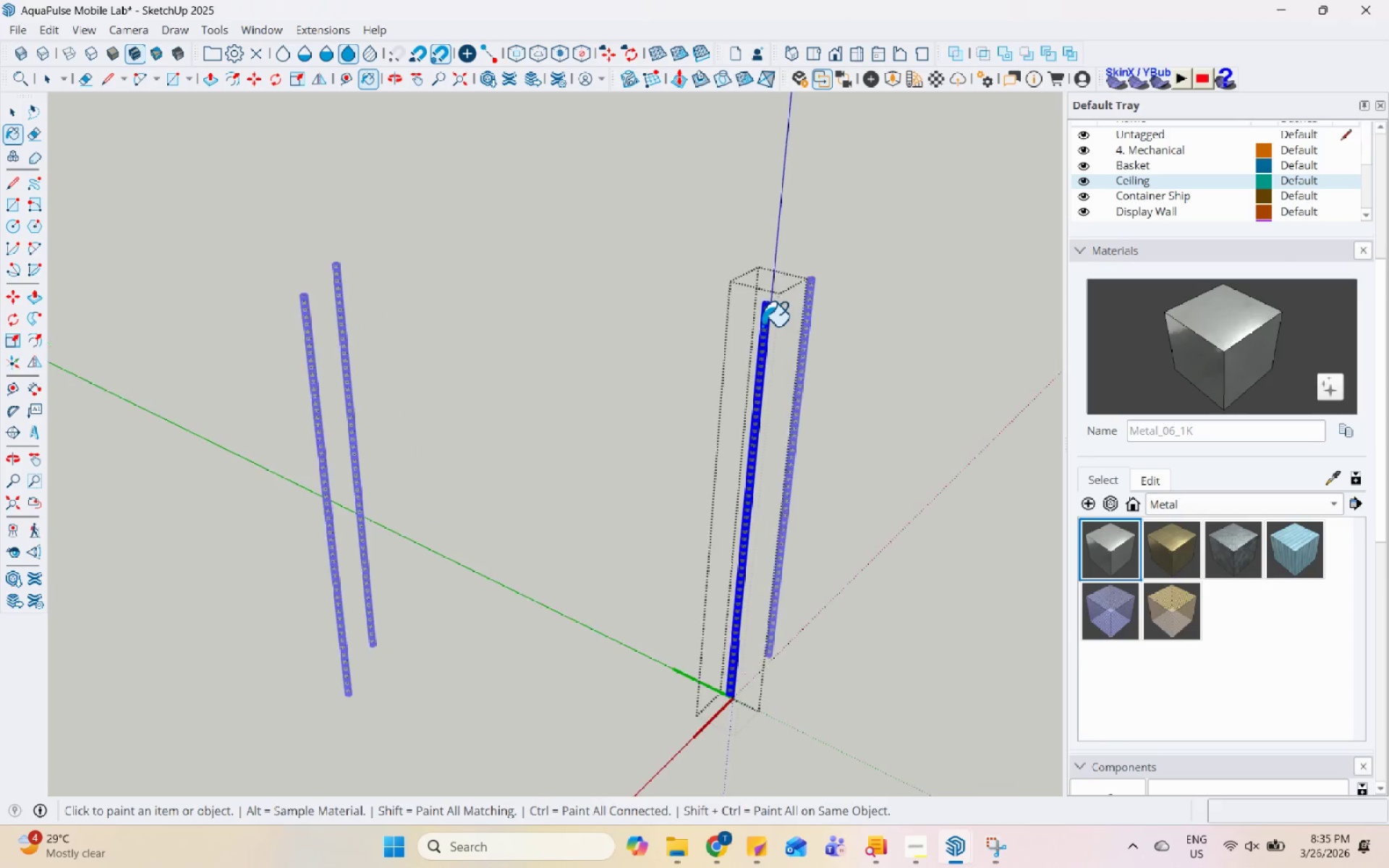 
key(Space)
 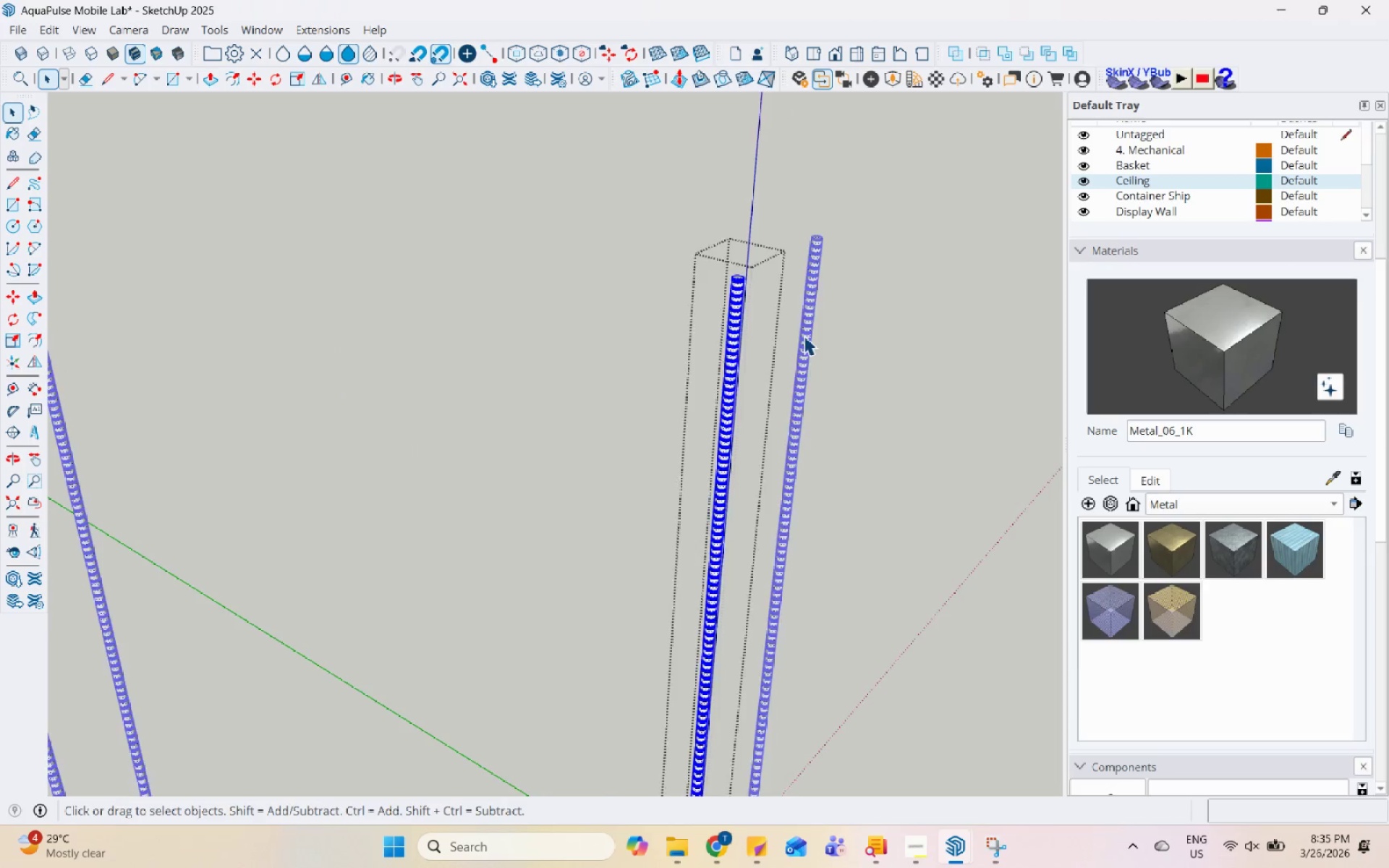 
key(Escape)
 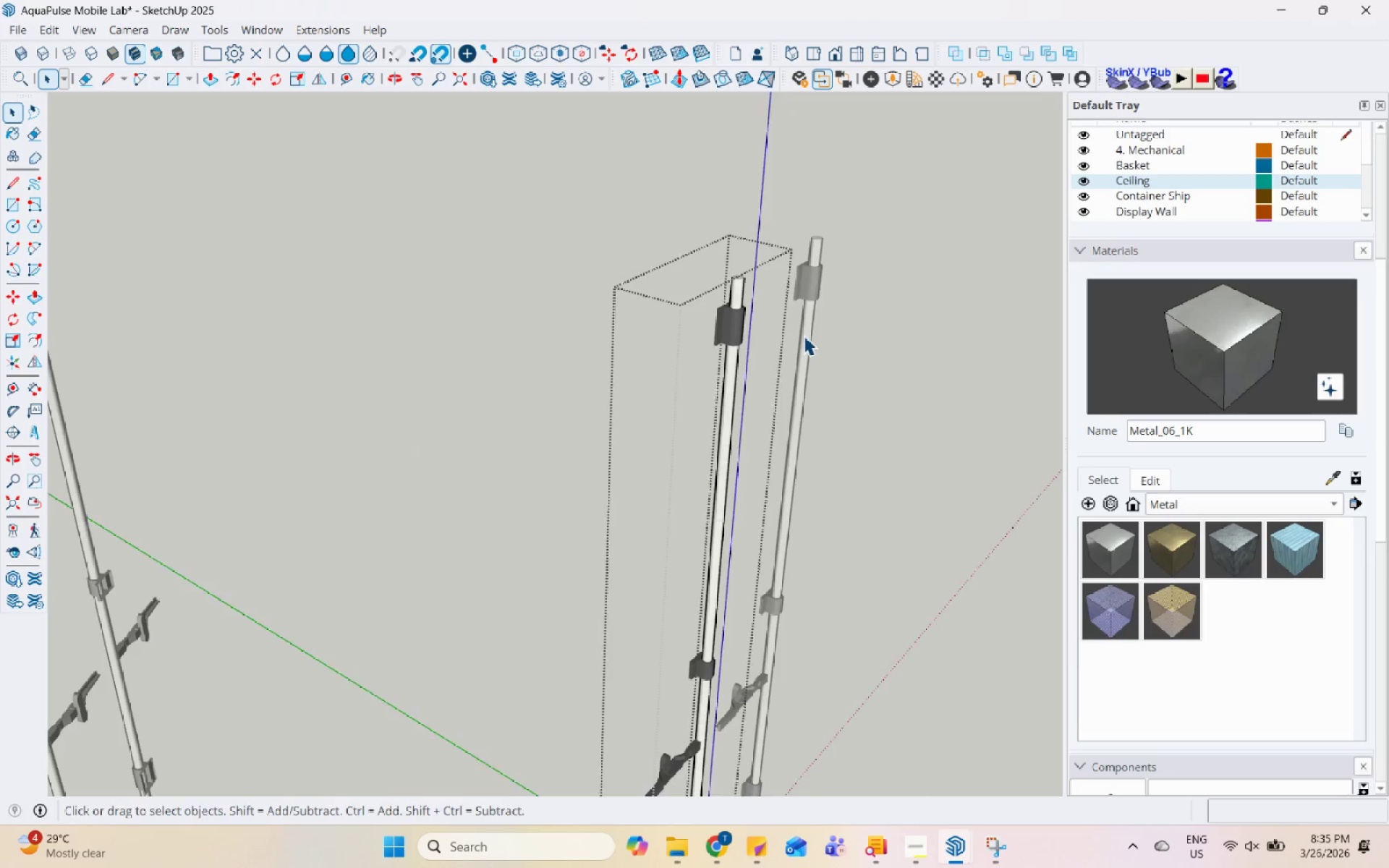 
scroll: coordinate [804, 336], scroll_direction: up, amount: 5.0
 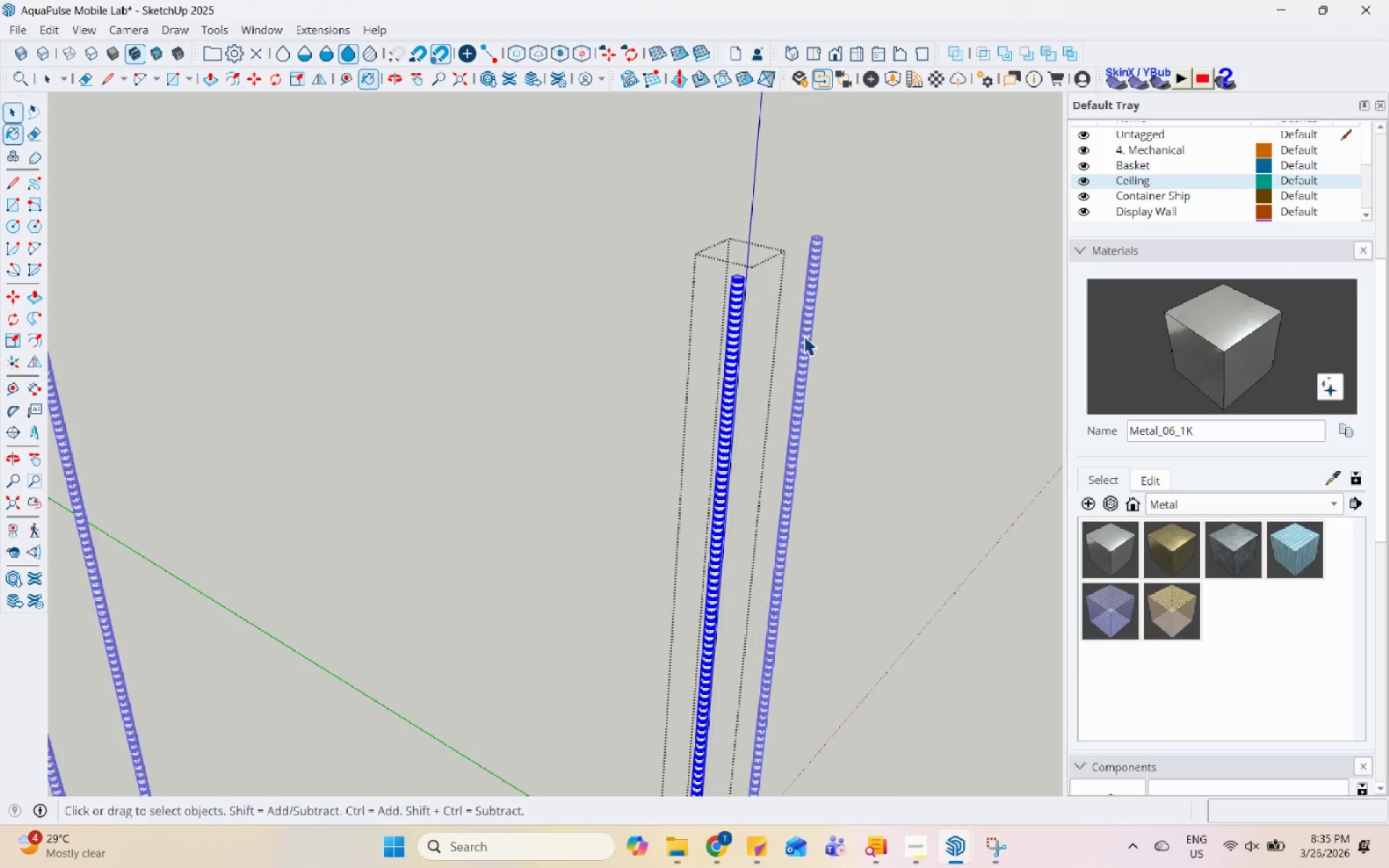 
key(Escape)
 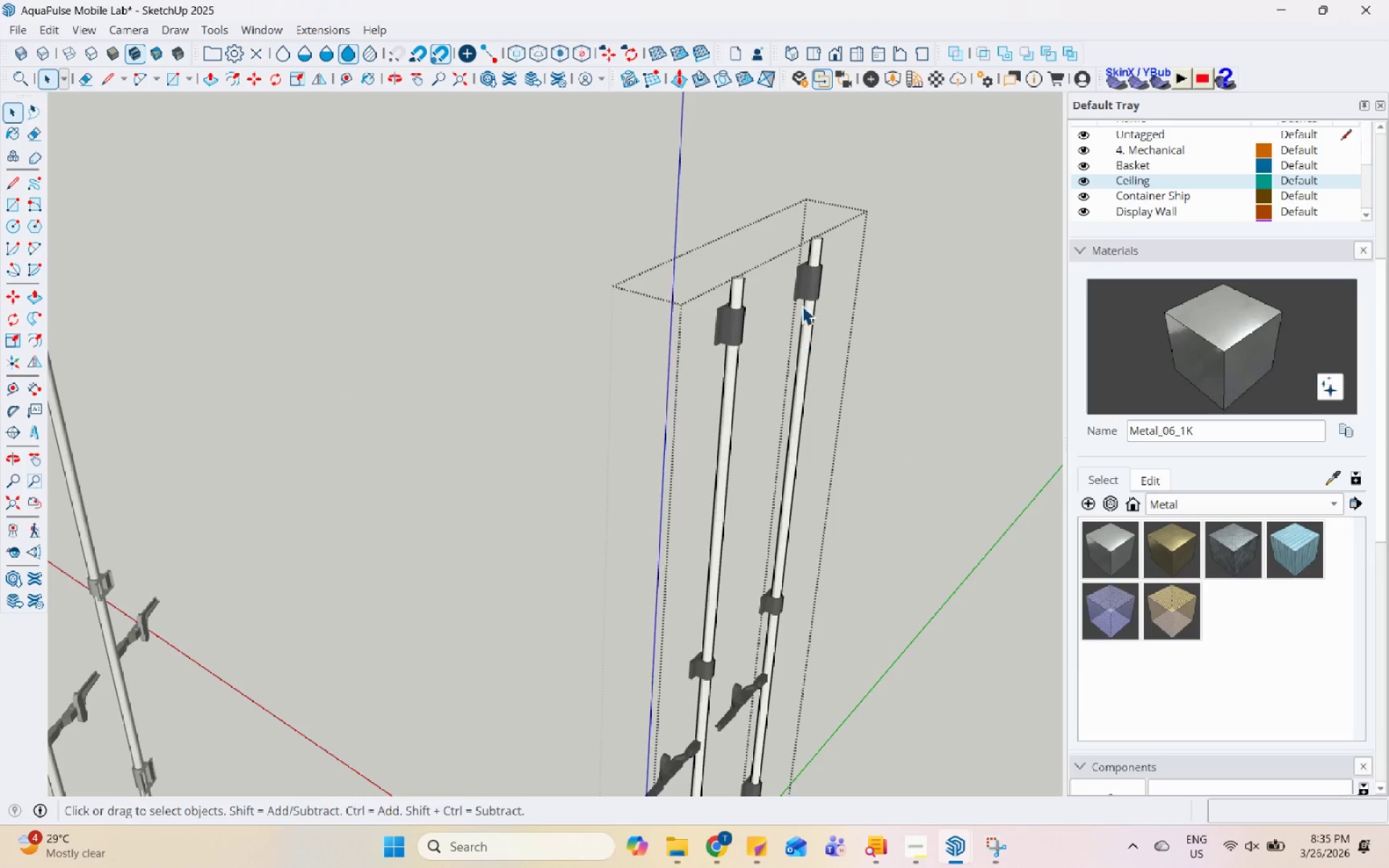 
key(Escape)
 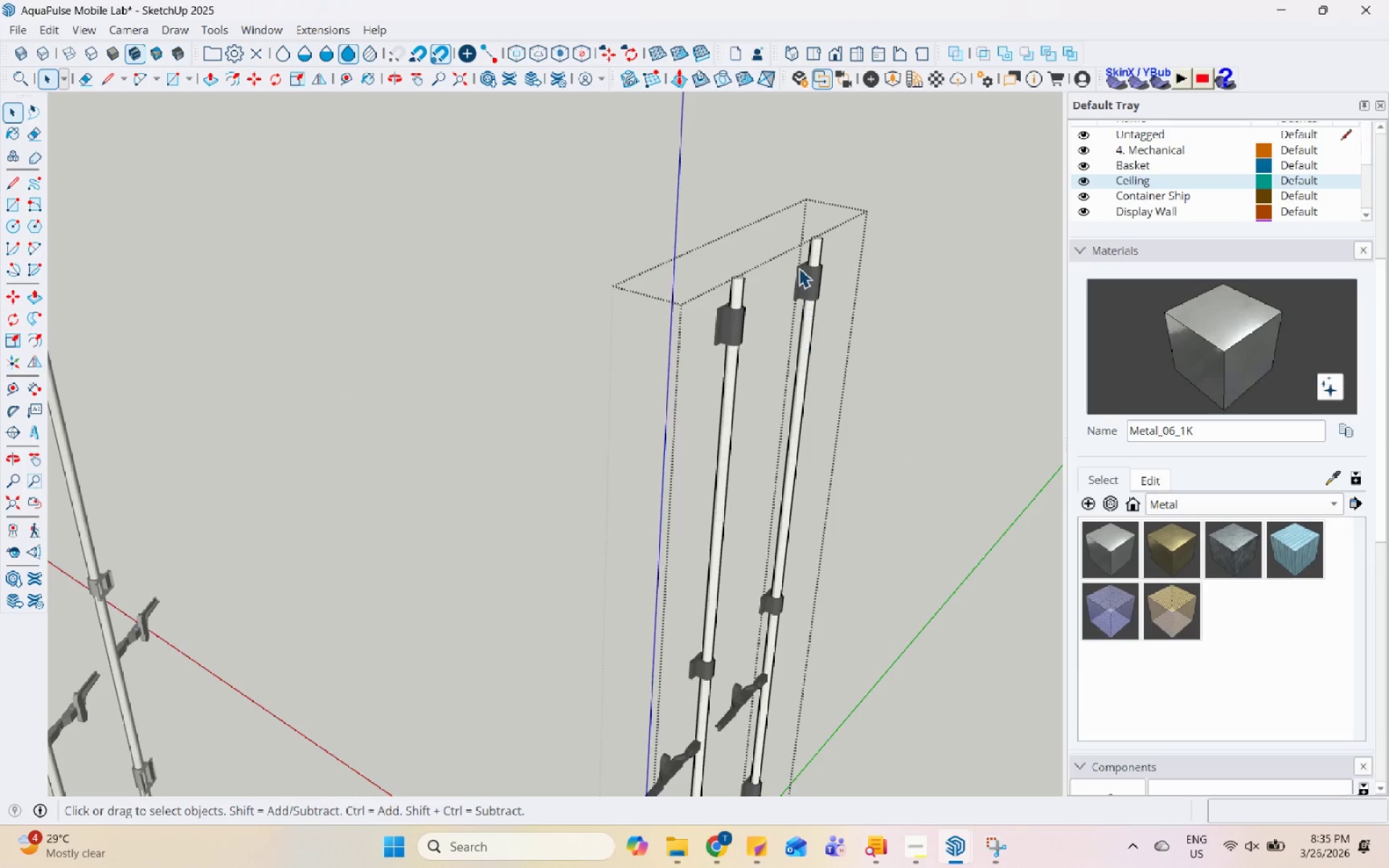 
key(Escape)
 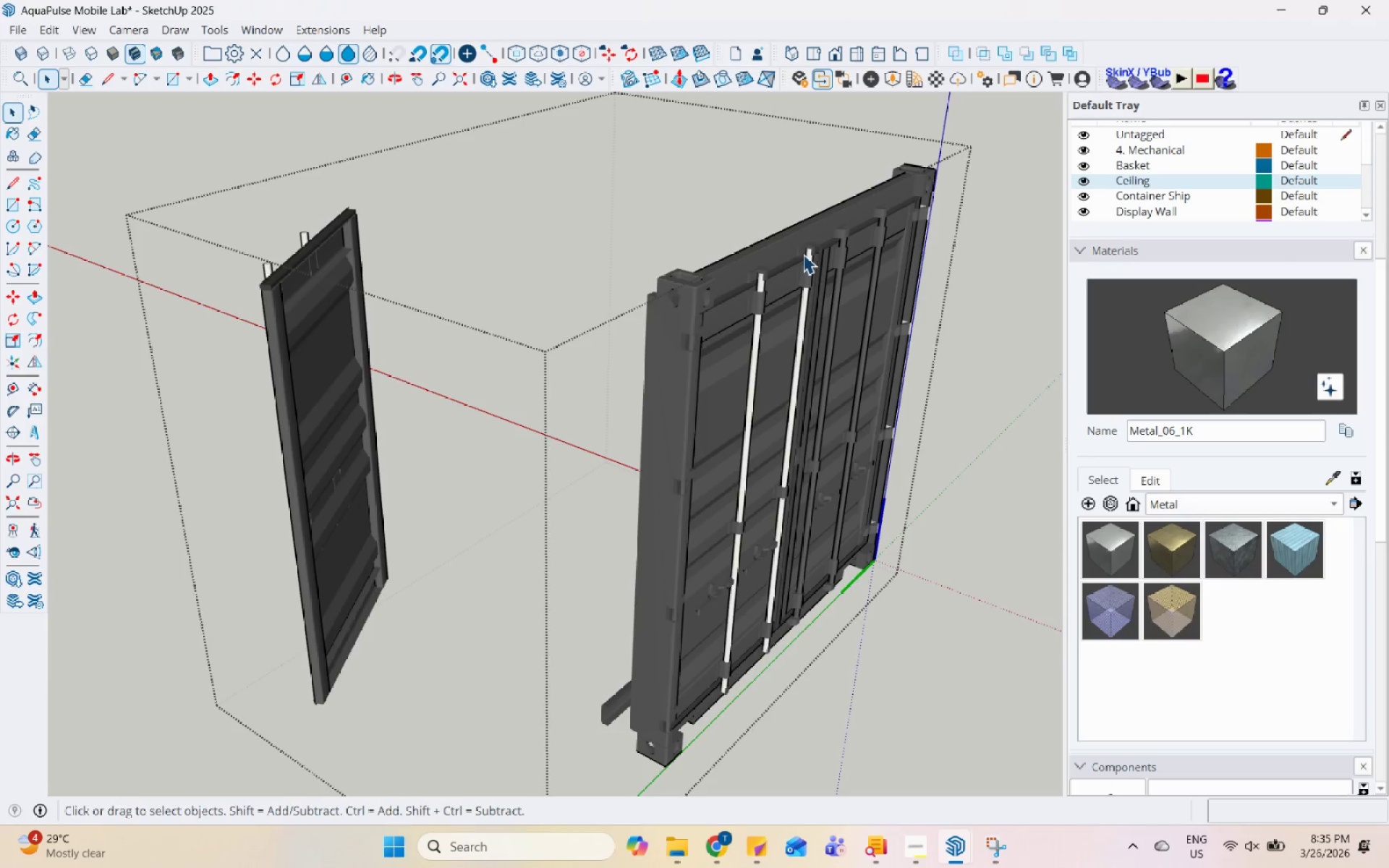 
key(Escape)
 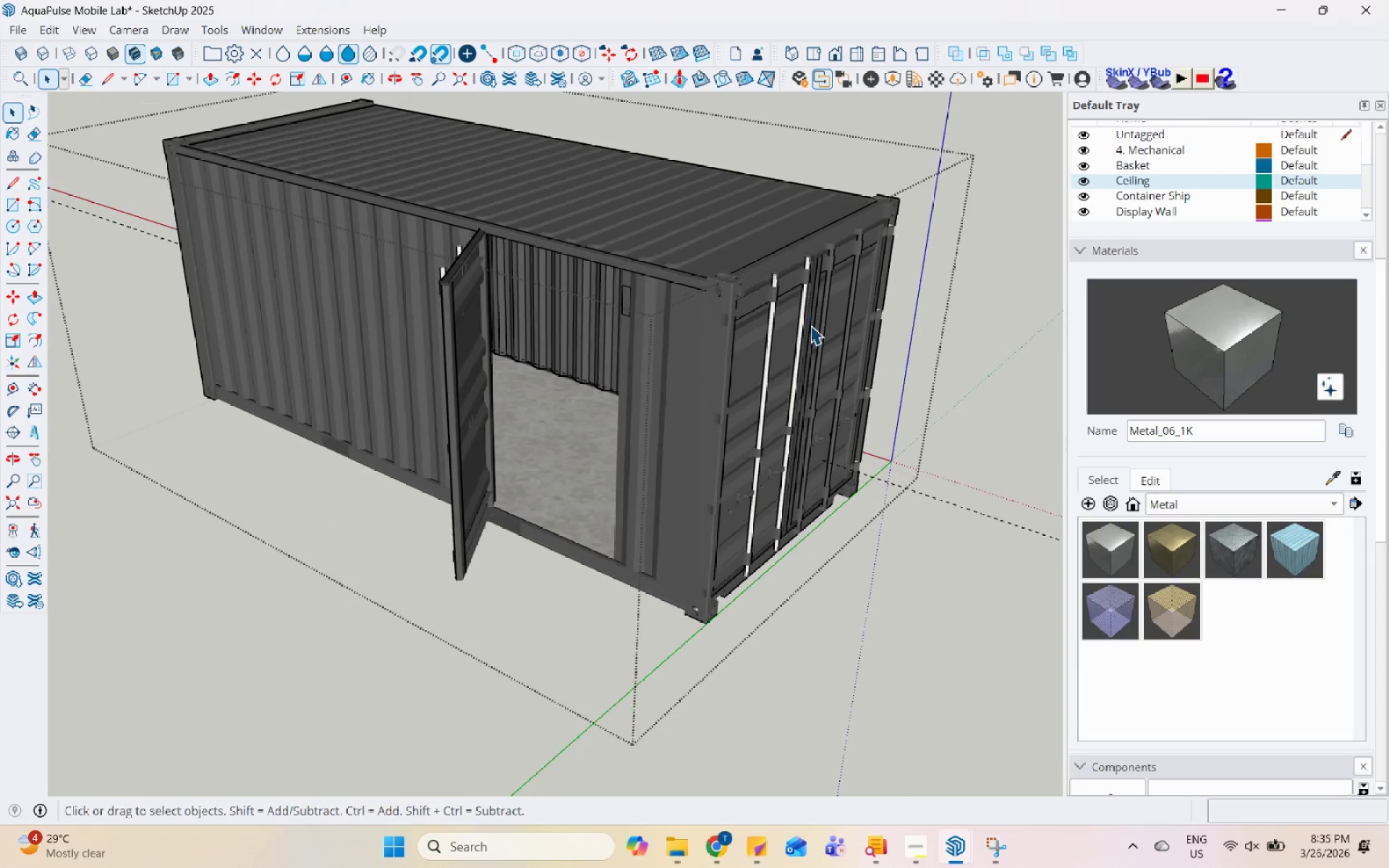 
key(Escape)
 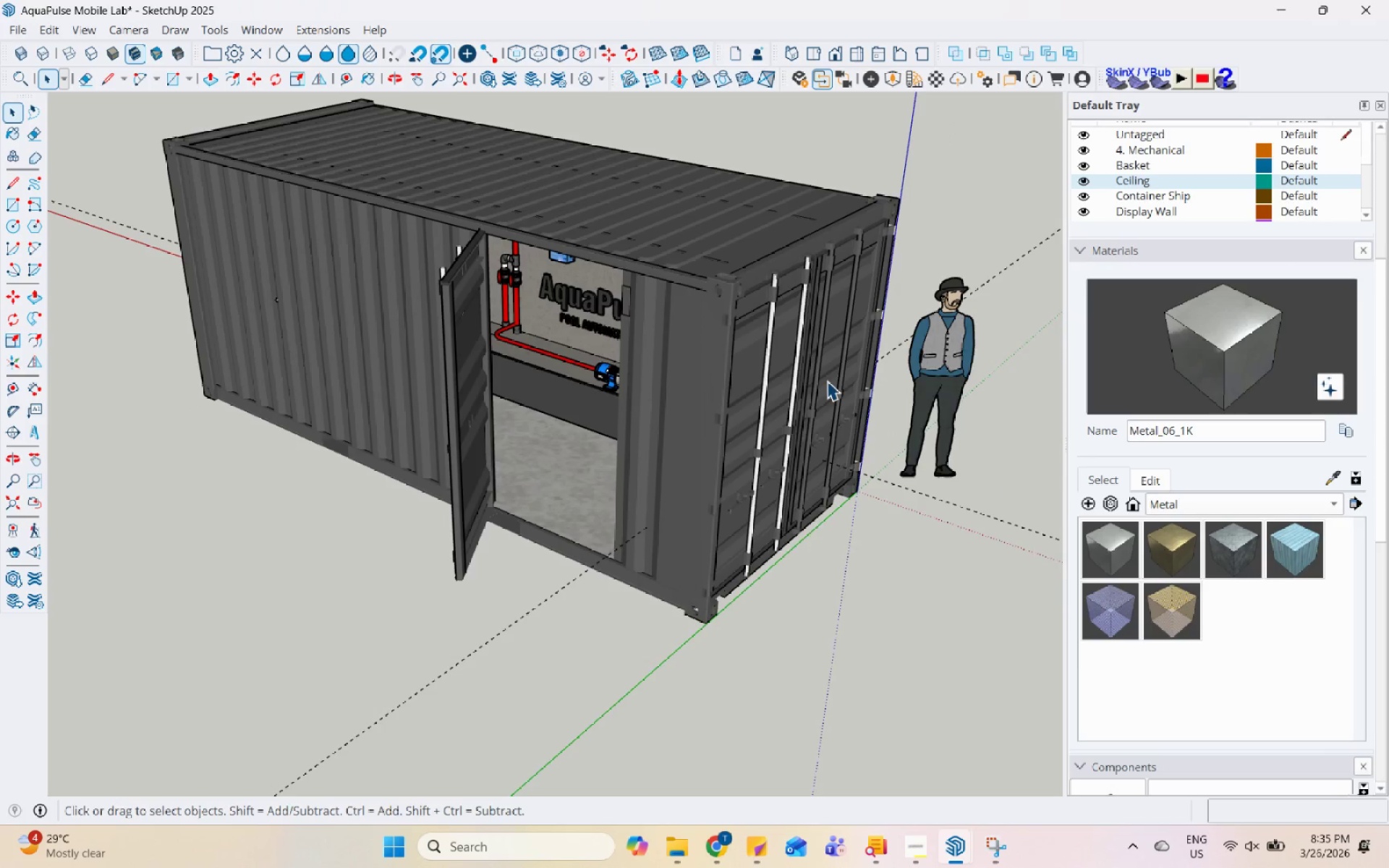 
scroll: coordinate [806, 304], scroll_direction: down, amount: 9.0
 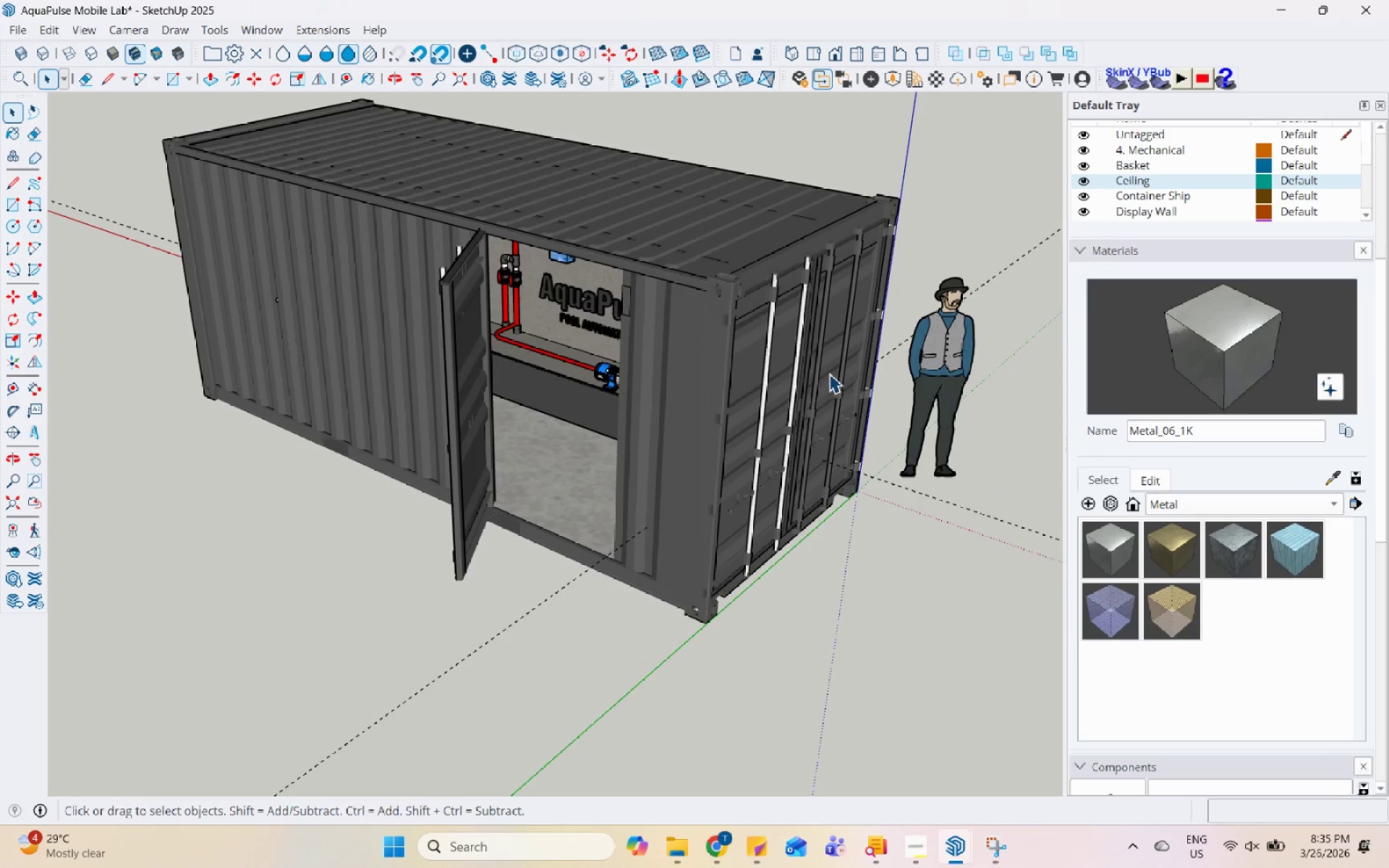 
scroll: coordinate [832, 276], scroll_direction: up, amount: 10.0
 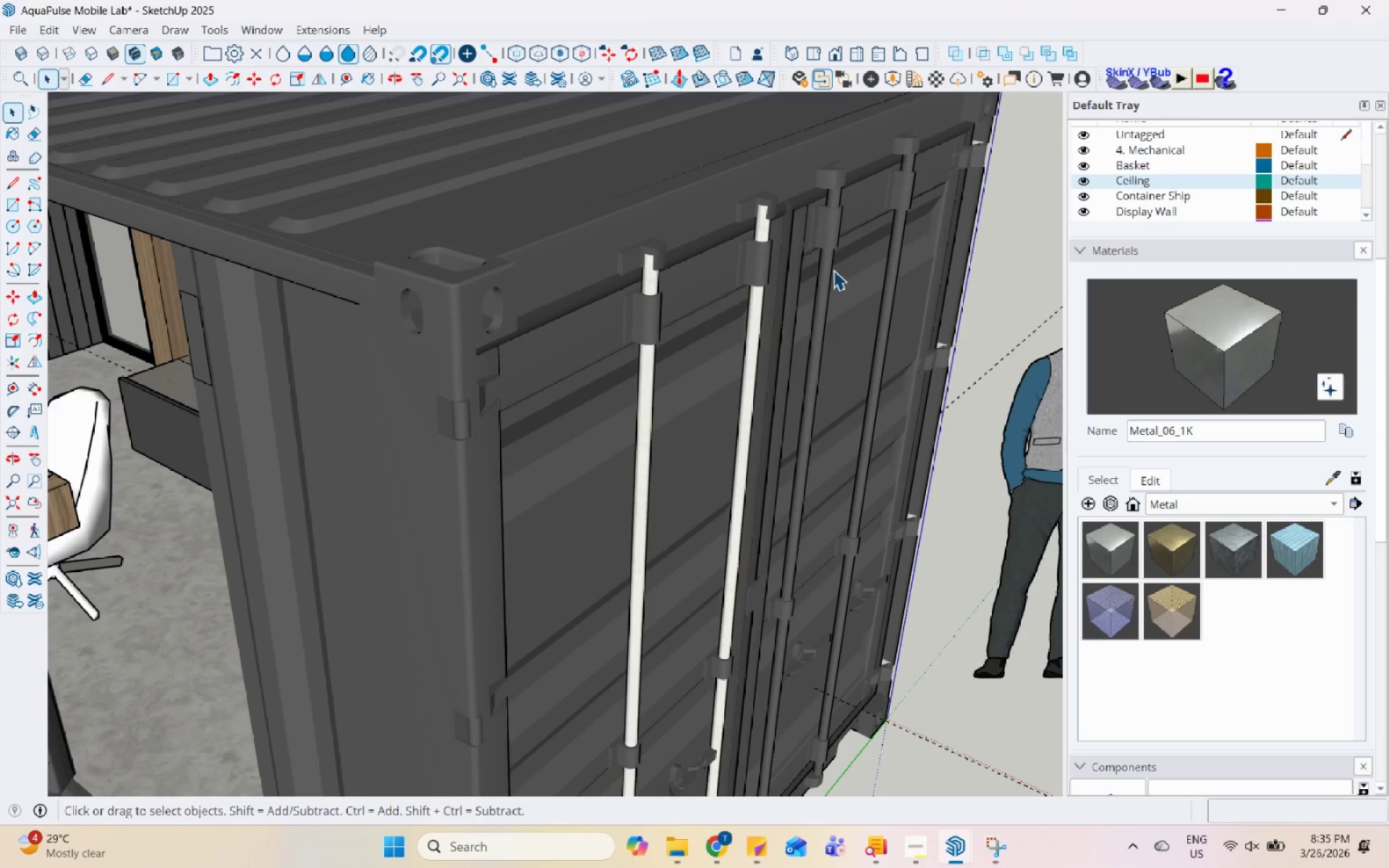 
double_click([833, 270])
 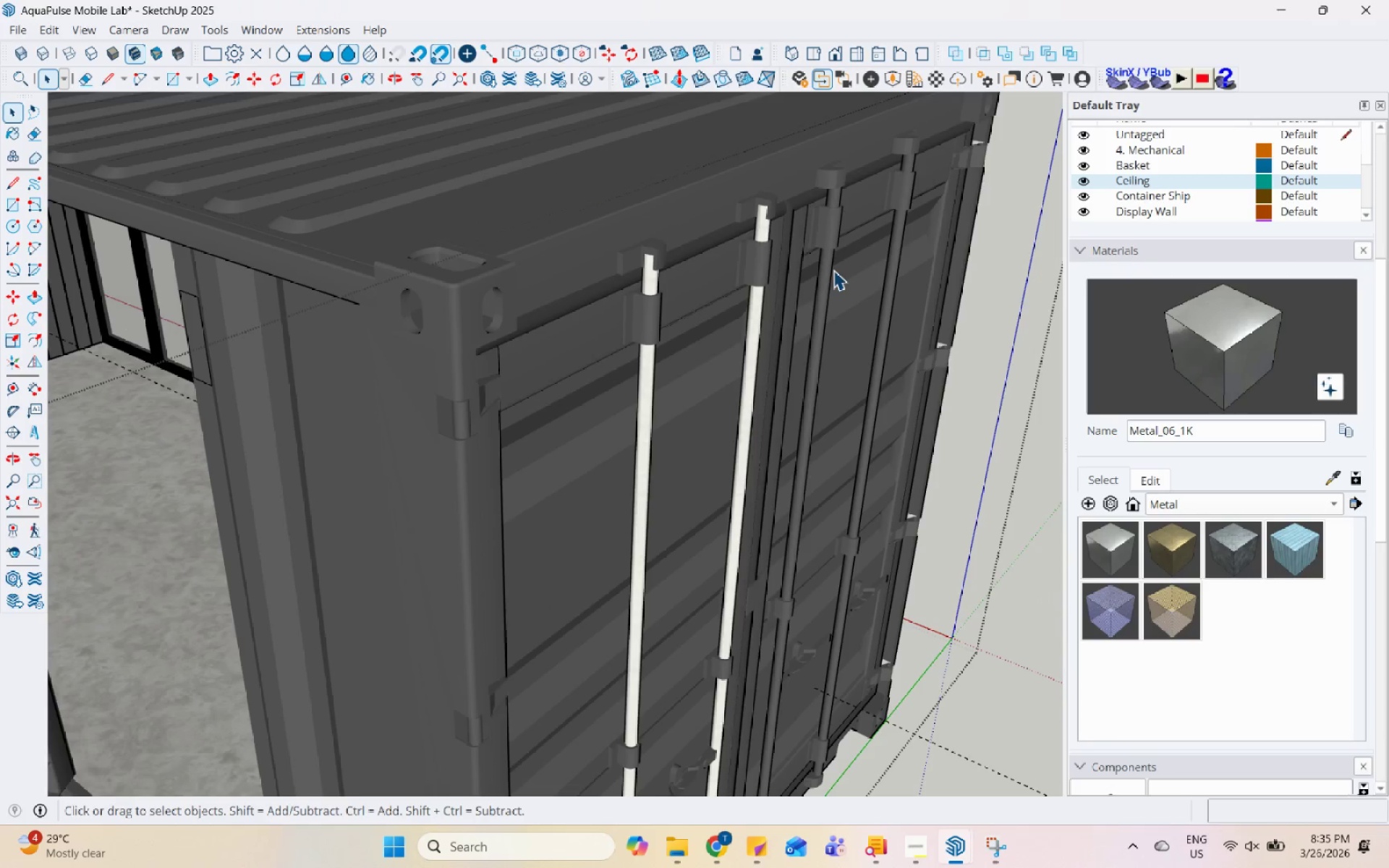 
triple_click([833, 270])
 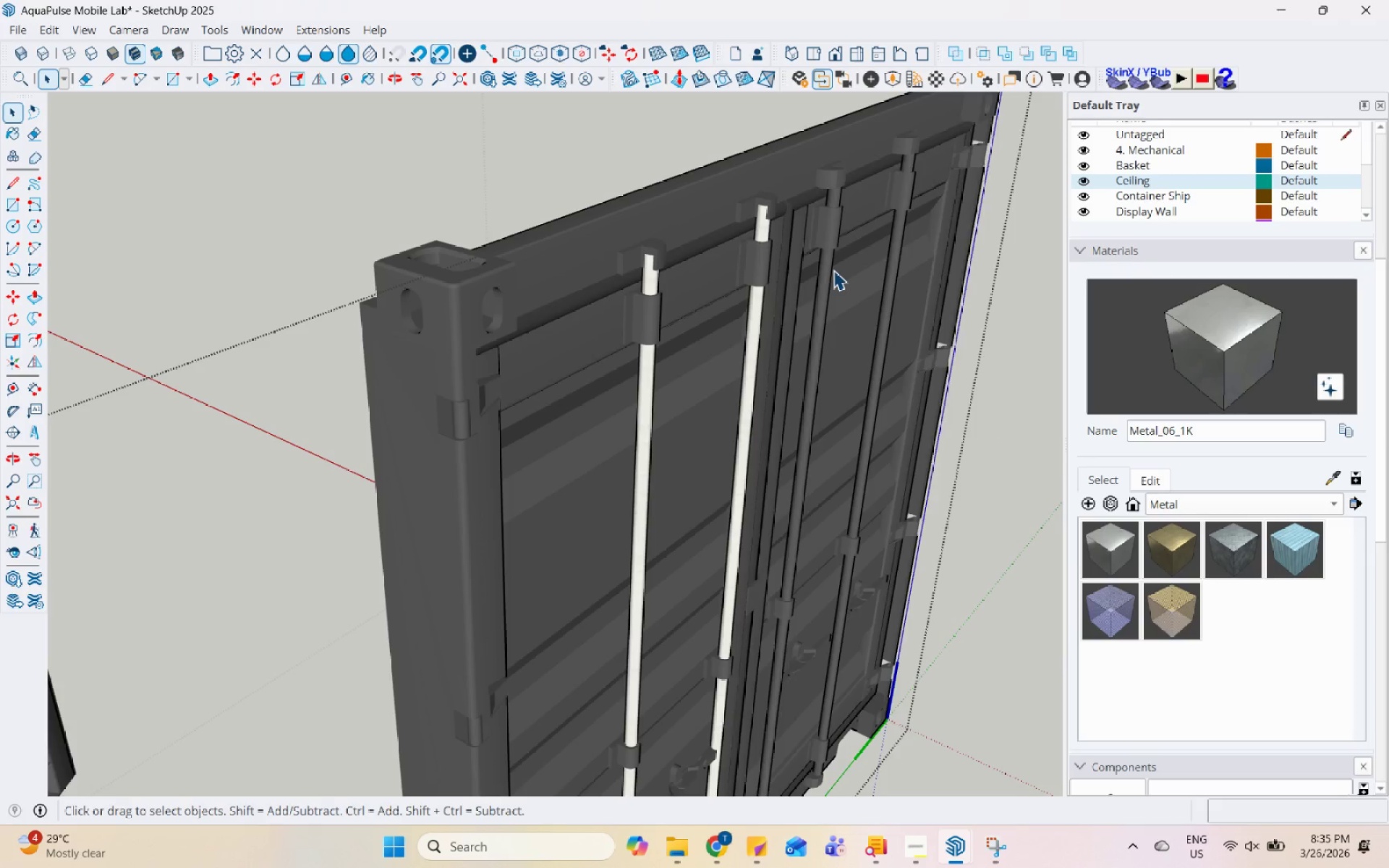 
triple_click([833, 270])
 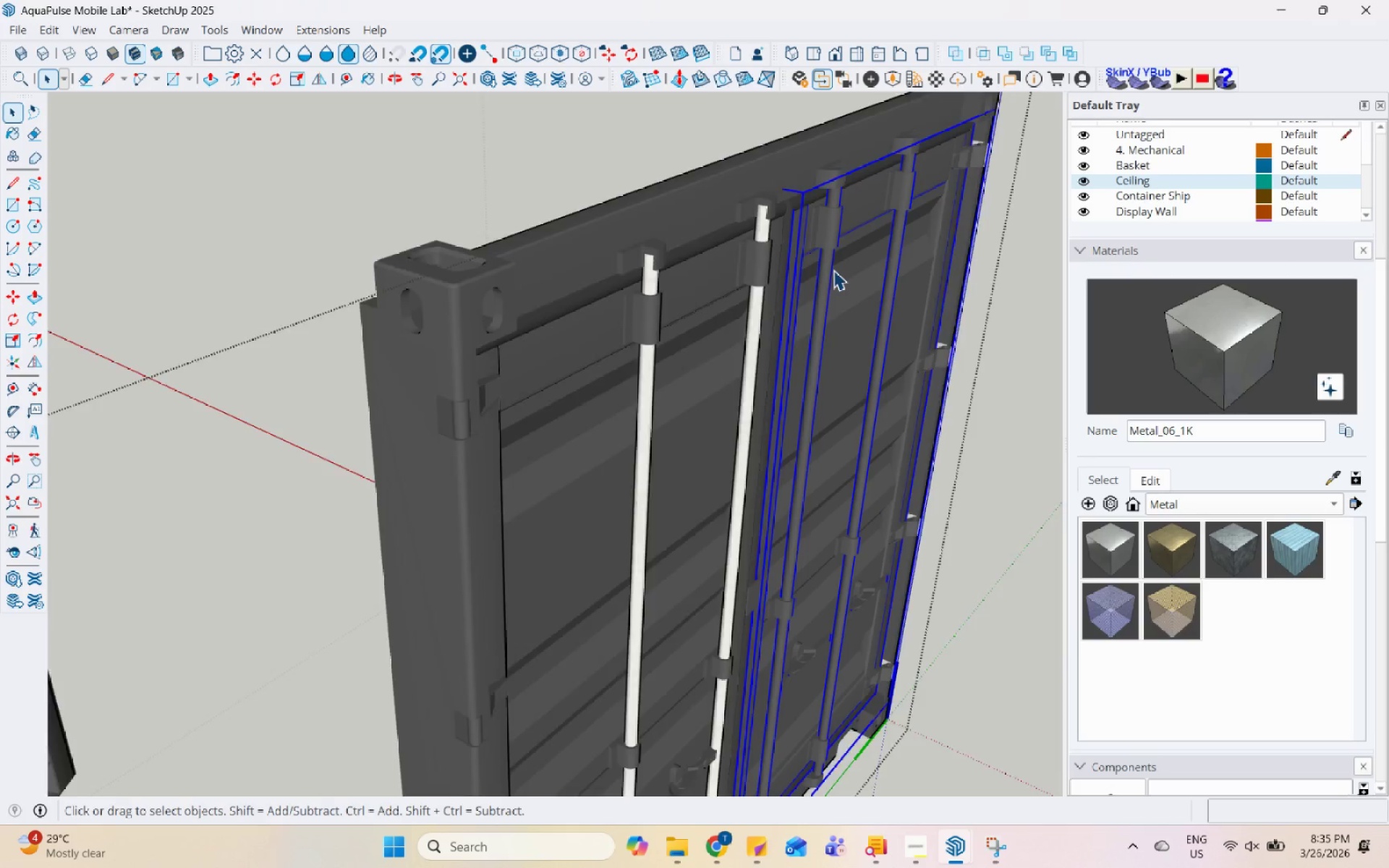 
triple_click([833, 270])
 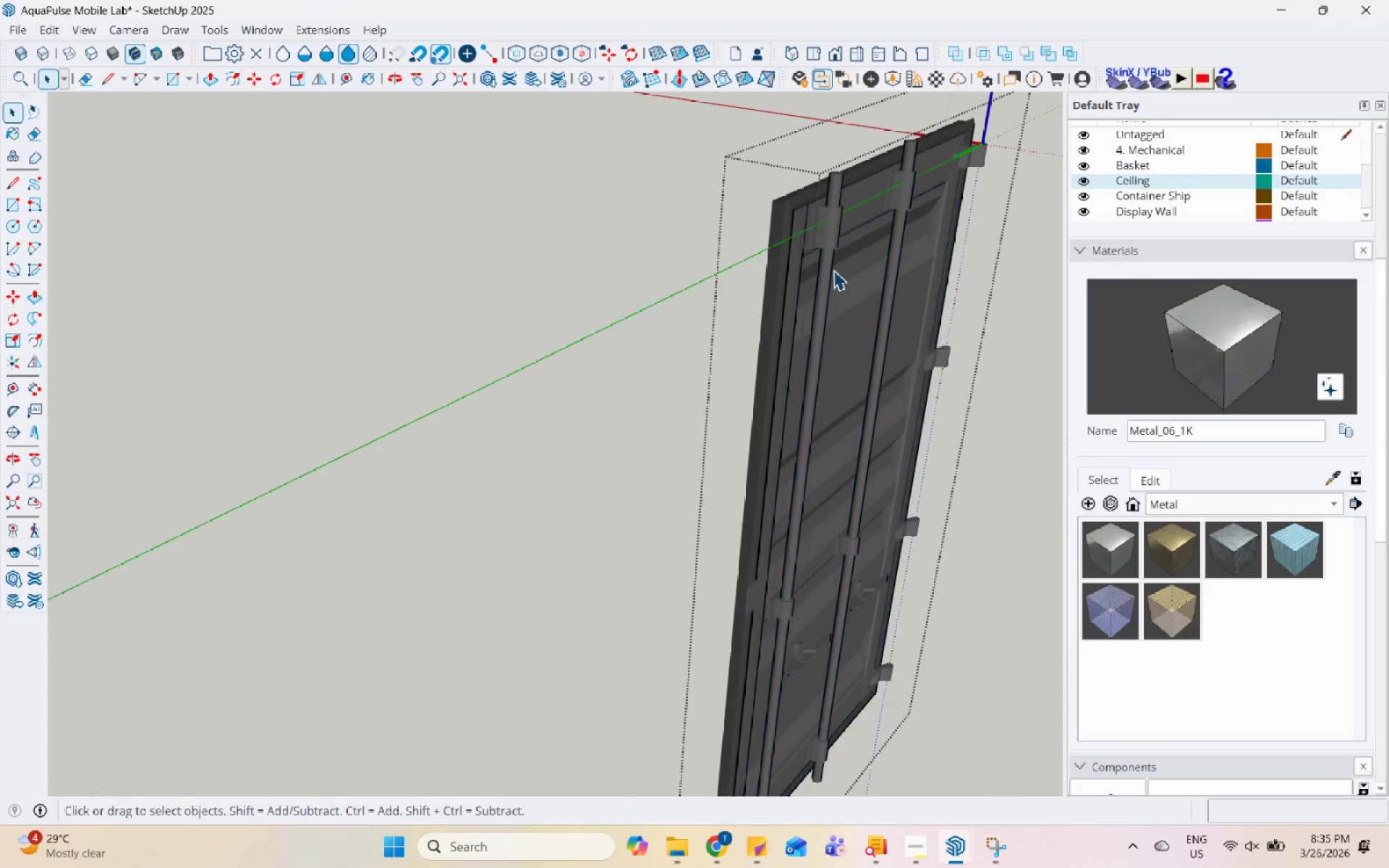 
triple_click([833, 270])
 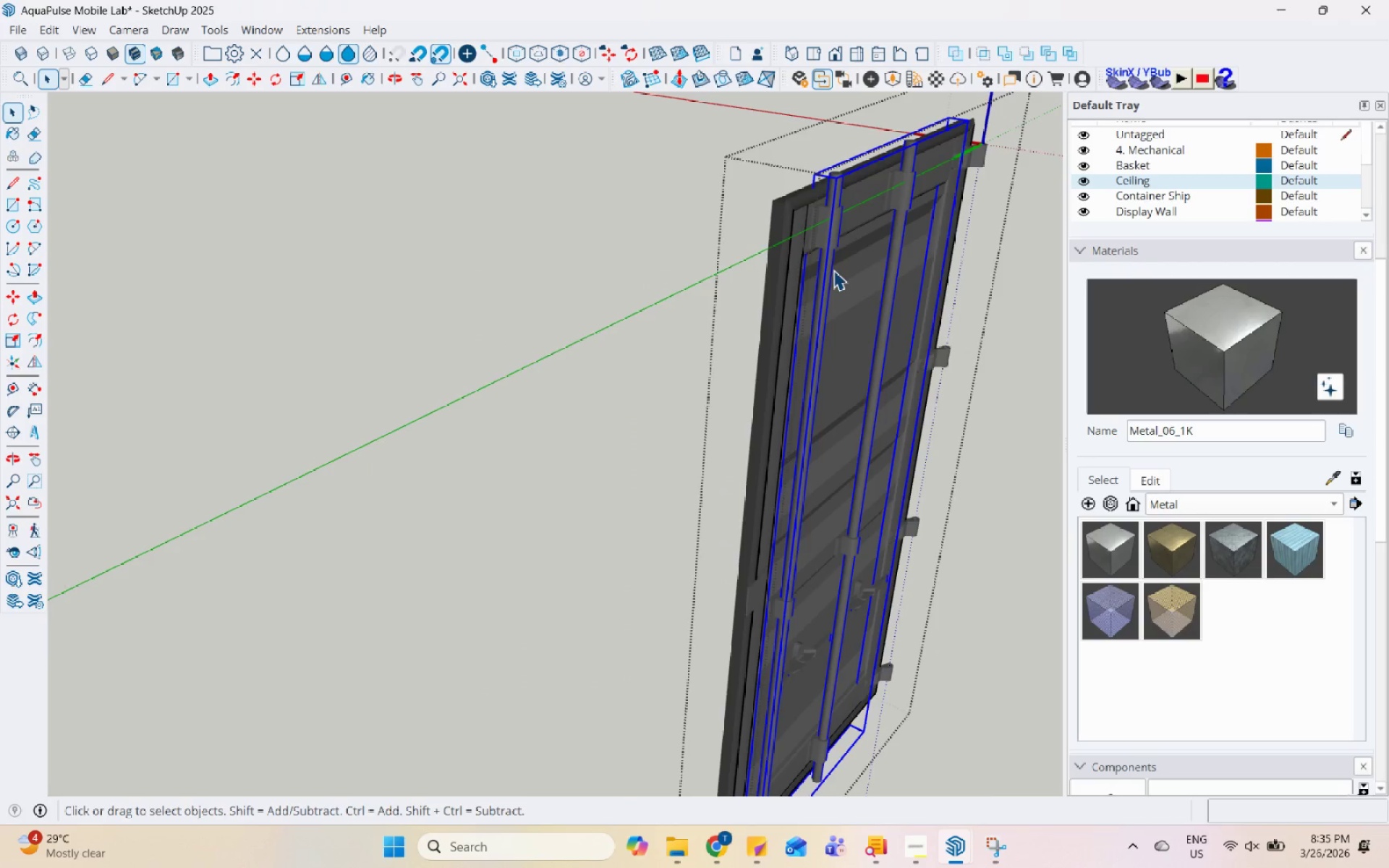 
triple_click([833, 270])
 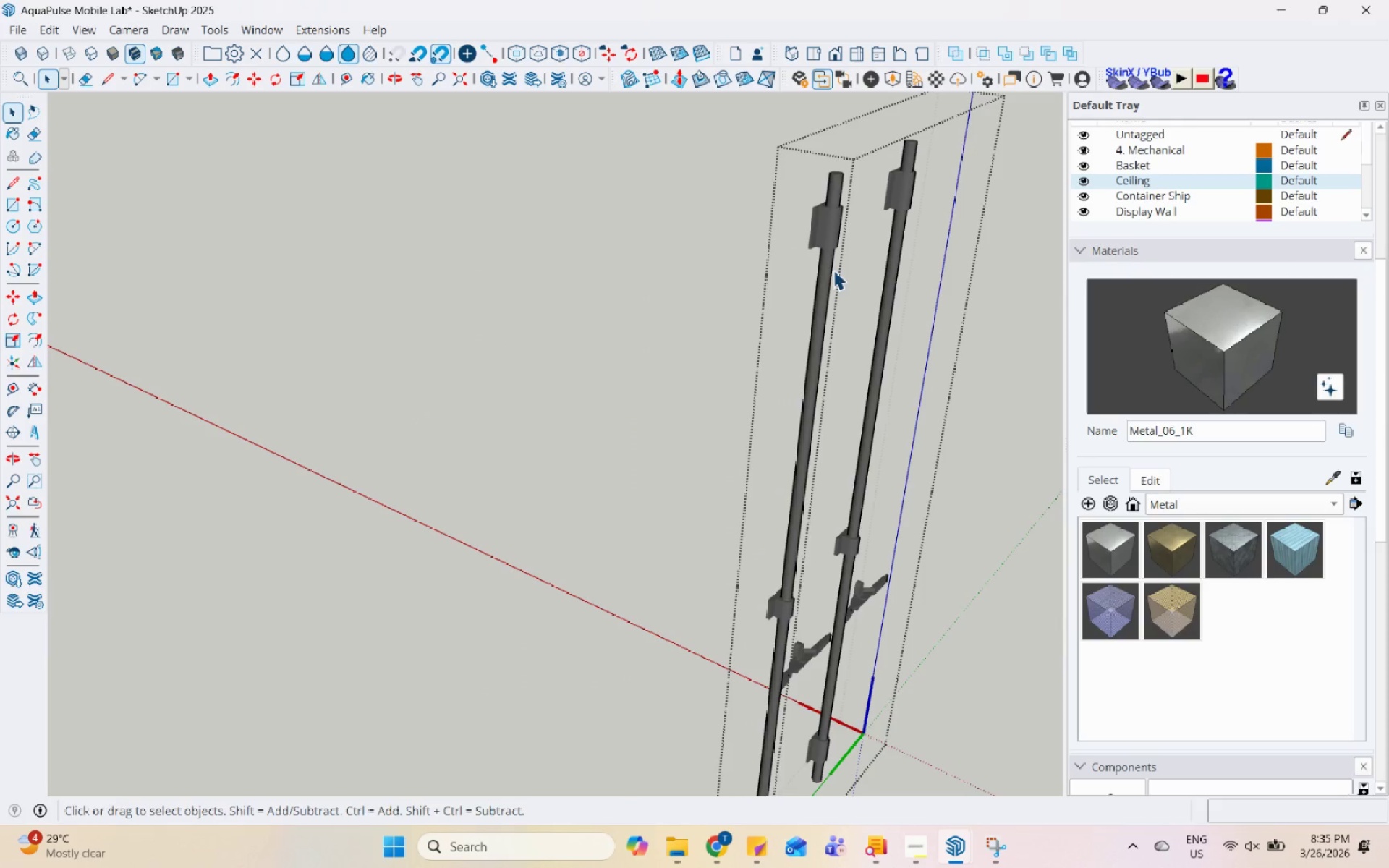 
triple_click([833, 270])
 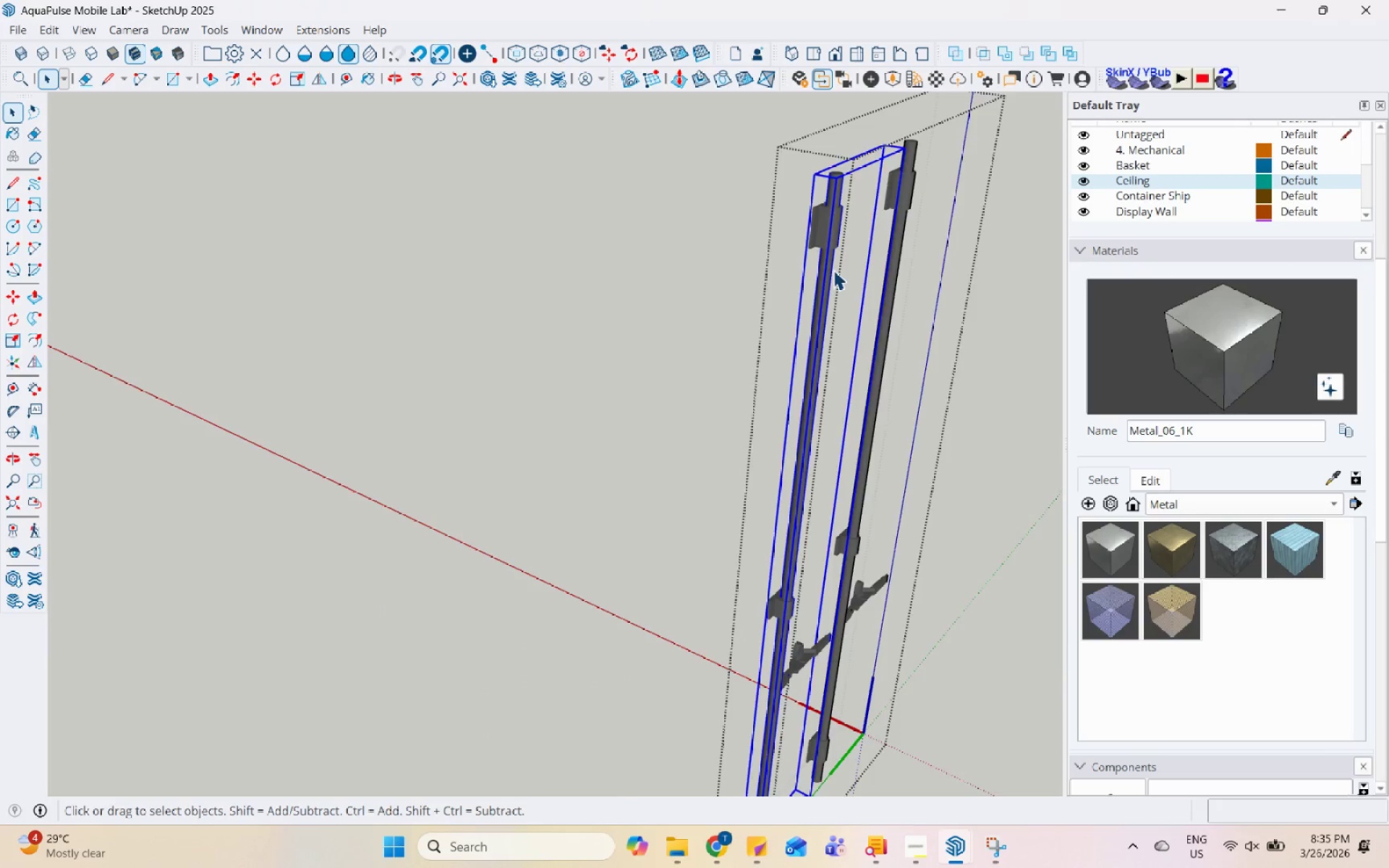 
triple_click([833, 270])
 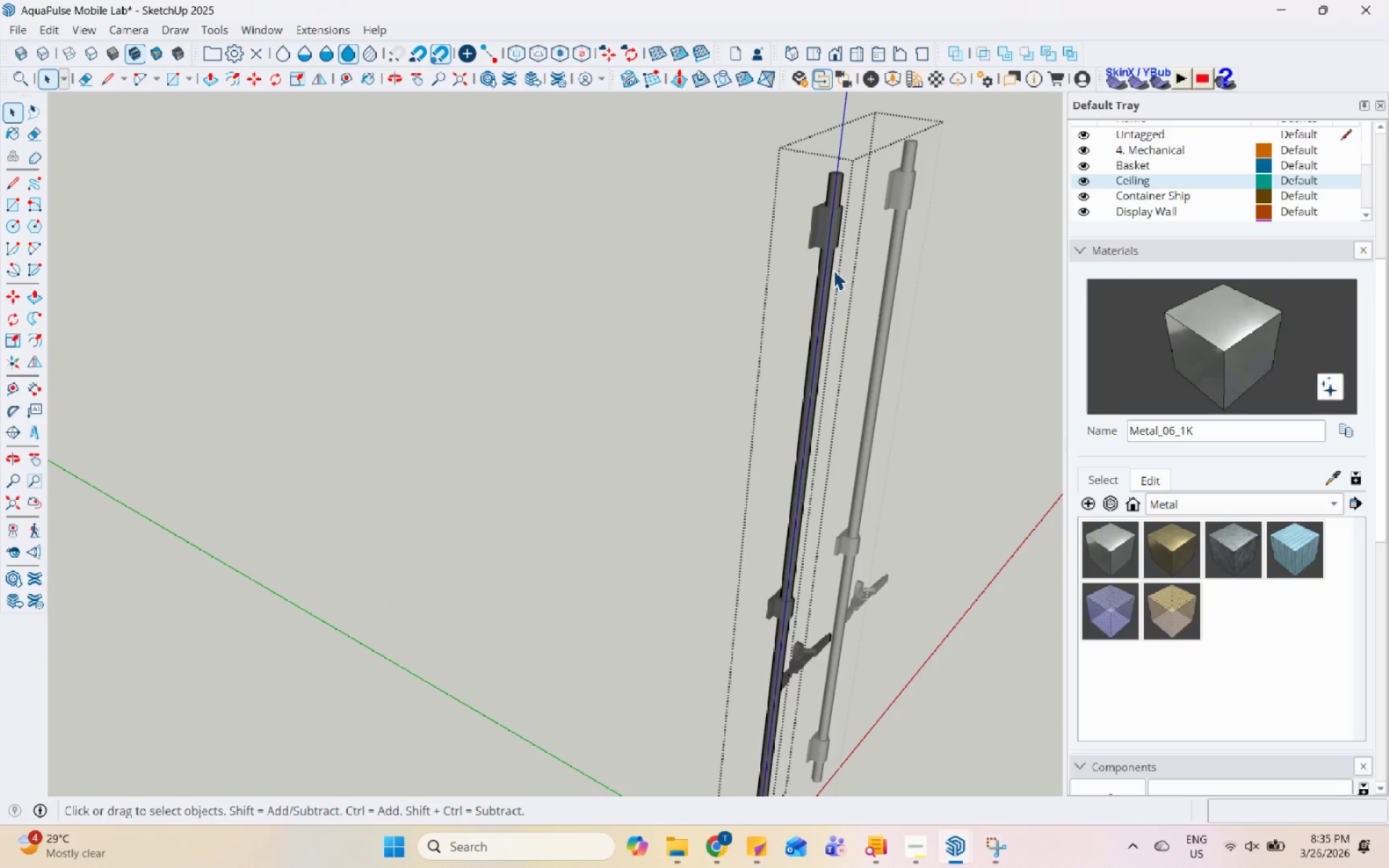 
triple_click([833, 270])
 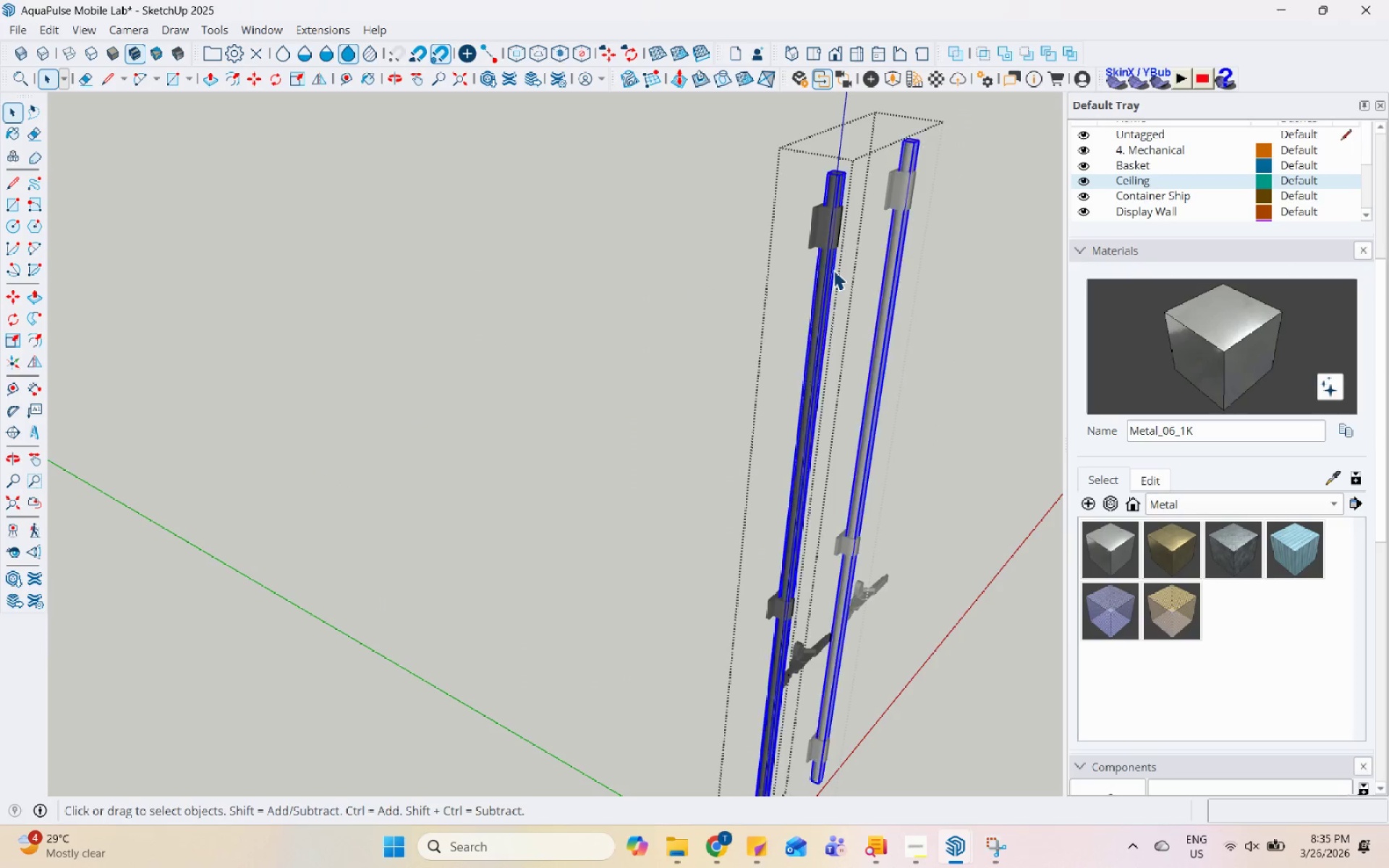 
triple_click([833, 270])
 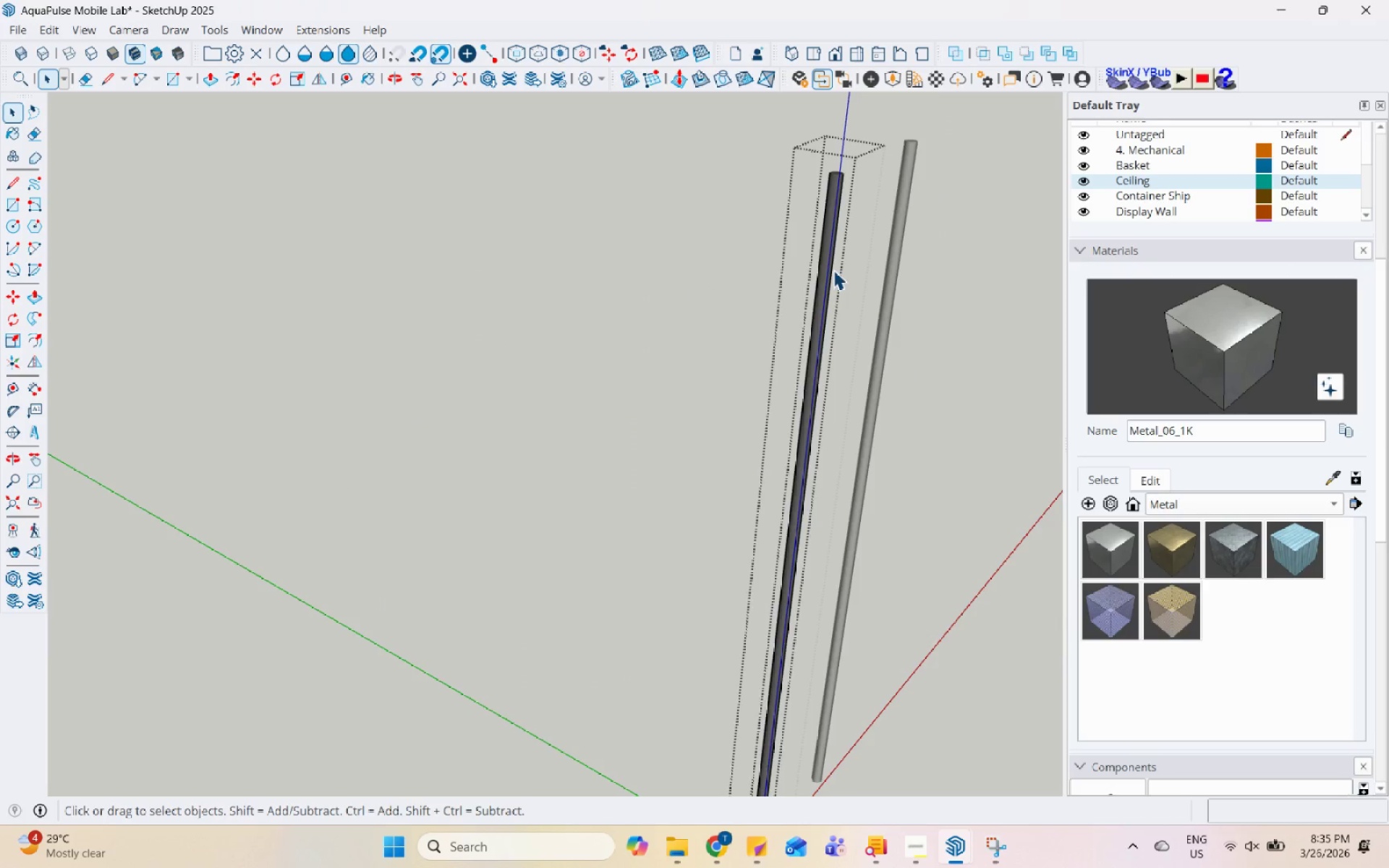 
triple_click([833, 270])
 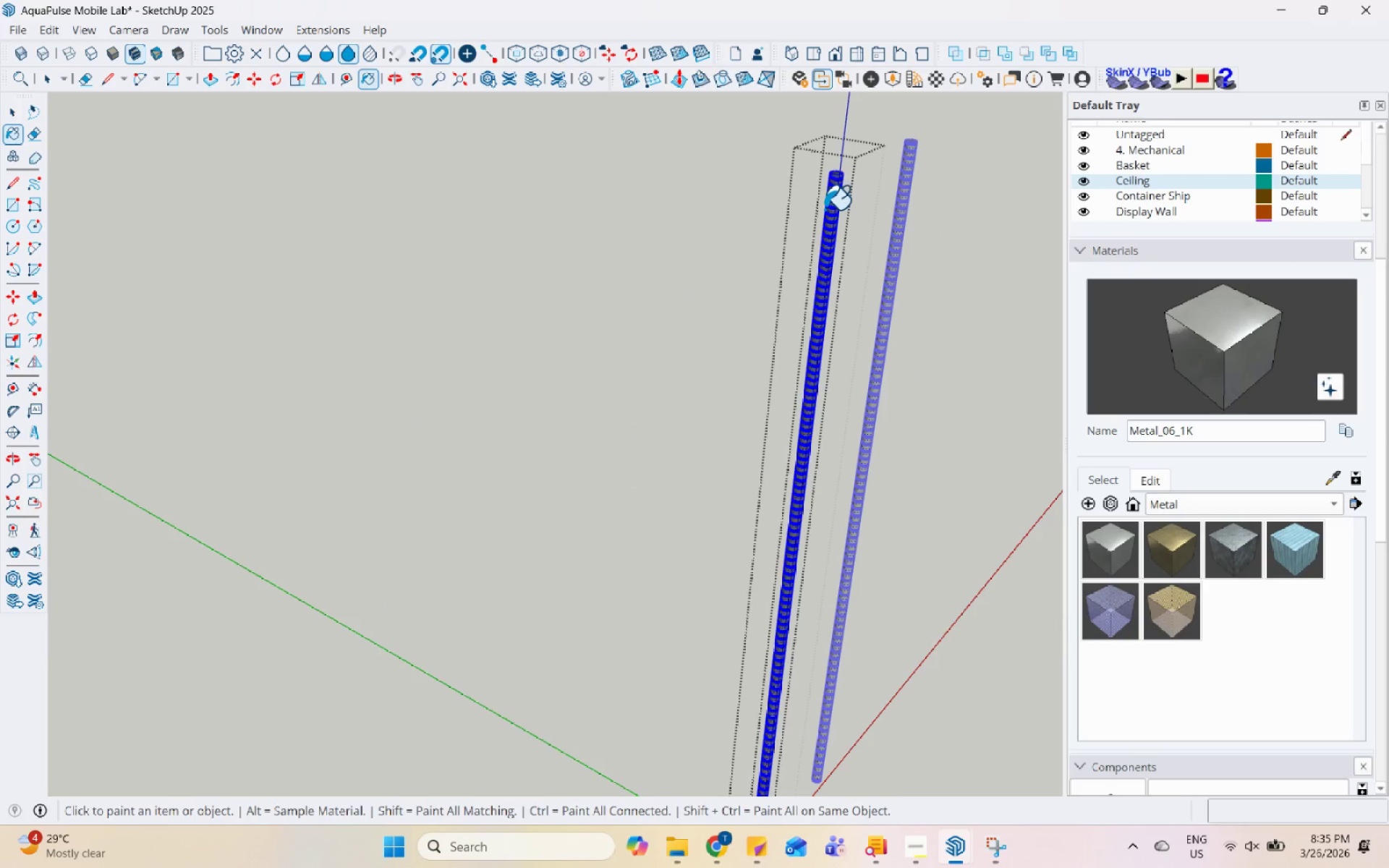 
double_click([826, 208])
 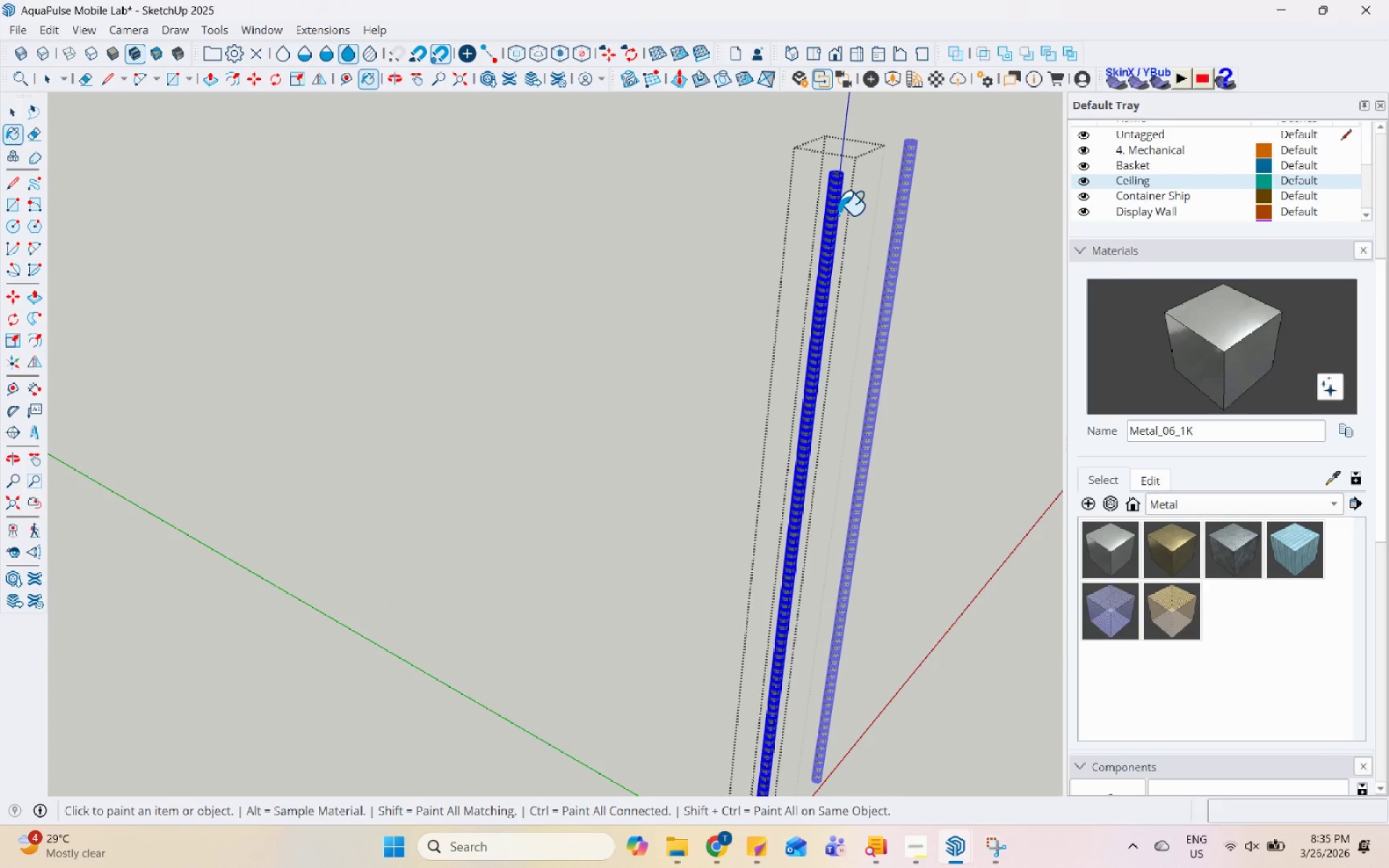 
left_click([835, 215])
 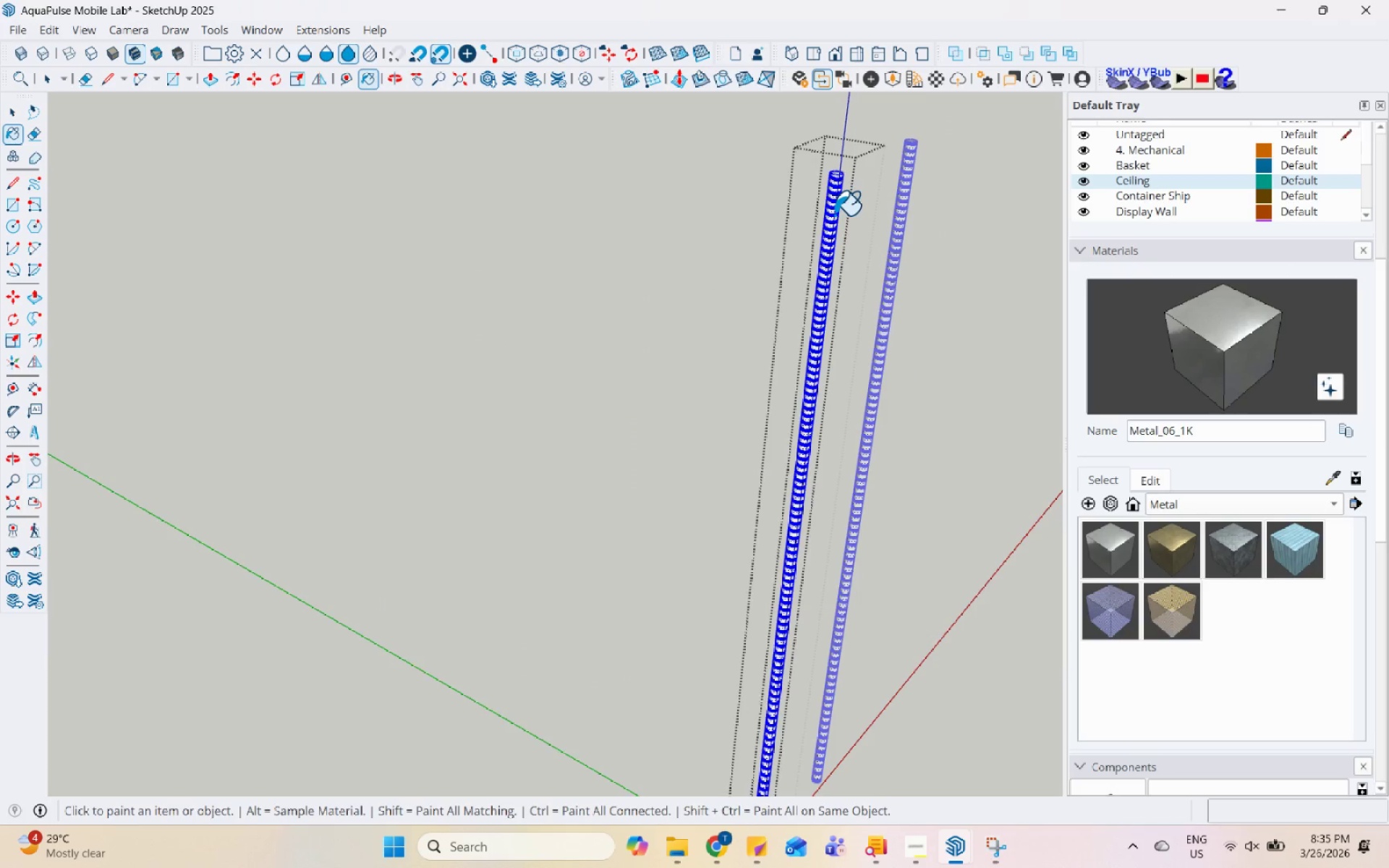 
key(Space)
 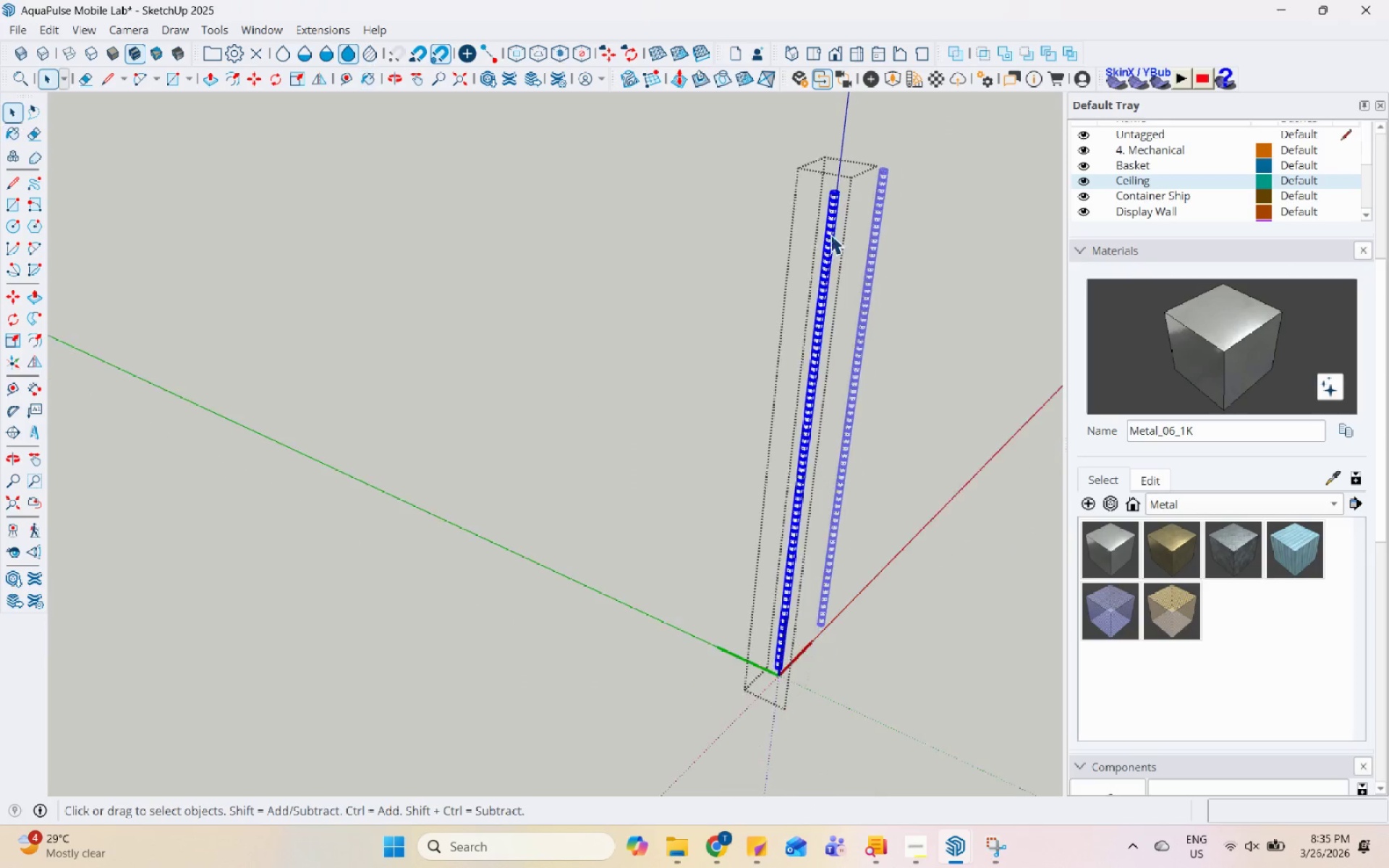 
key(Escape)
 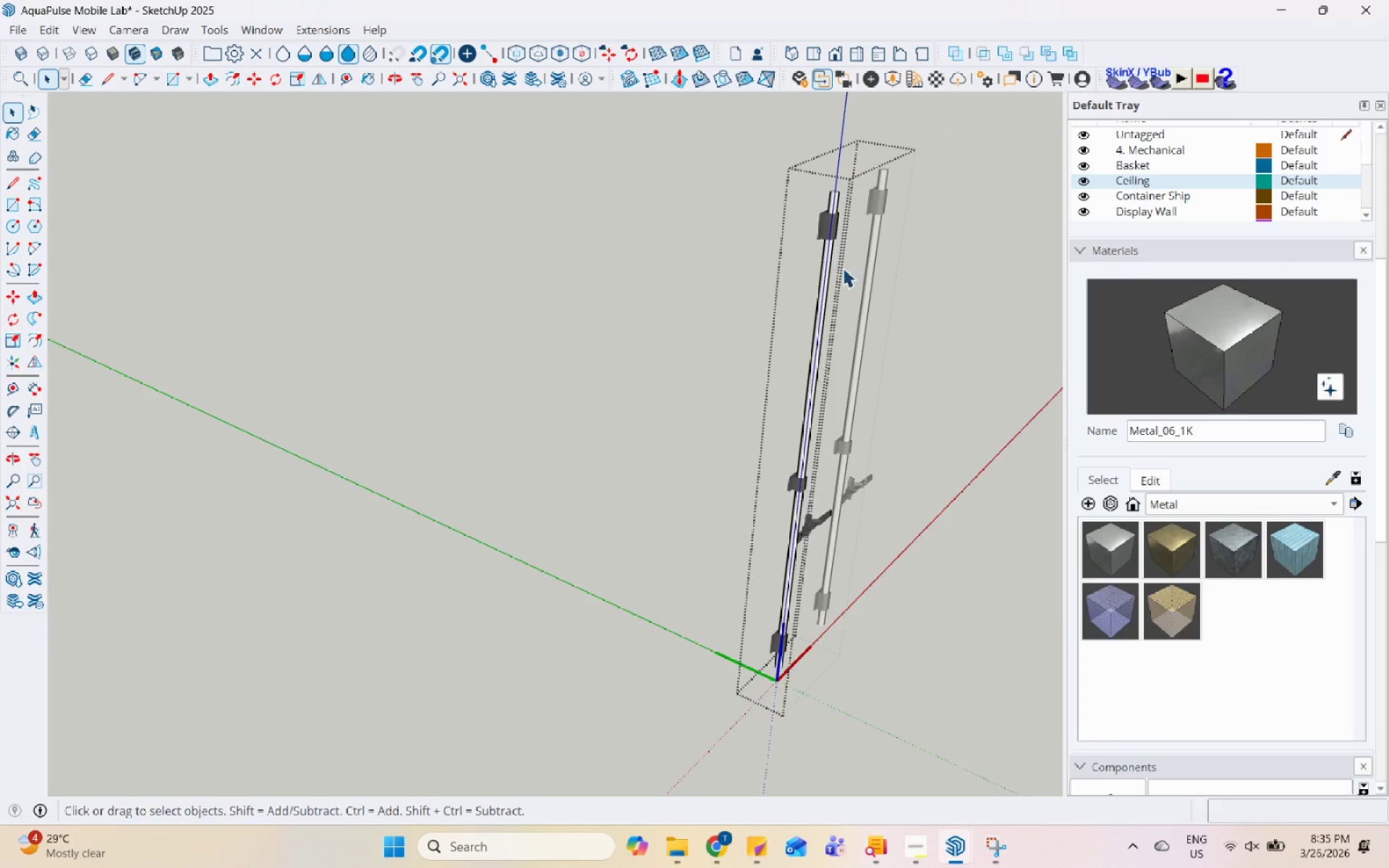 
key(Escape)
 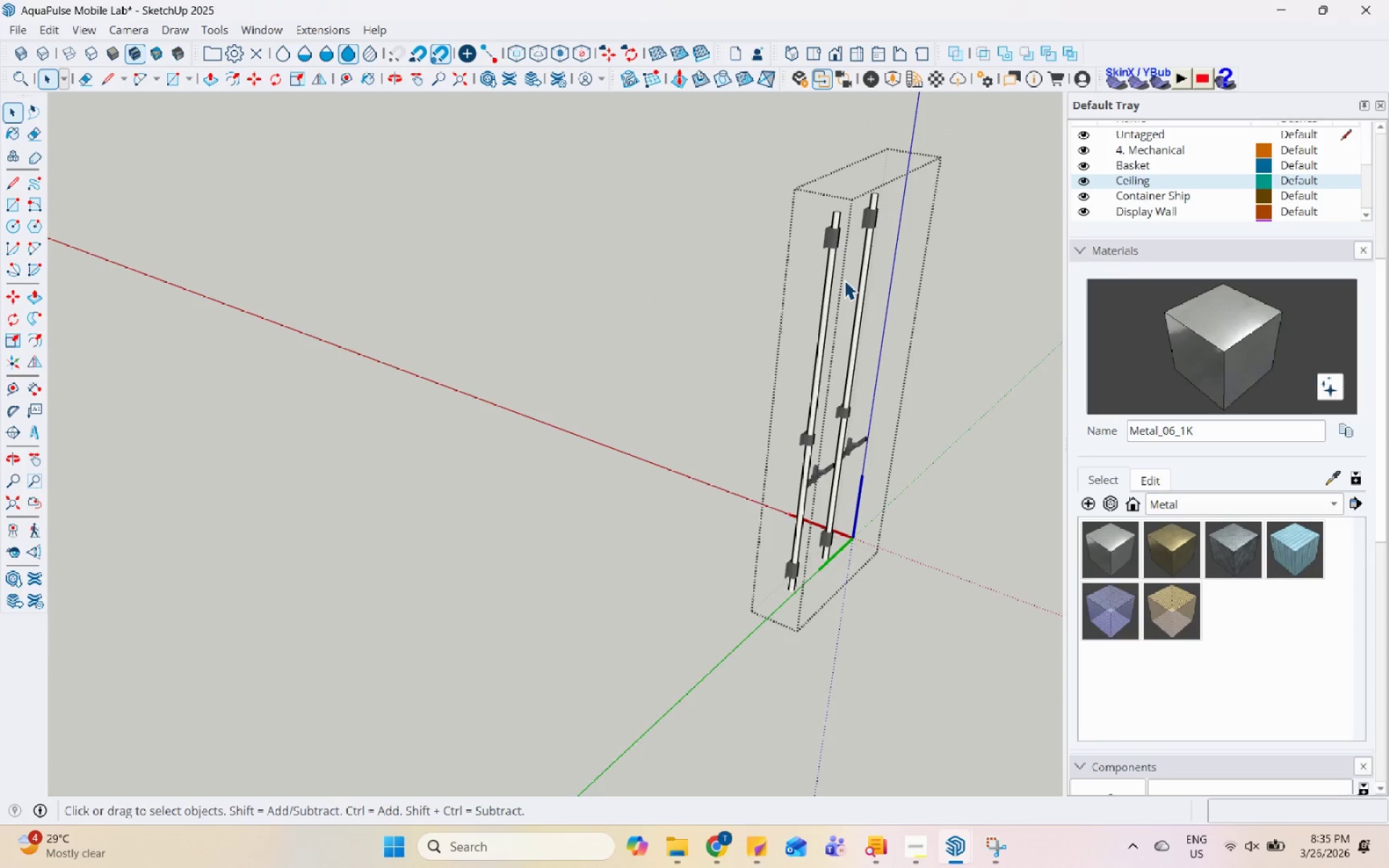 
key(Escape)
 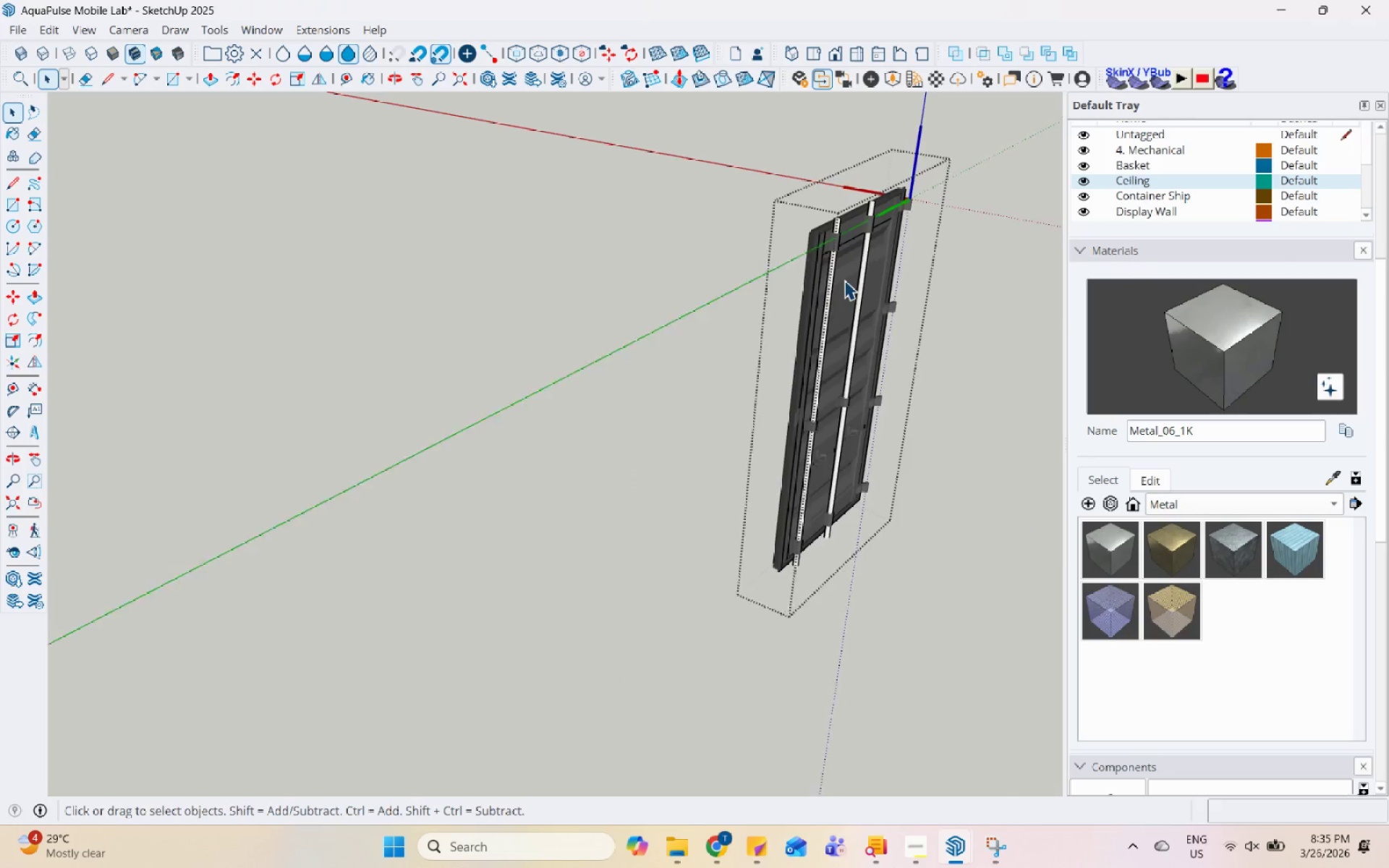 
key(Escape)
 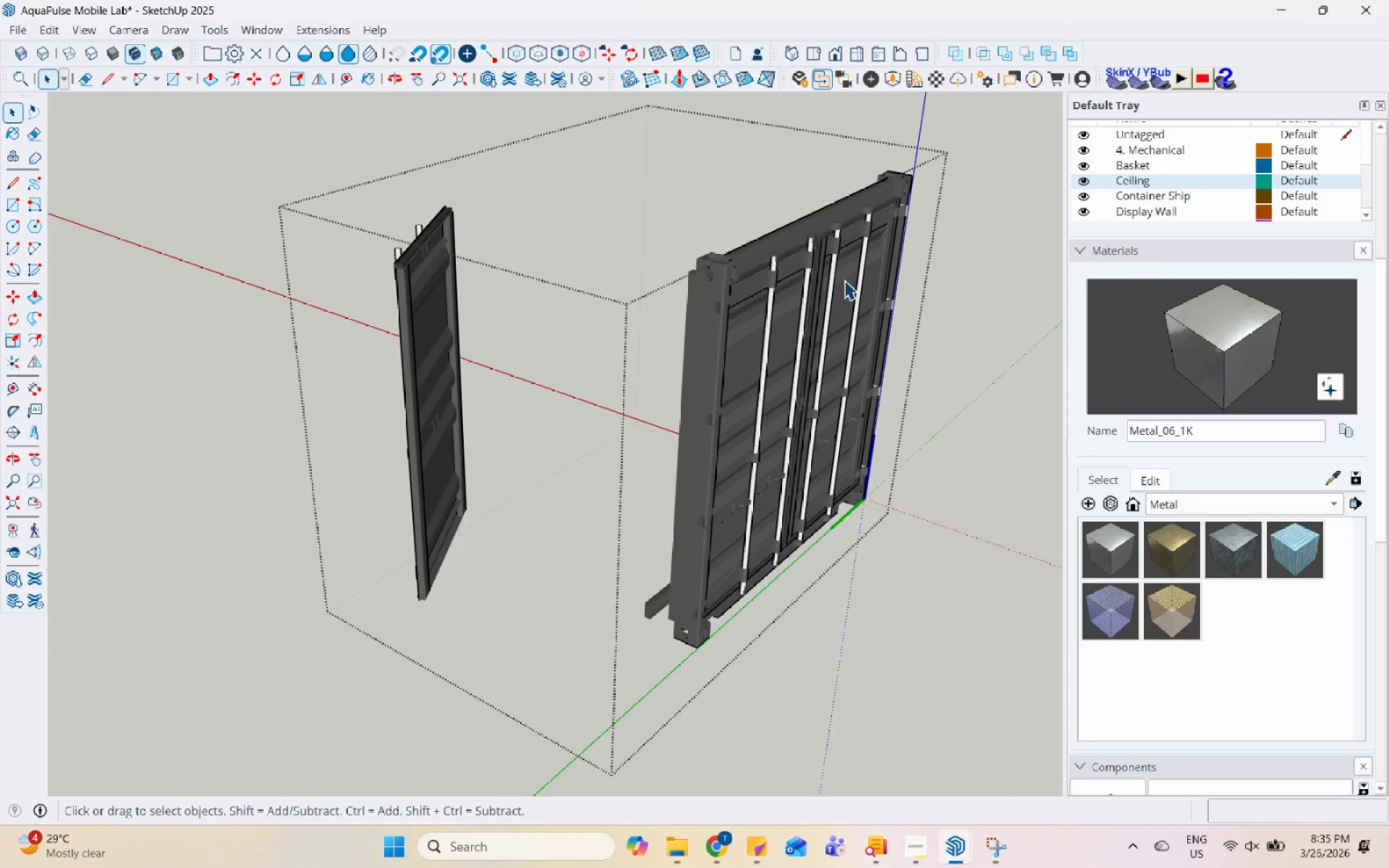 
key(Escape)
 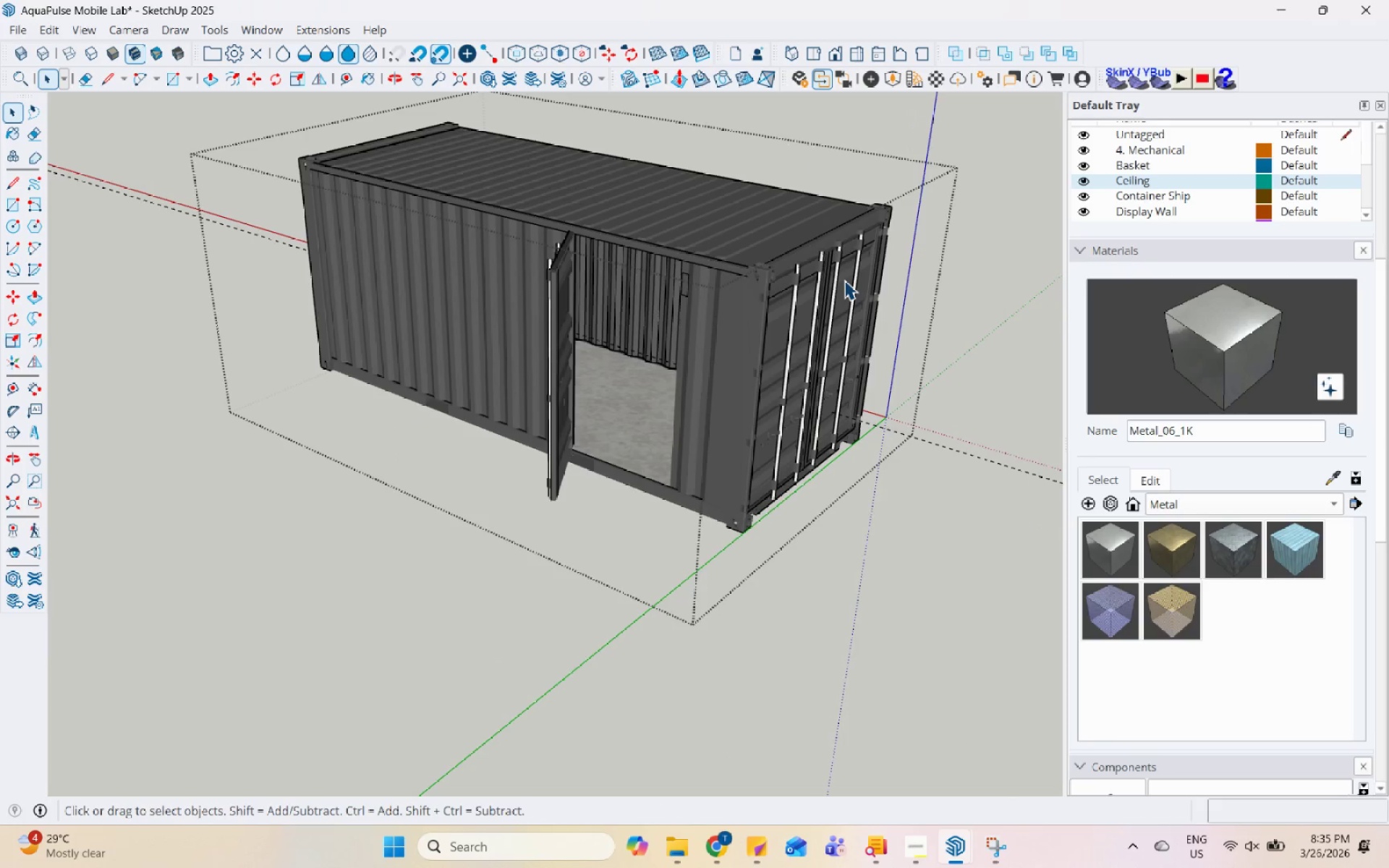 
key(Escape)
 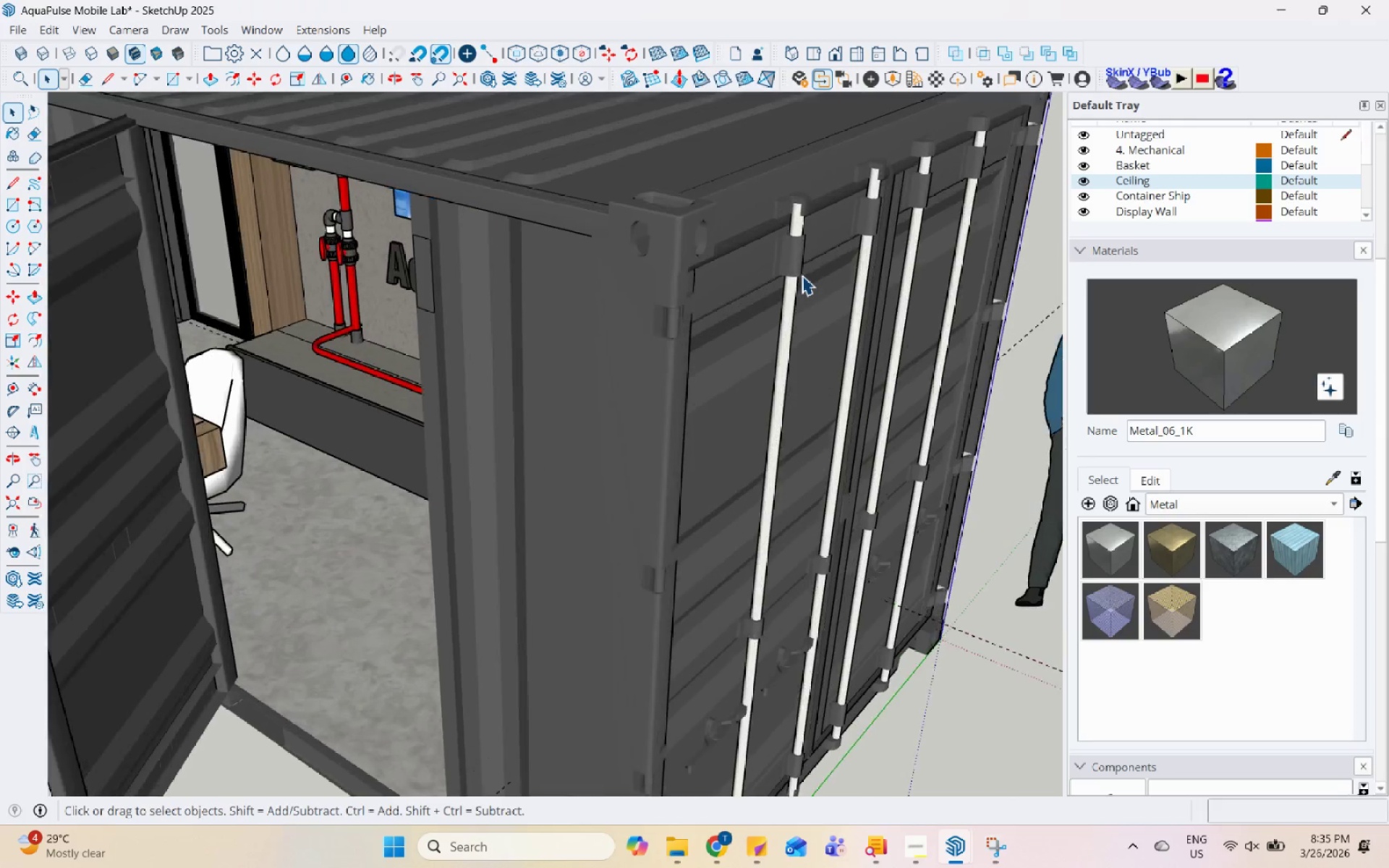 
left_click_drag(start_coordinate=[797, 255], to_coordinate=[793, 255])
 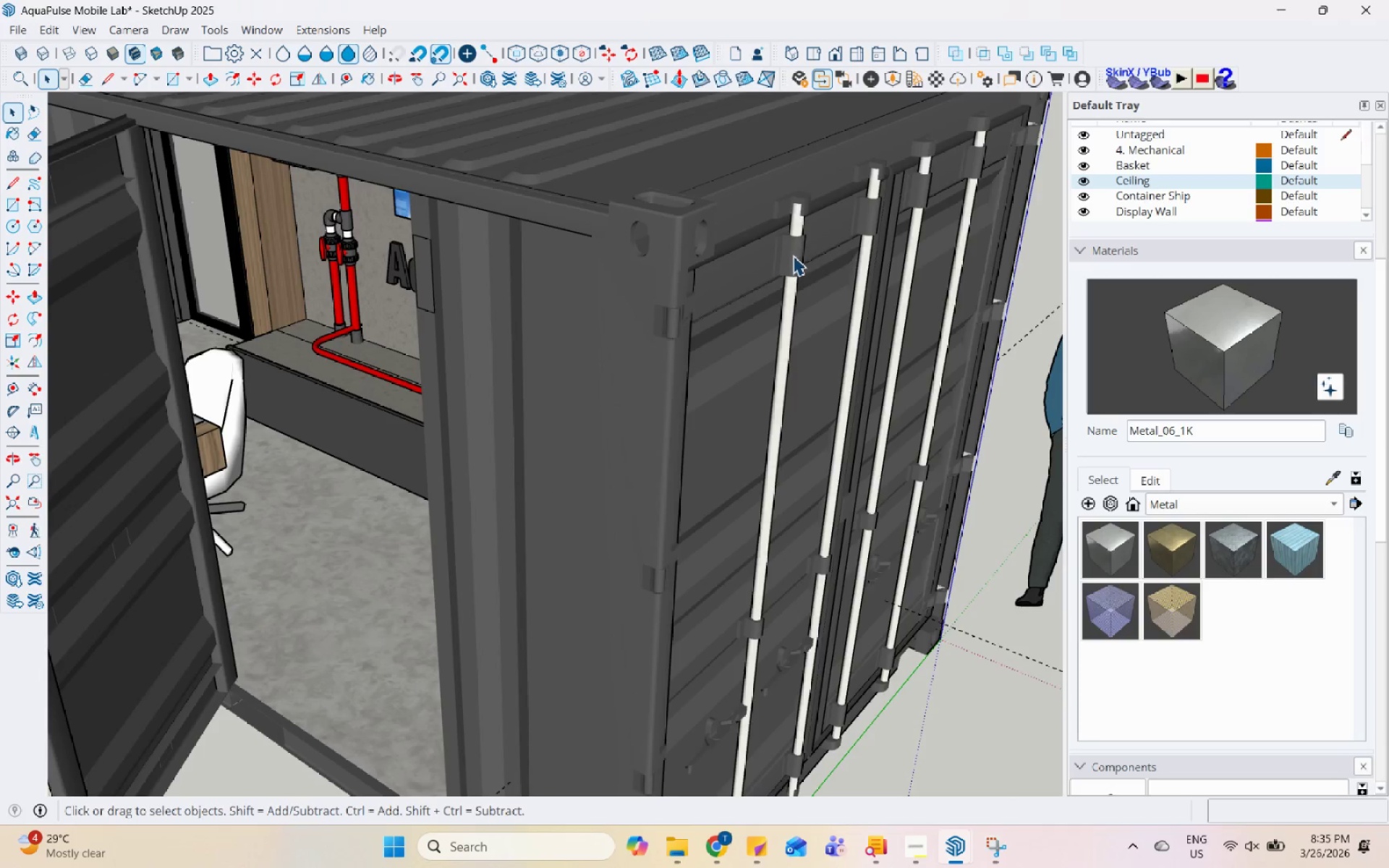 
scroll: coordinate [802, 275], scroll_direction: down, amount: 4.0
 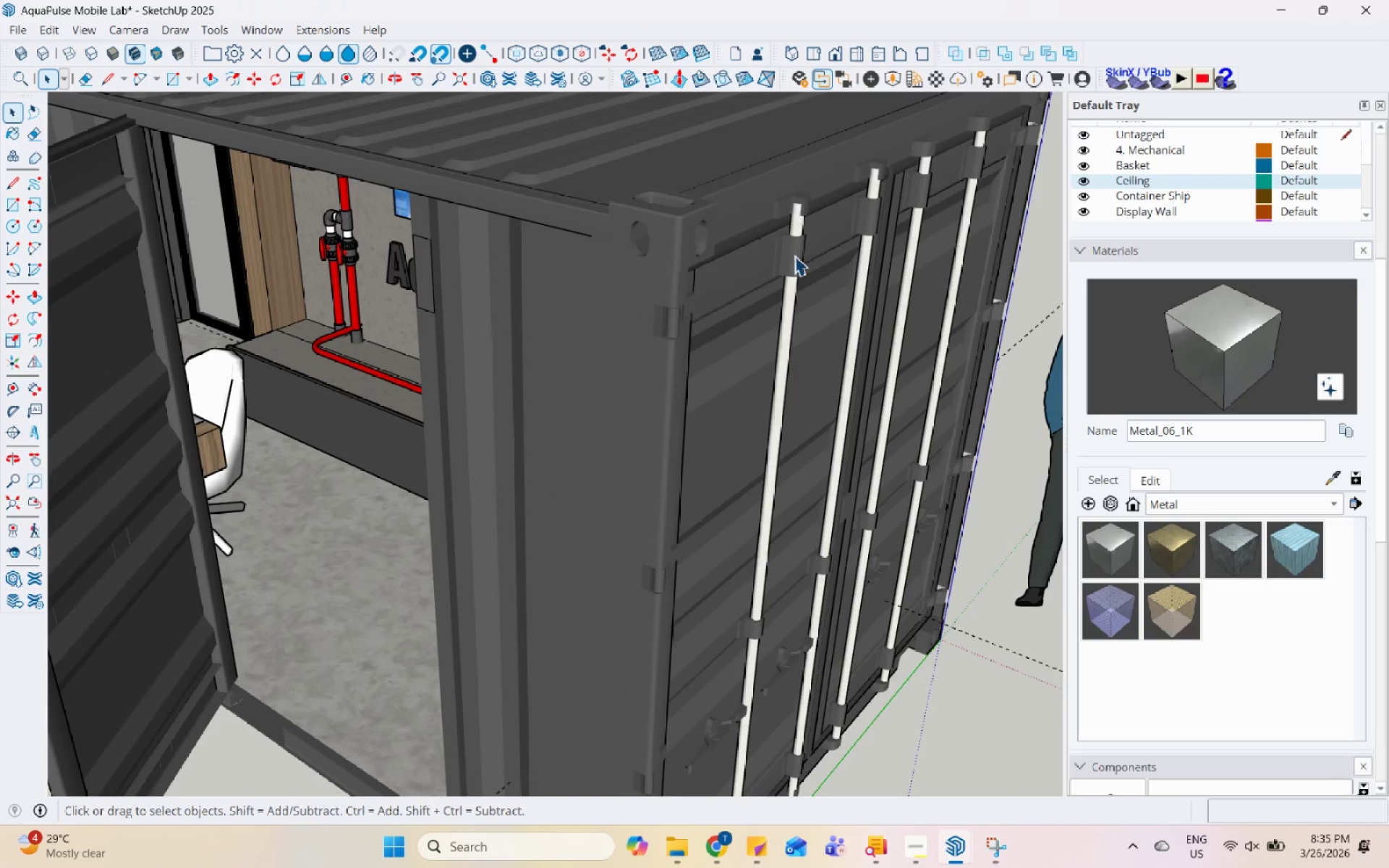 
double_click([793, 255])
 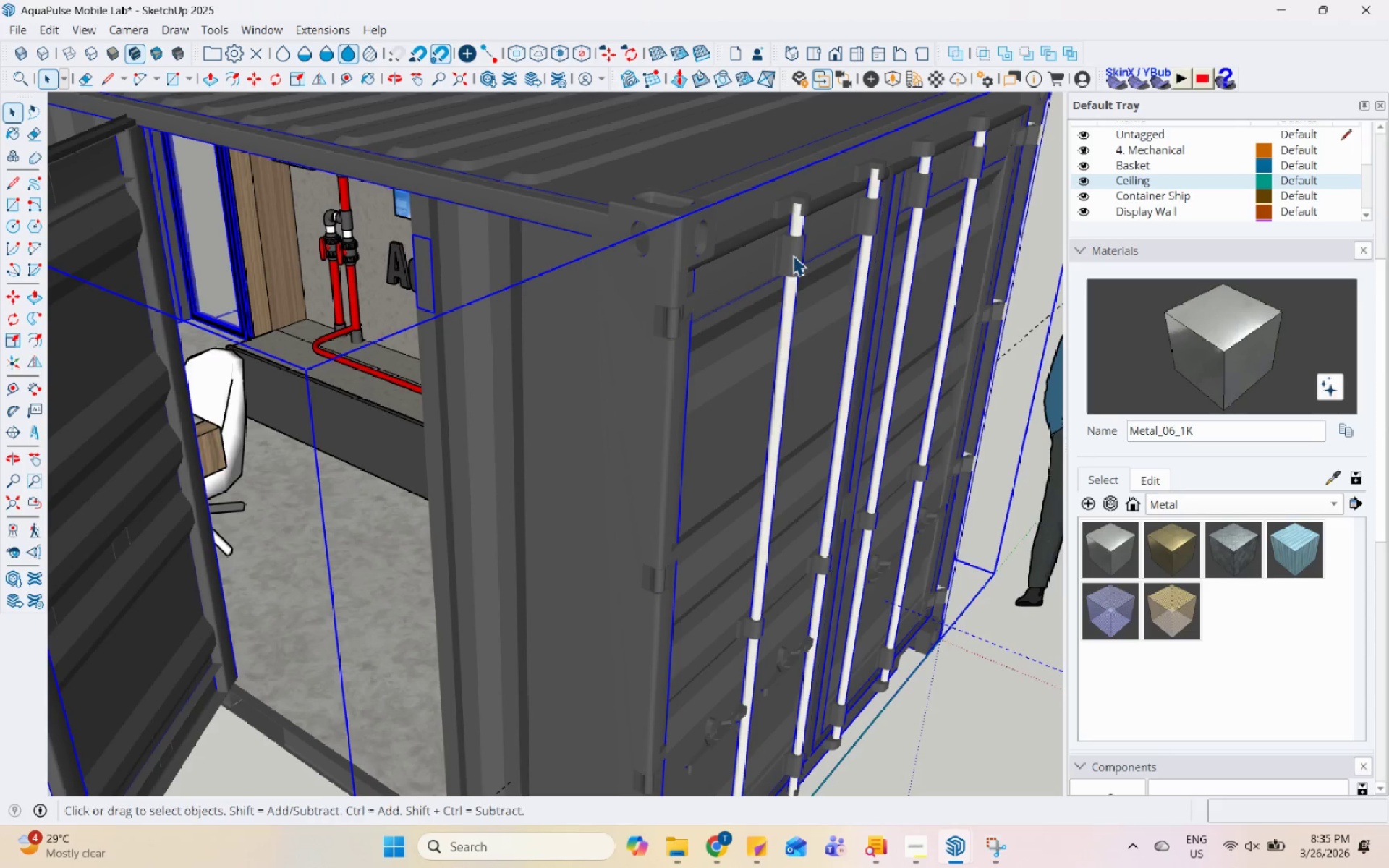 
triple_click([793, 255])
 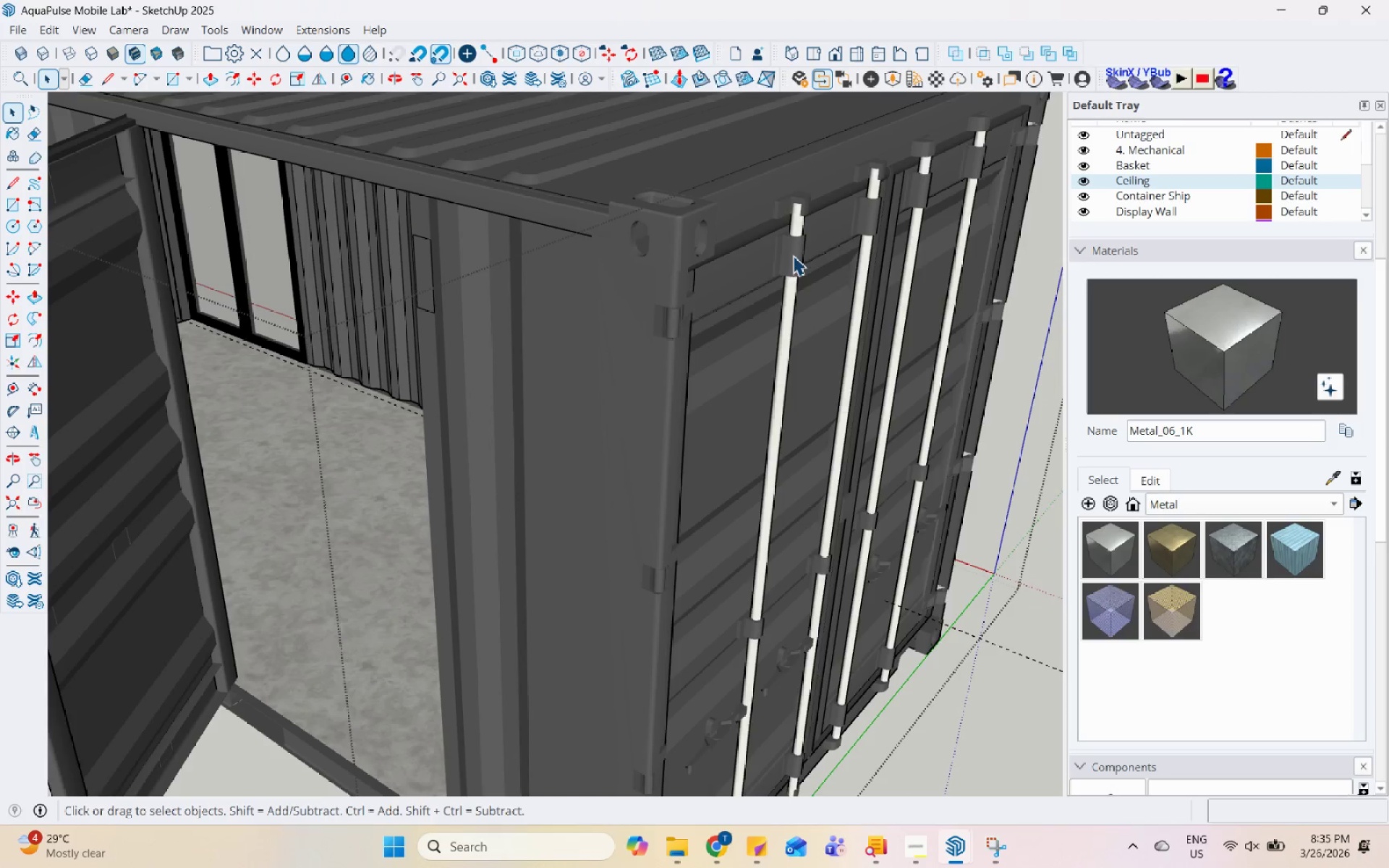 
triple_click([793, 255])
 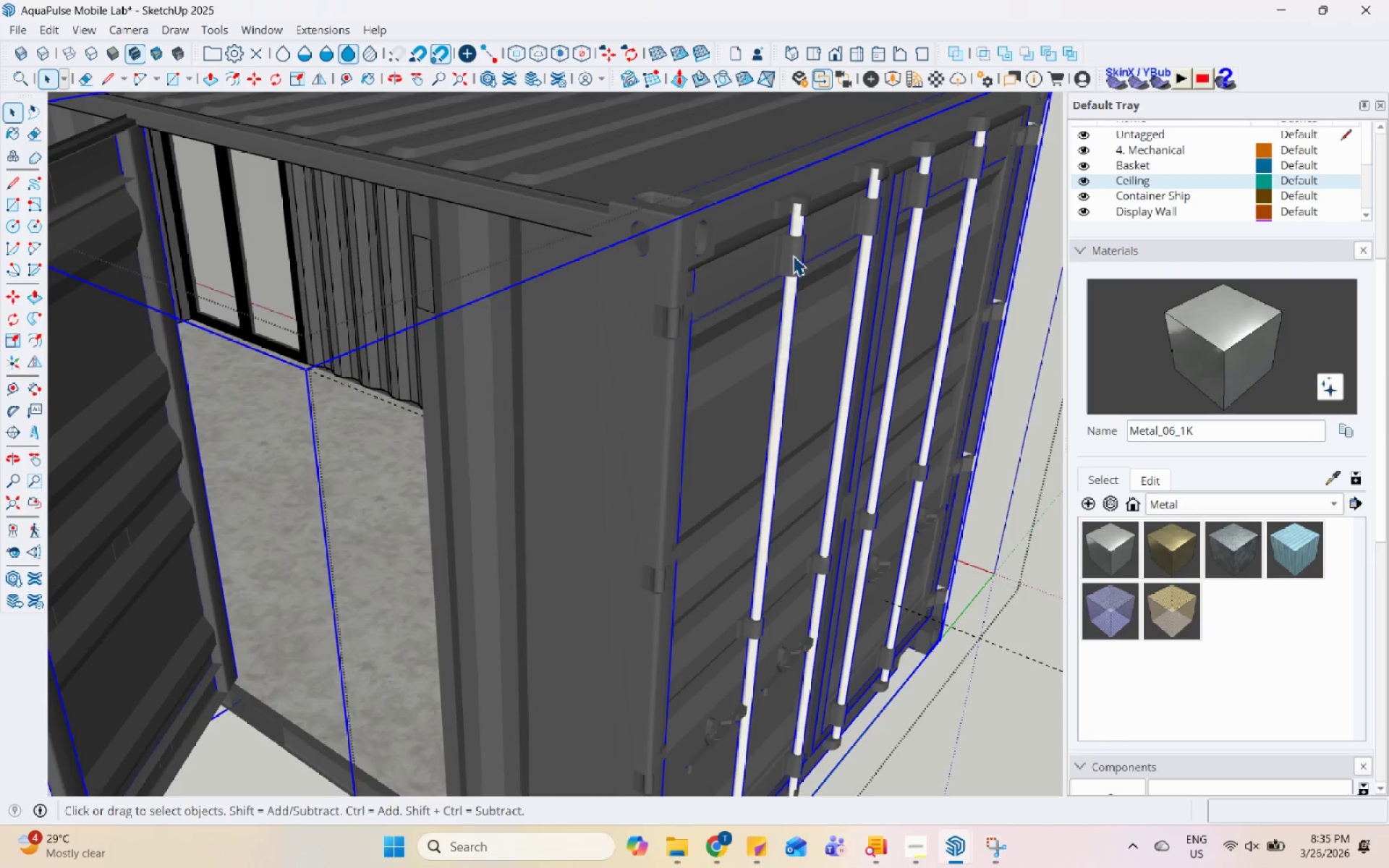 
triple_click([793, 255])
 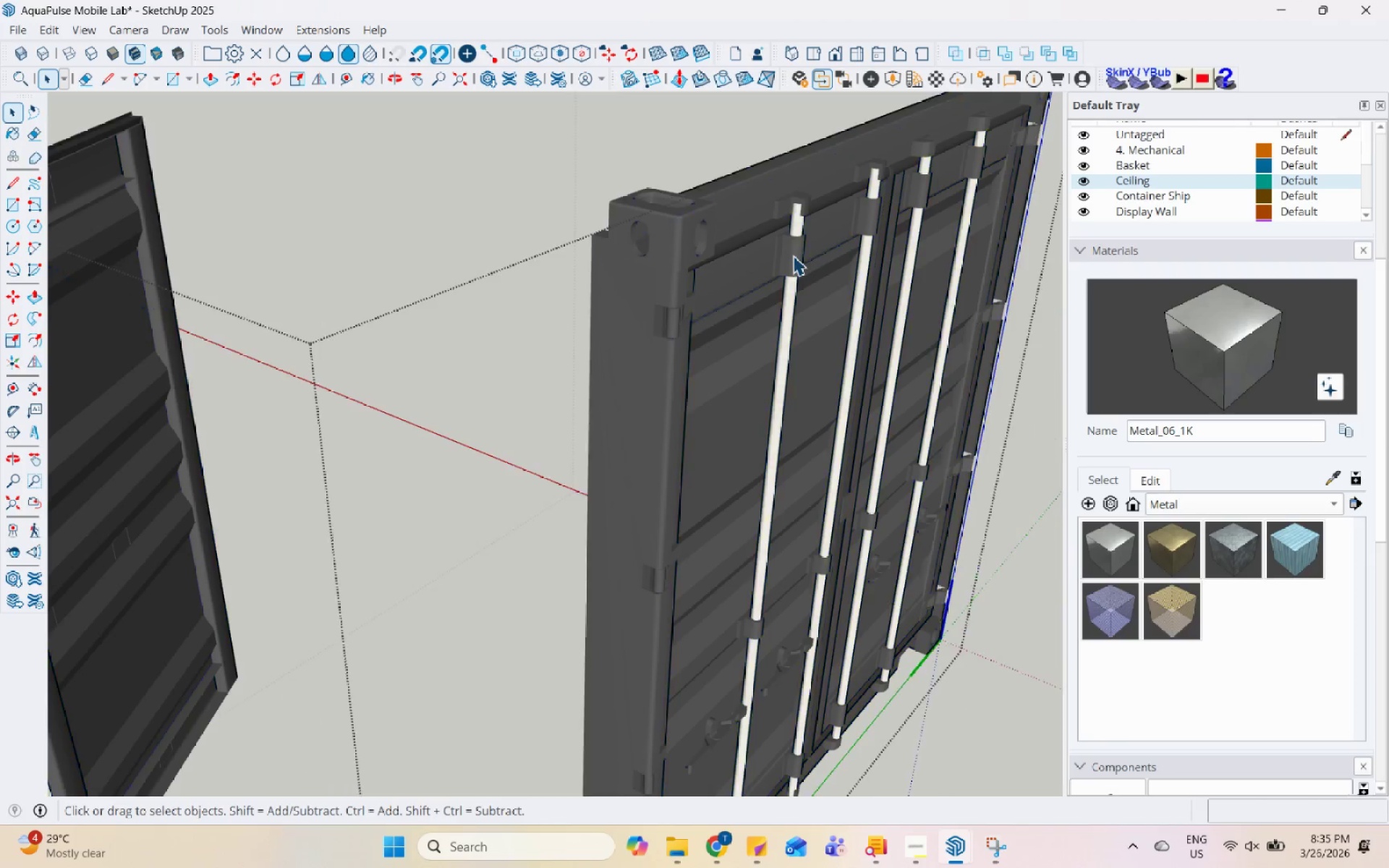 
triple_click([793, 255])
 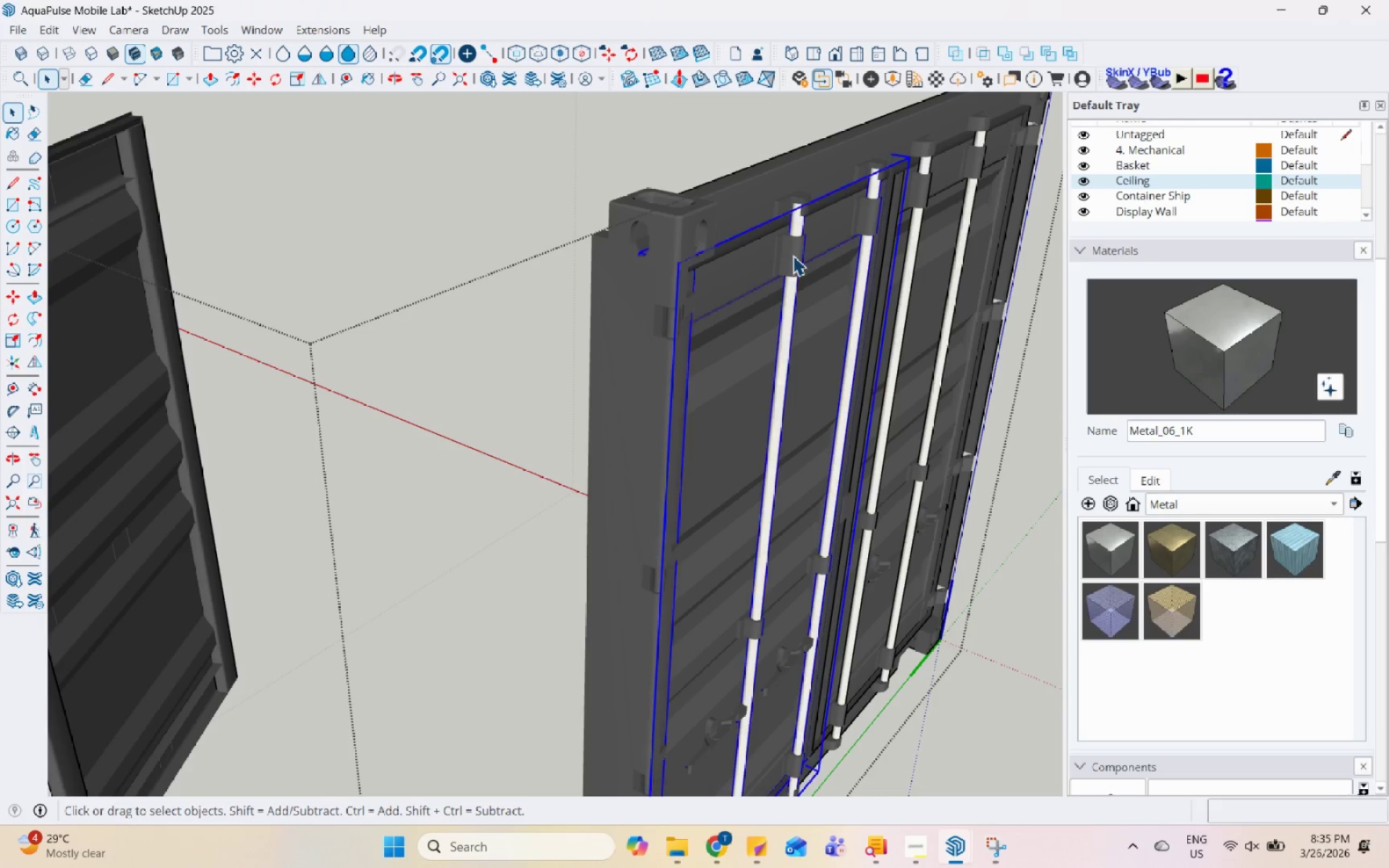 
triple_click([793, 255])
 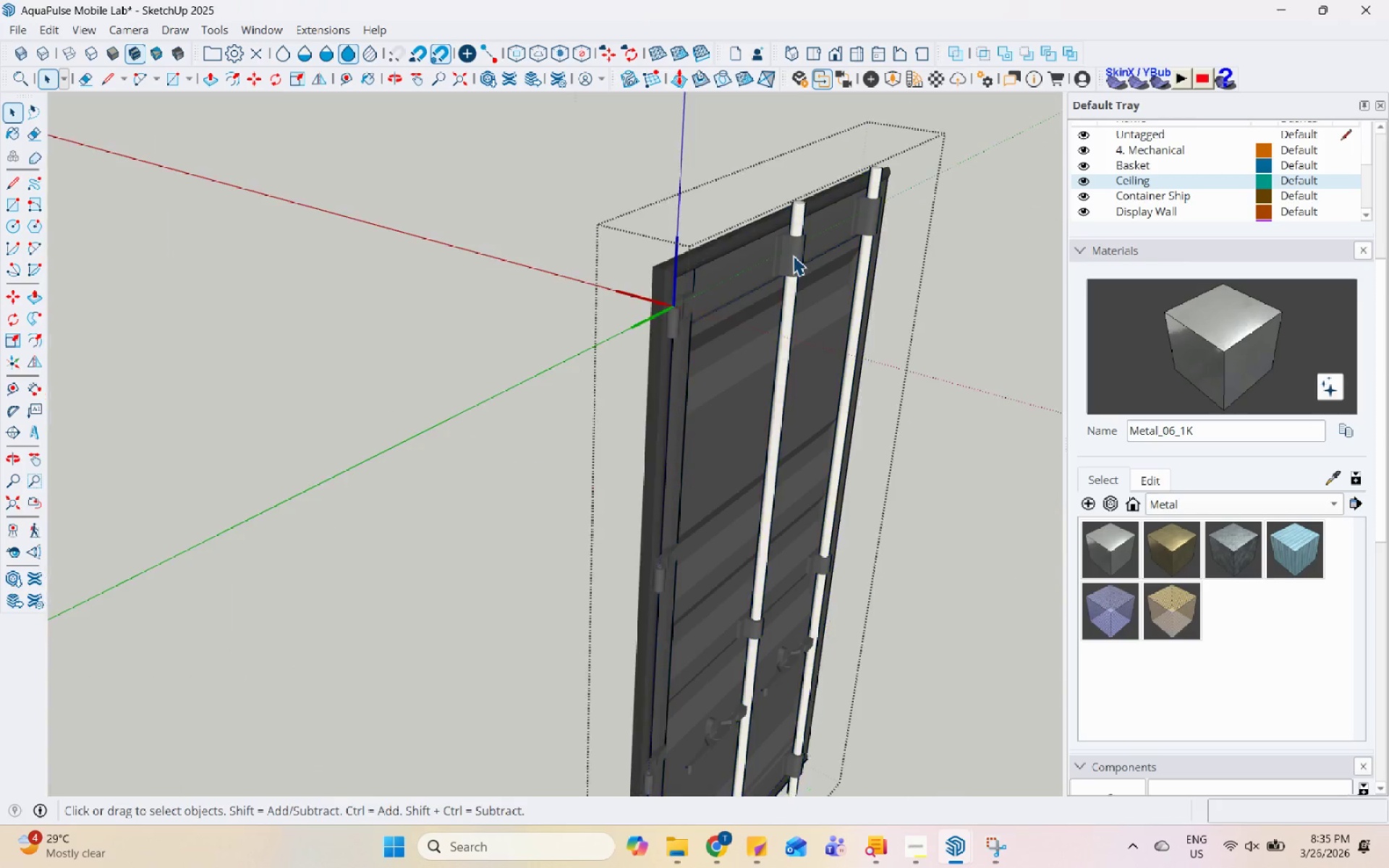 
triple_click([793, 255])
 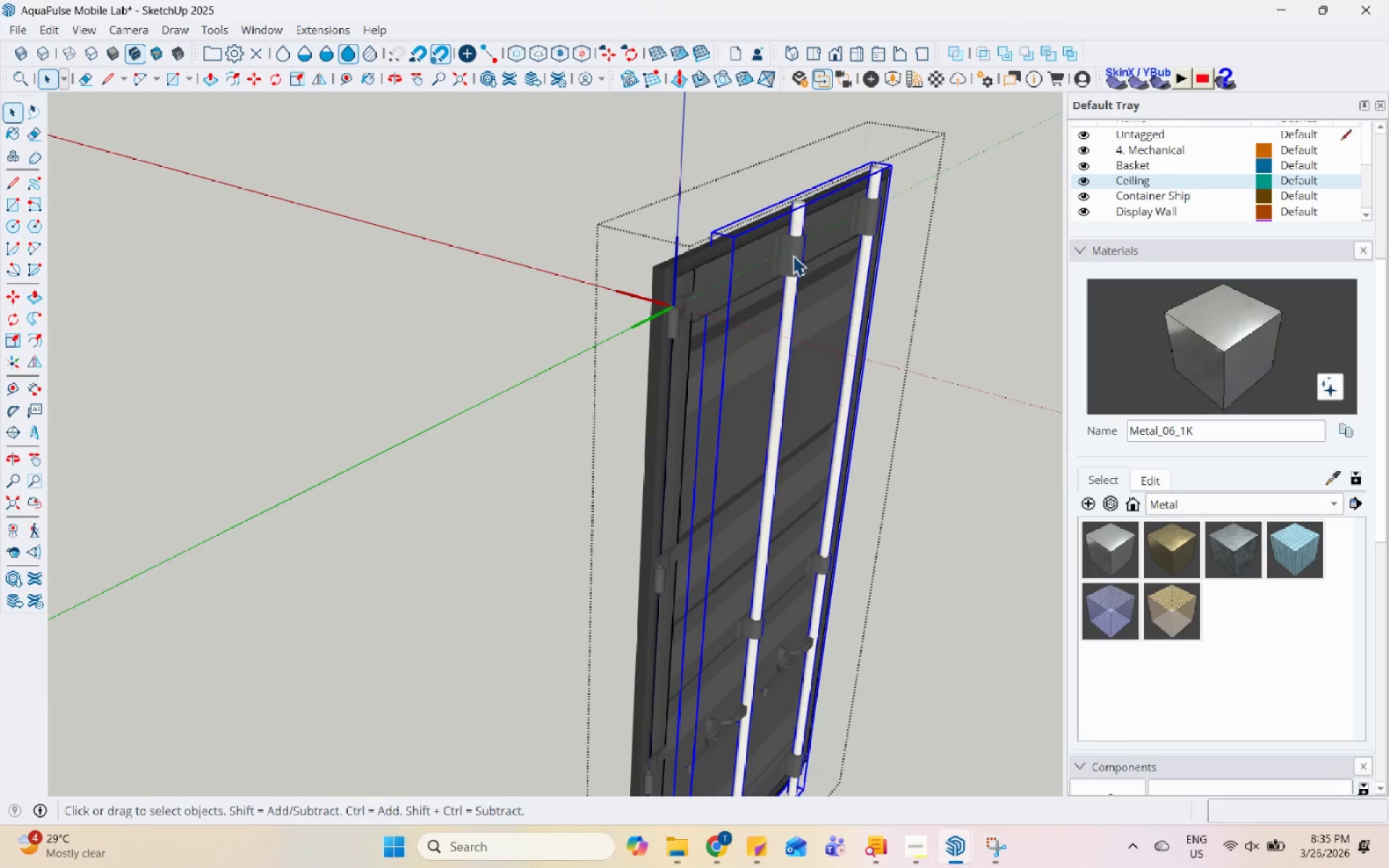 
triple_click([793, 255])
 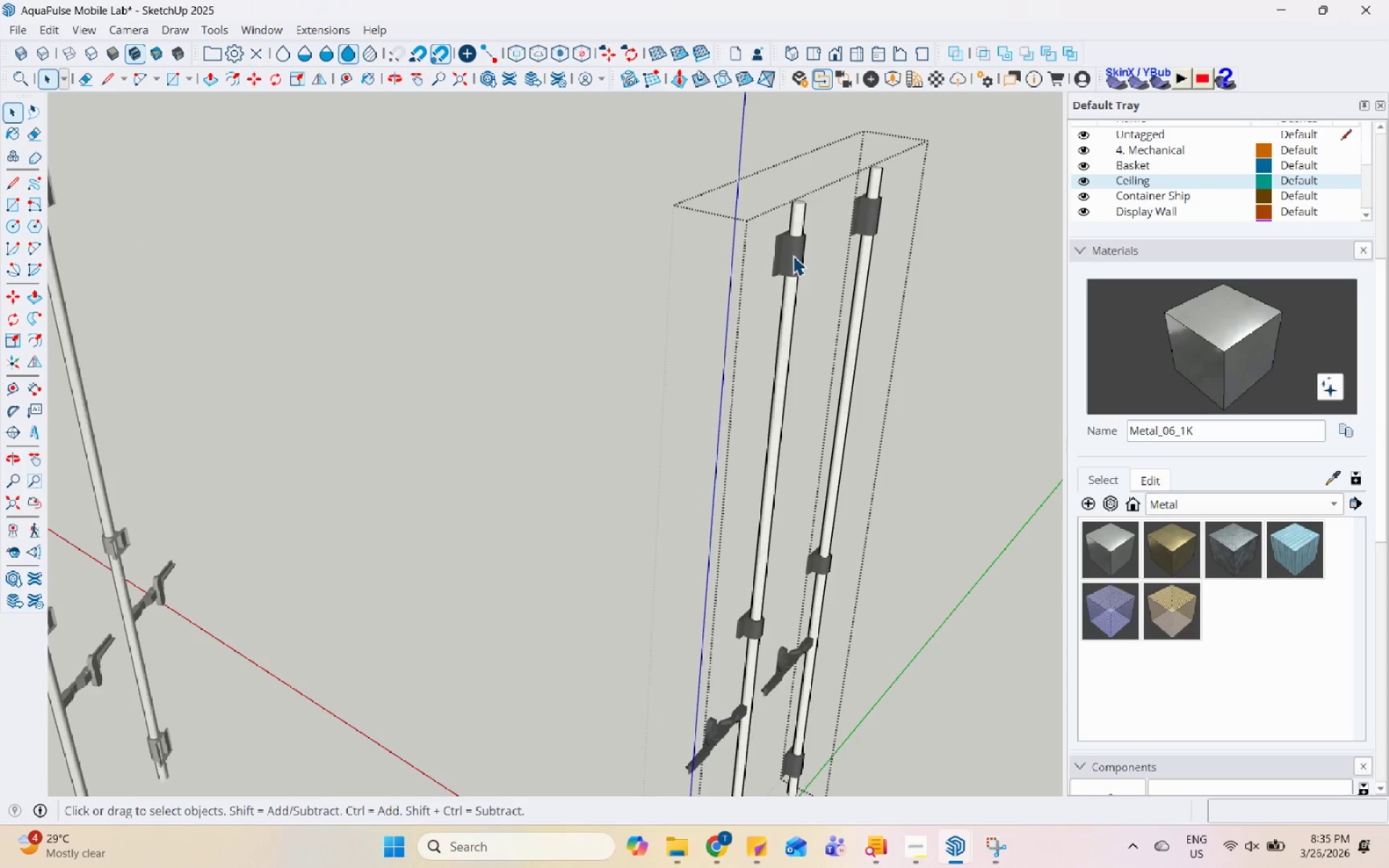 
triple_click([793, 255])
 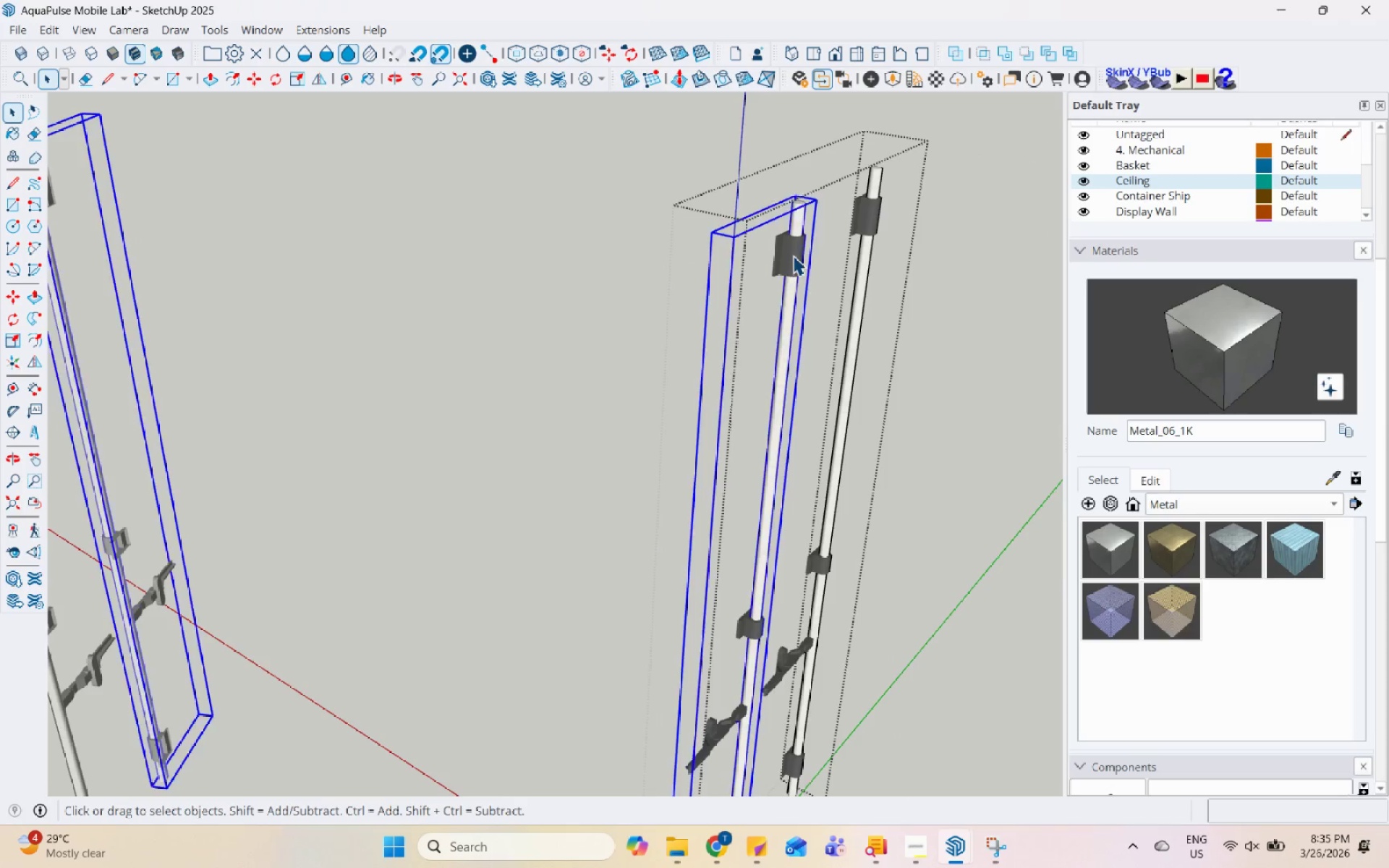 
triple_click([793, 255])
 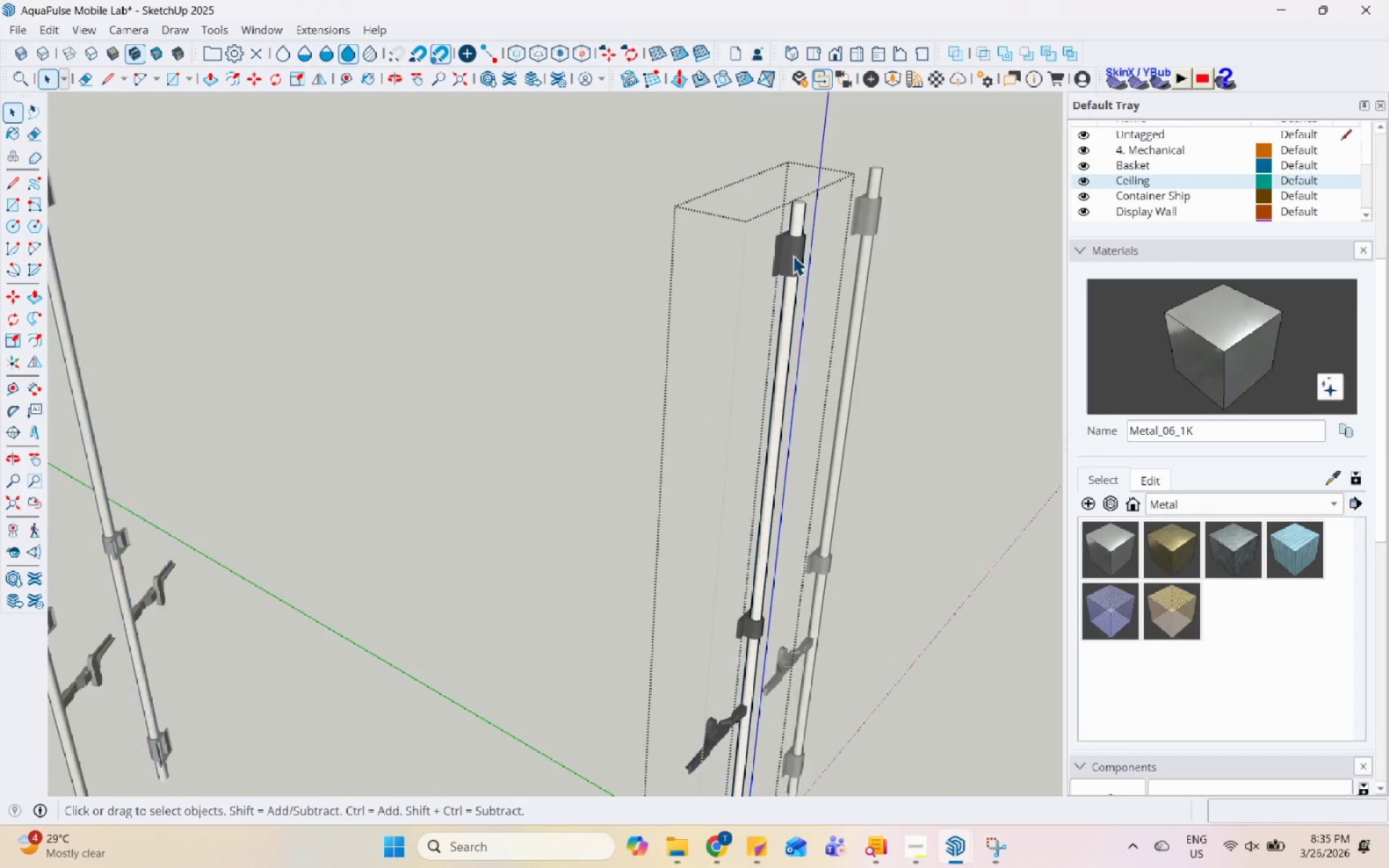 
triple_click([793, 255])
 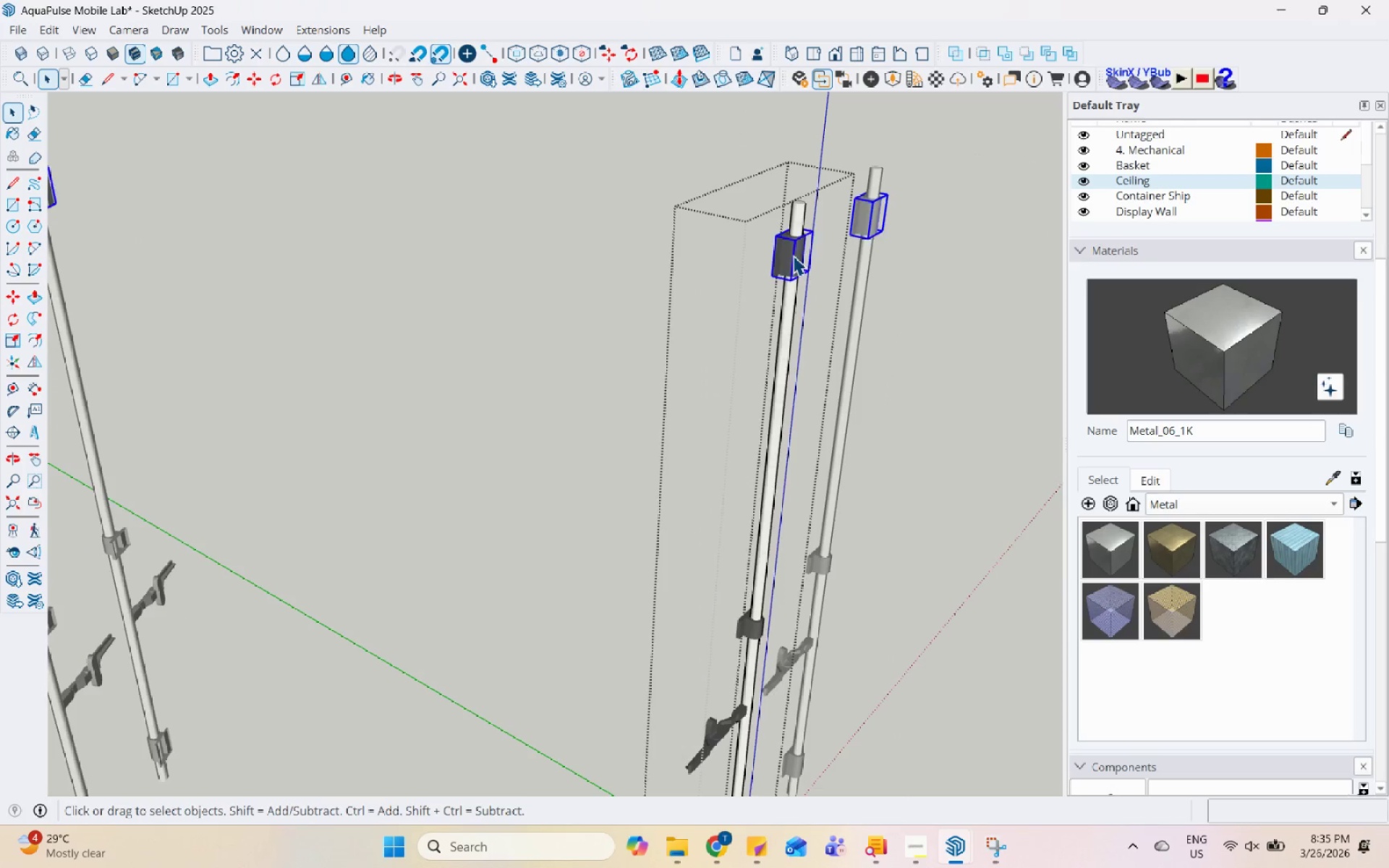 
triple_click([793, 255])
 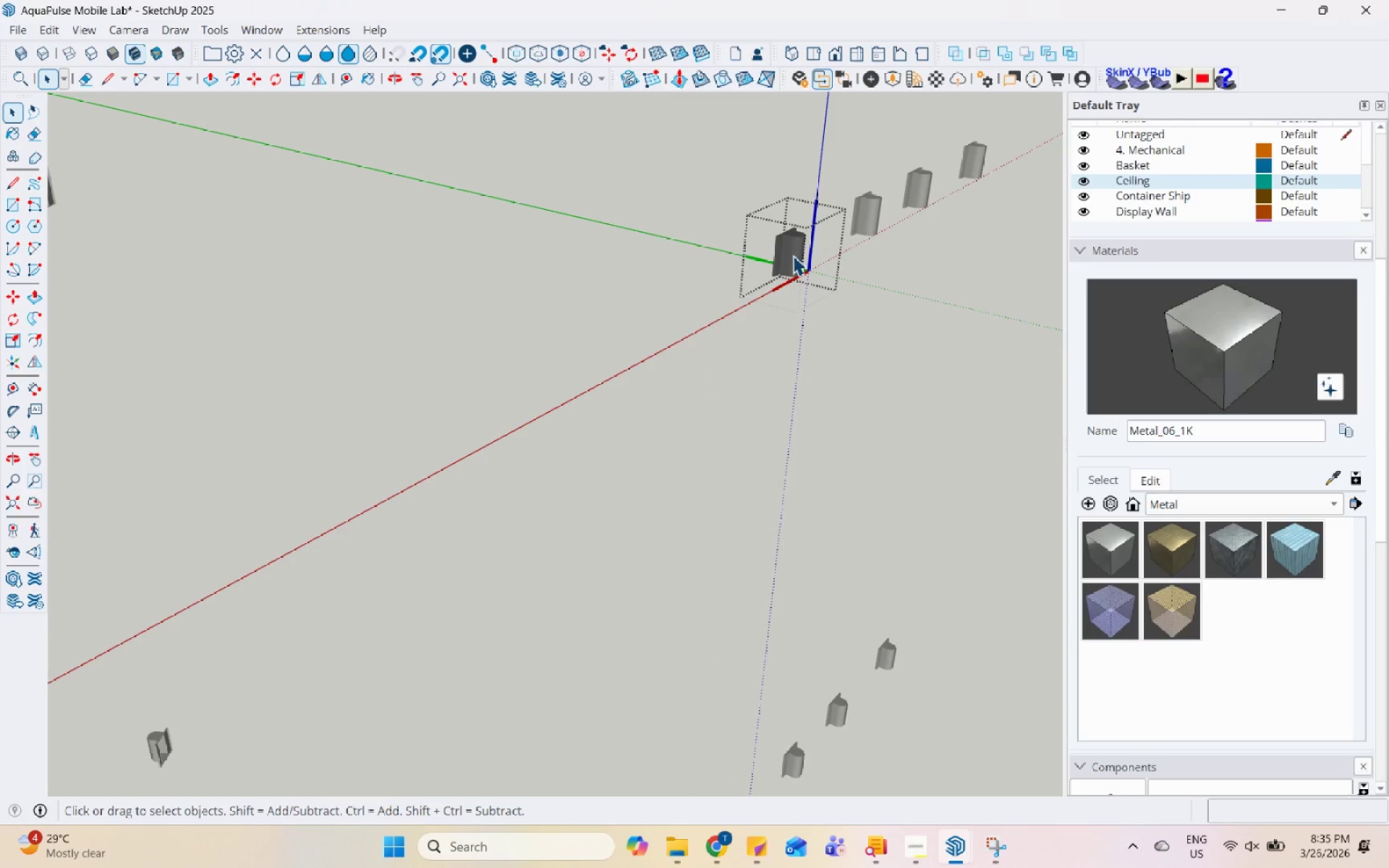 
triple_click([793, 255])
 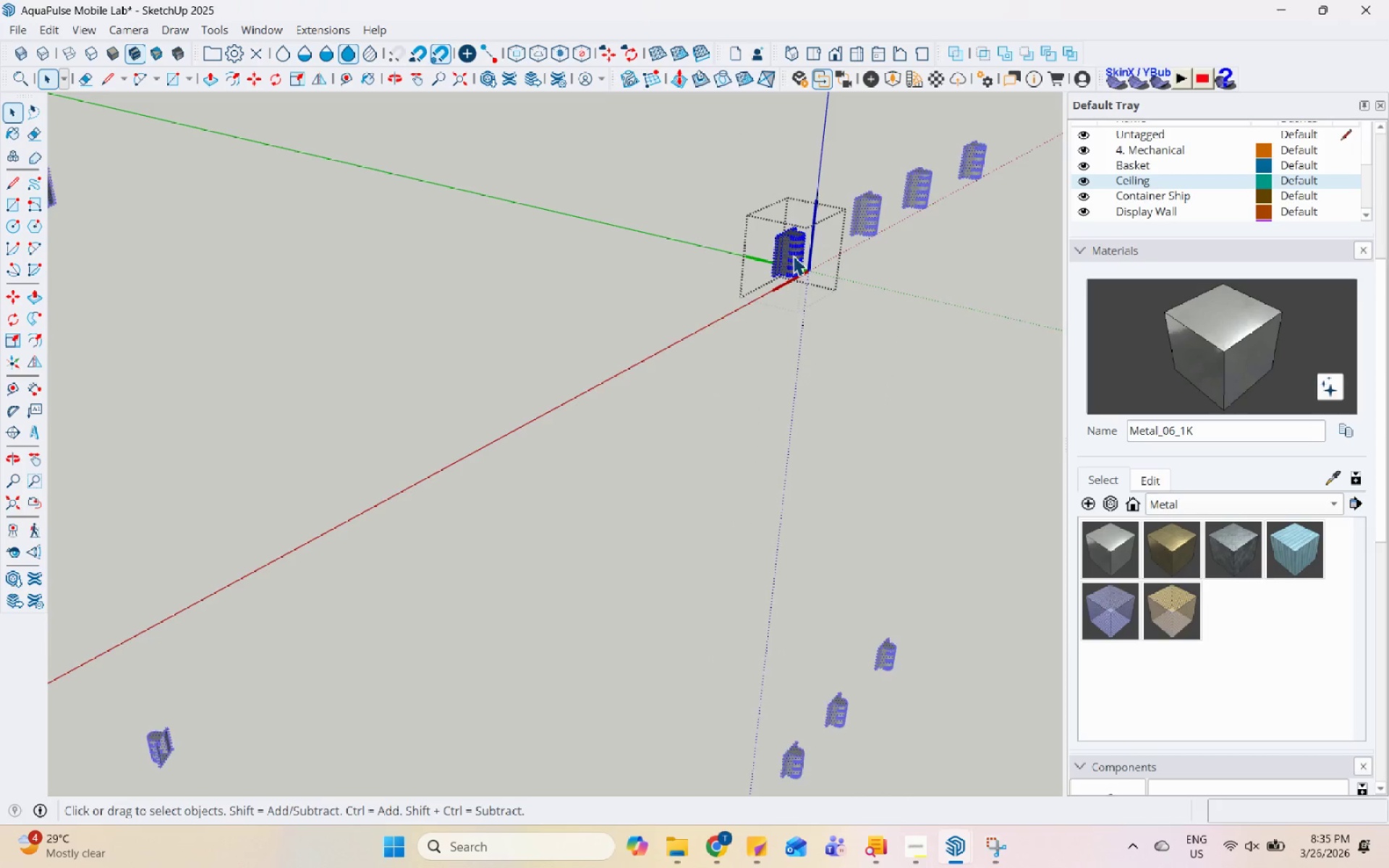 
scroll: coordinate [793, 255], scroll_direction: down, amount: 4.0
 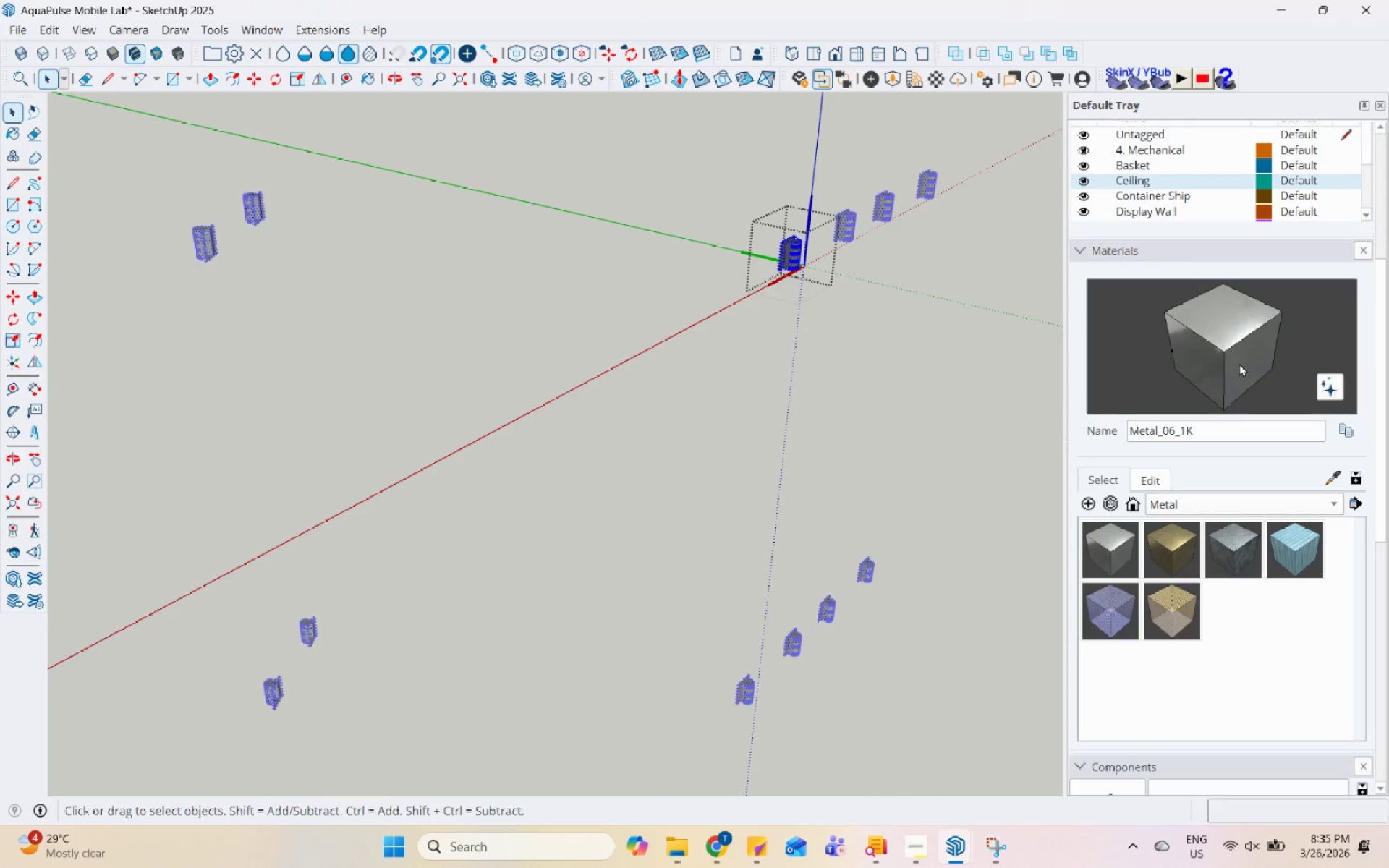 
left_click([1239, 363])
 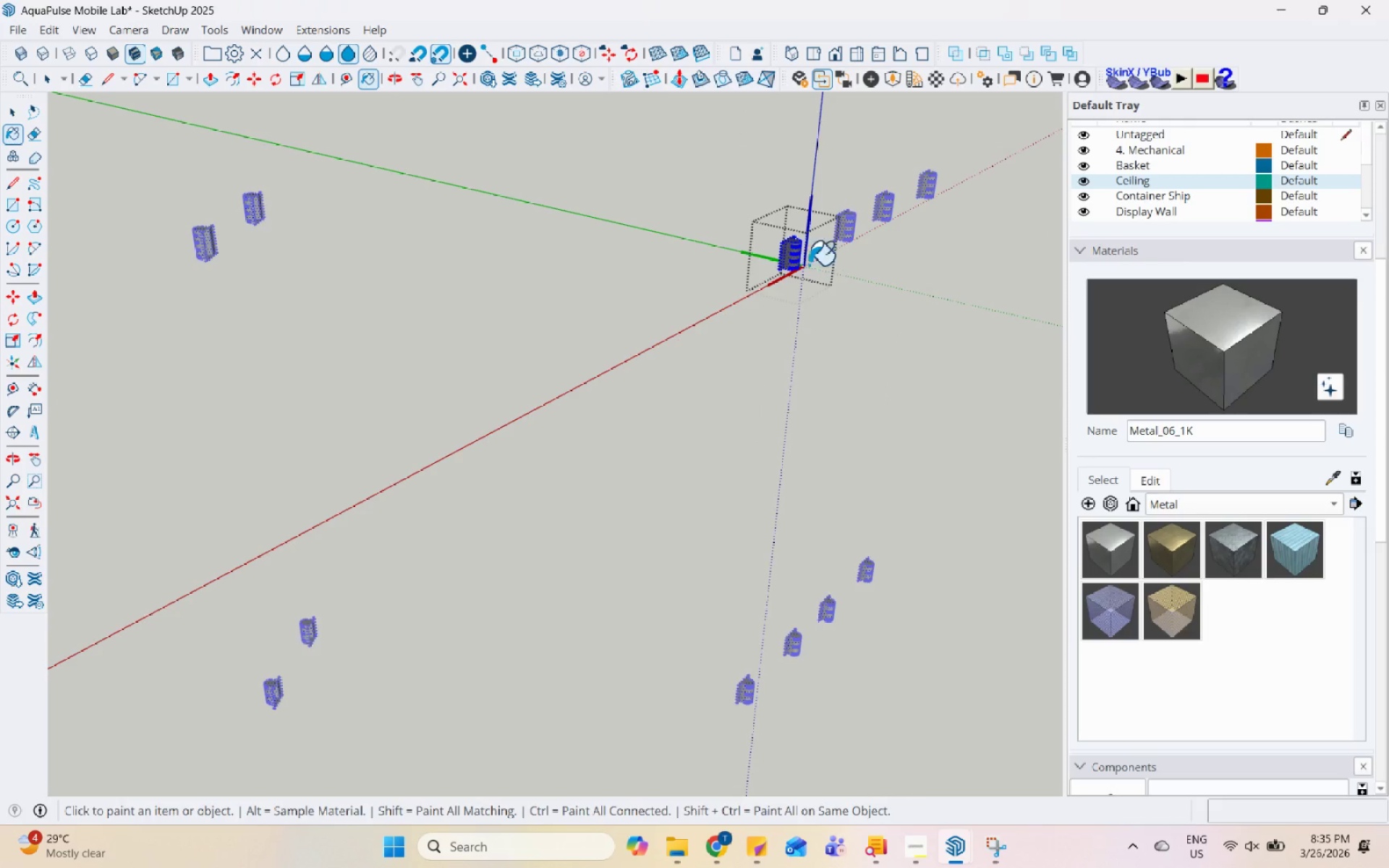 
left_click([794, 258])
 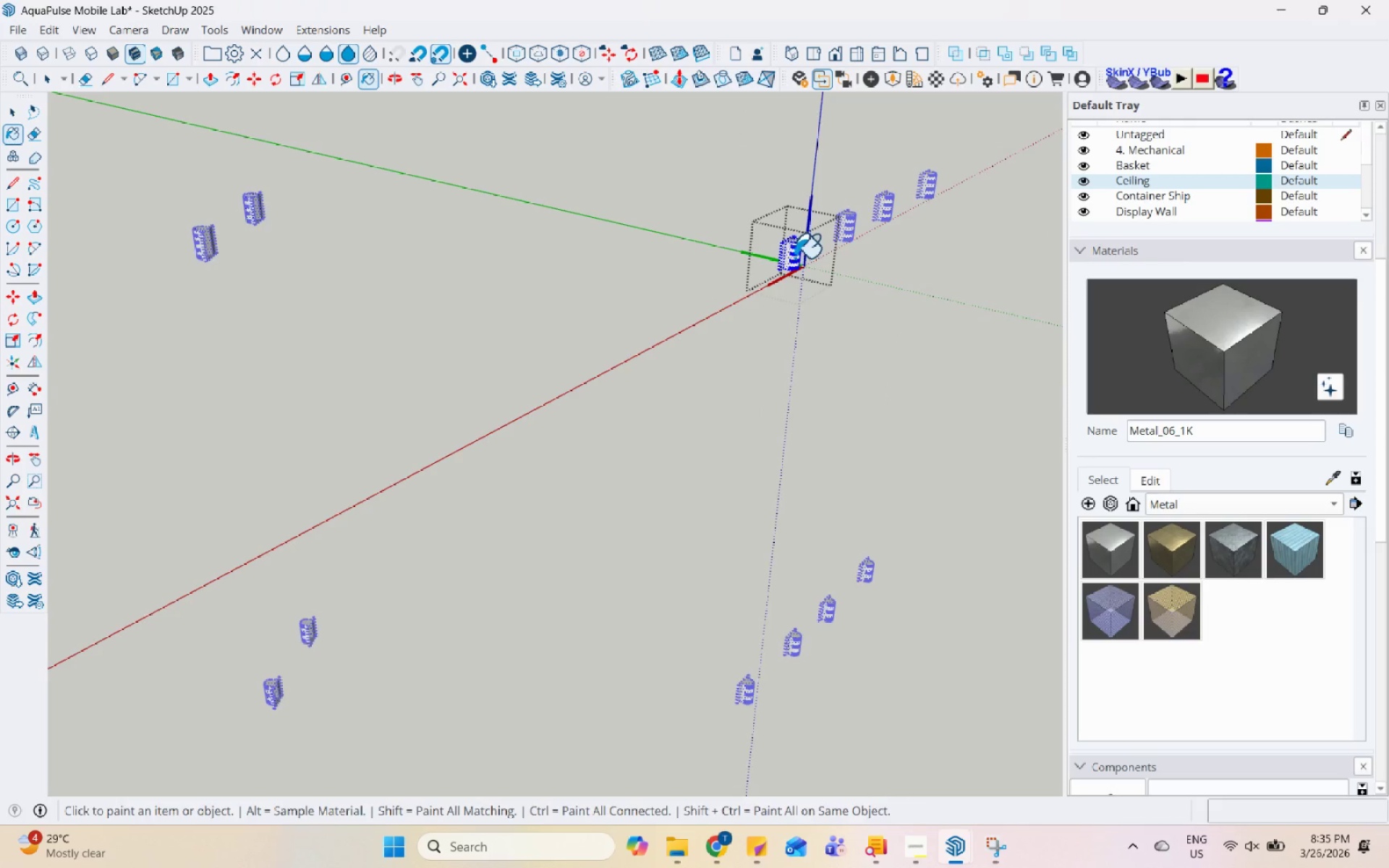 
key(Space)
 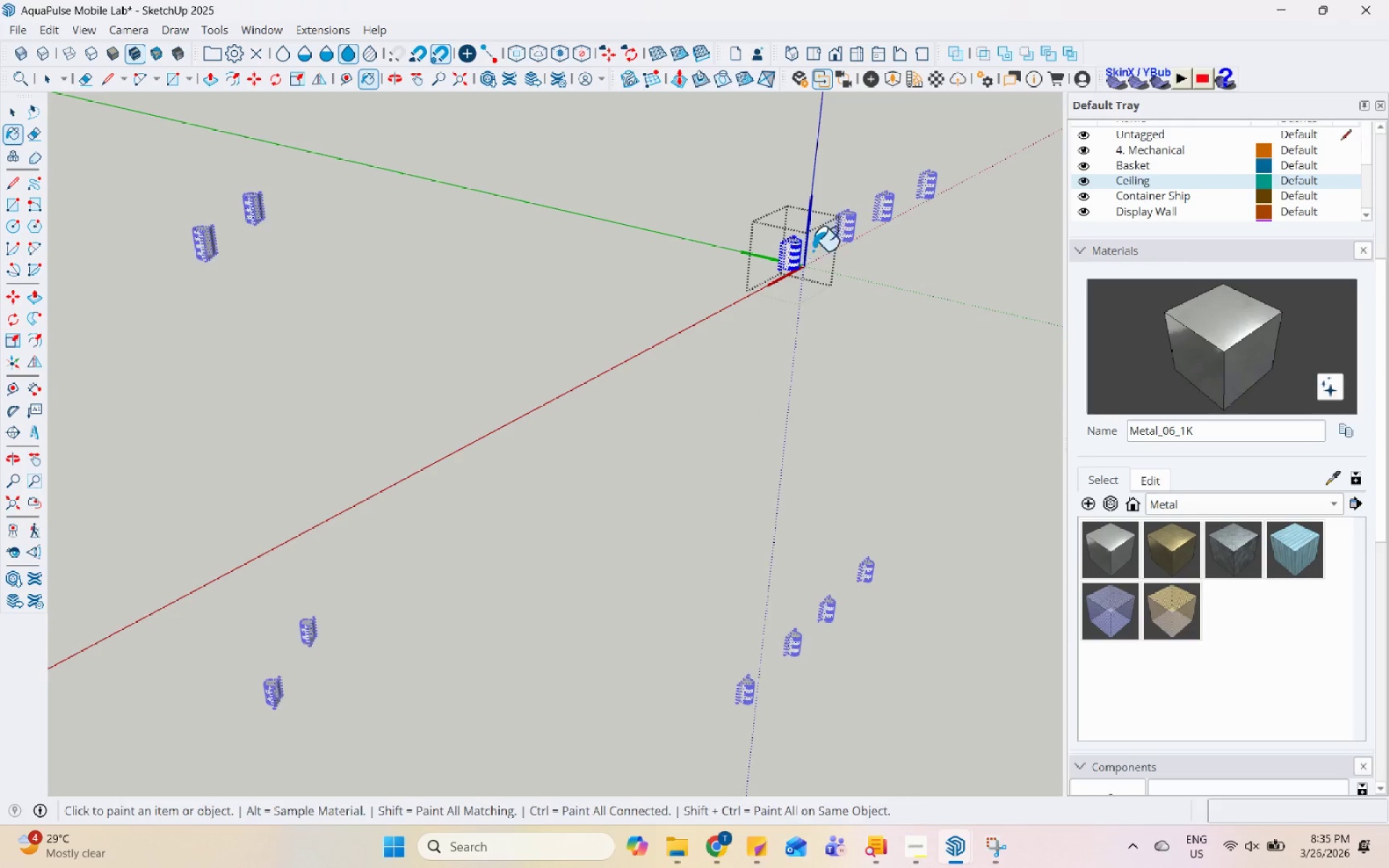 
key(Escape)
 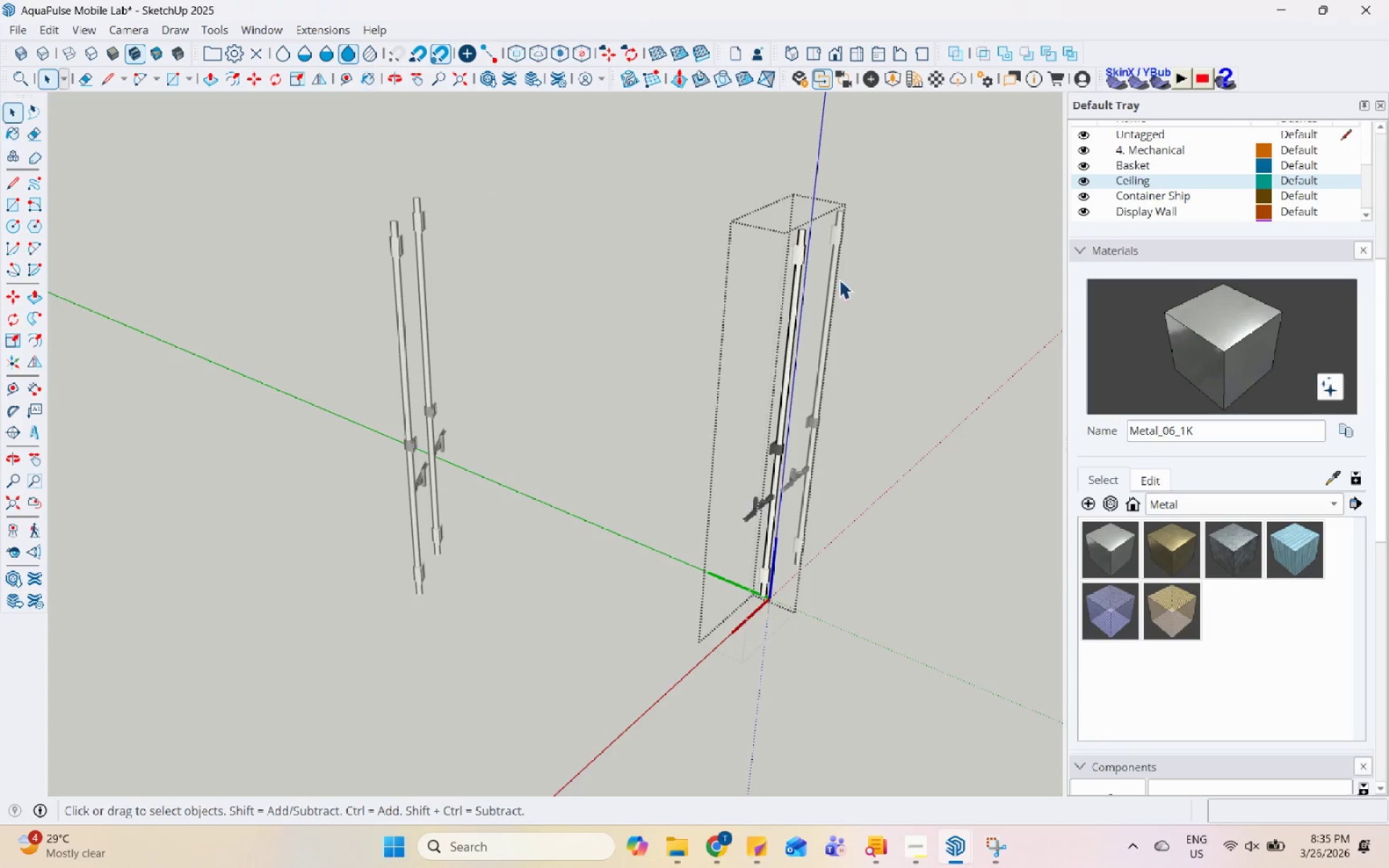 
key(Escape)
 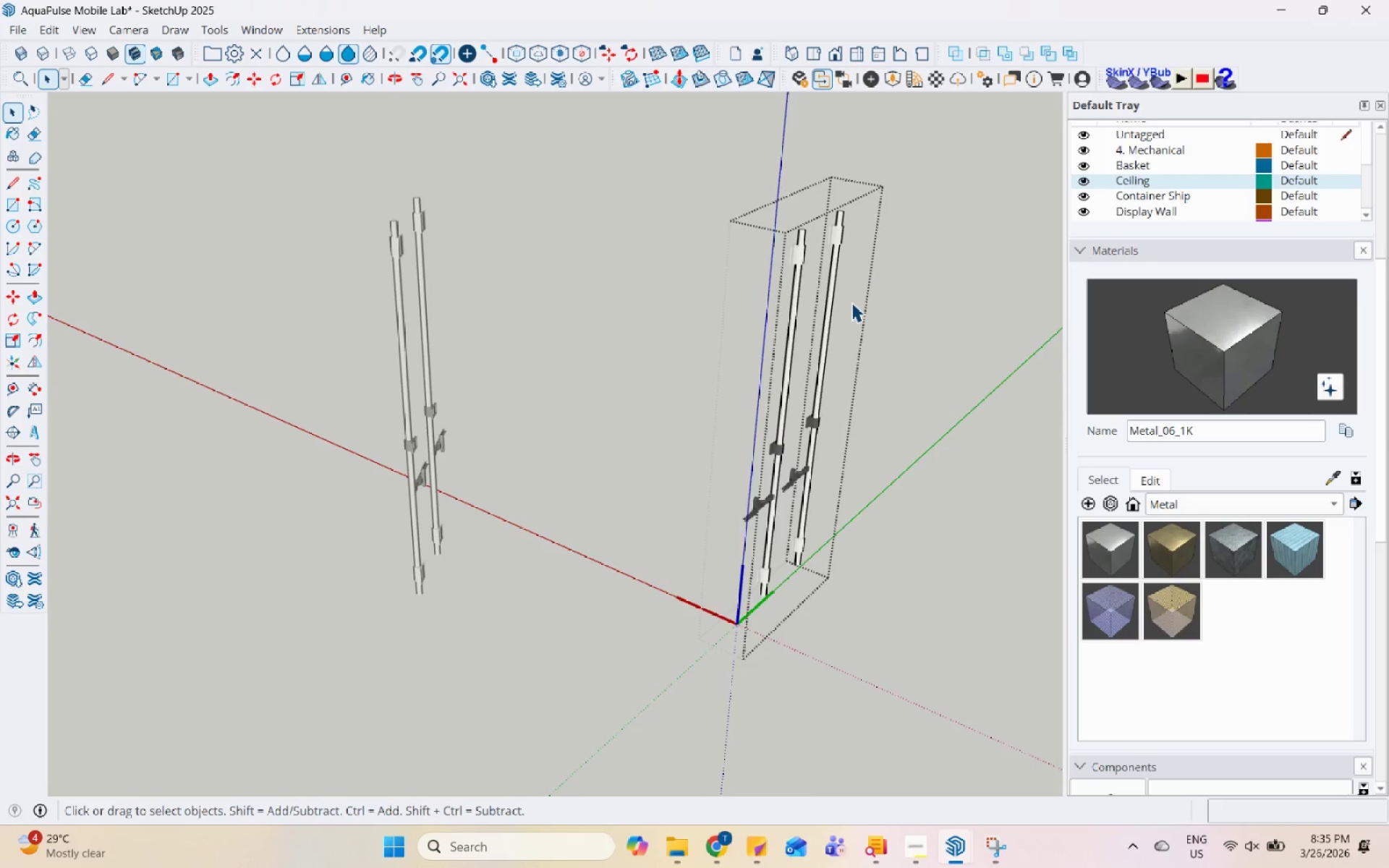 
key(Escape)
 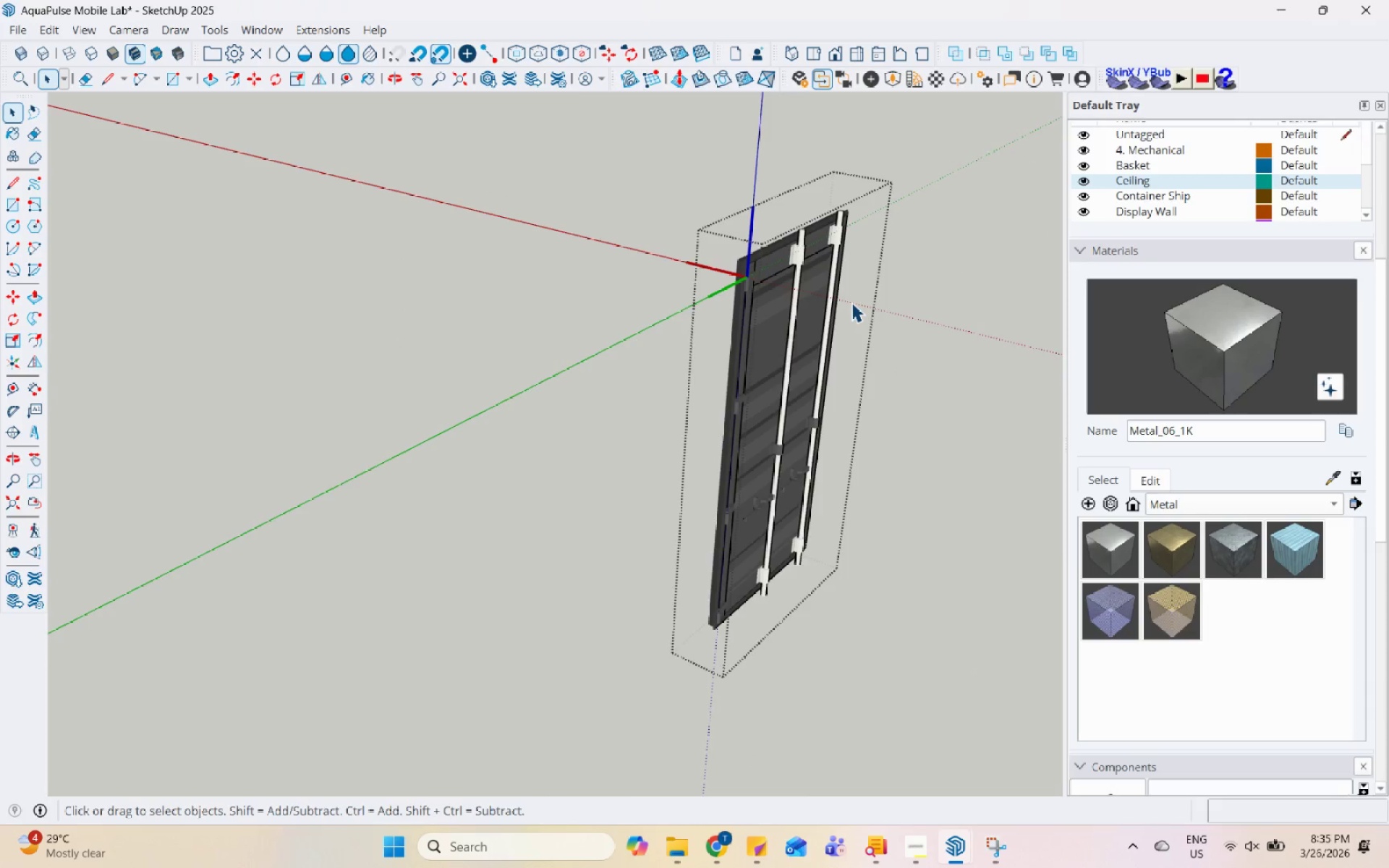 
scroll: coordinate [813, 254], scroll_direction: down, amount: 6.0
 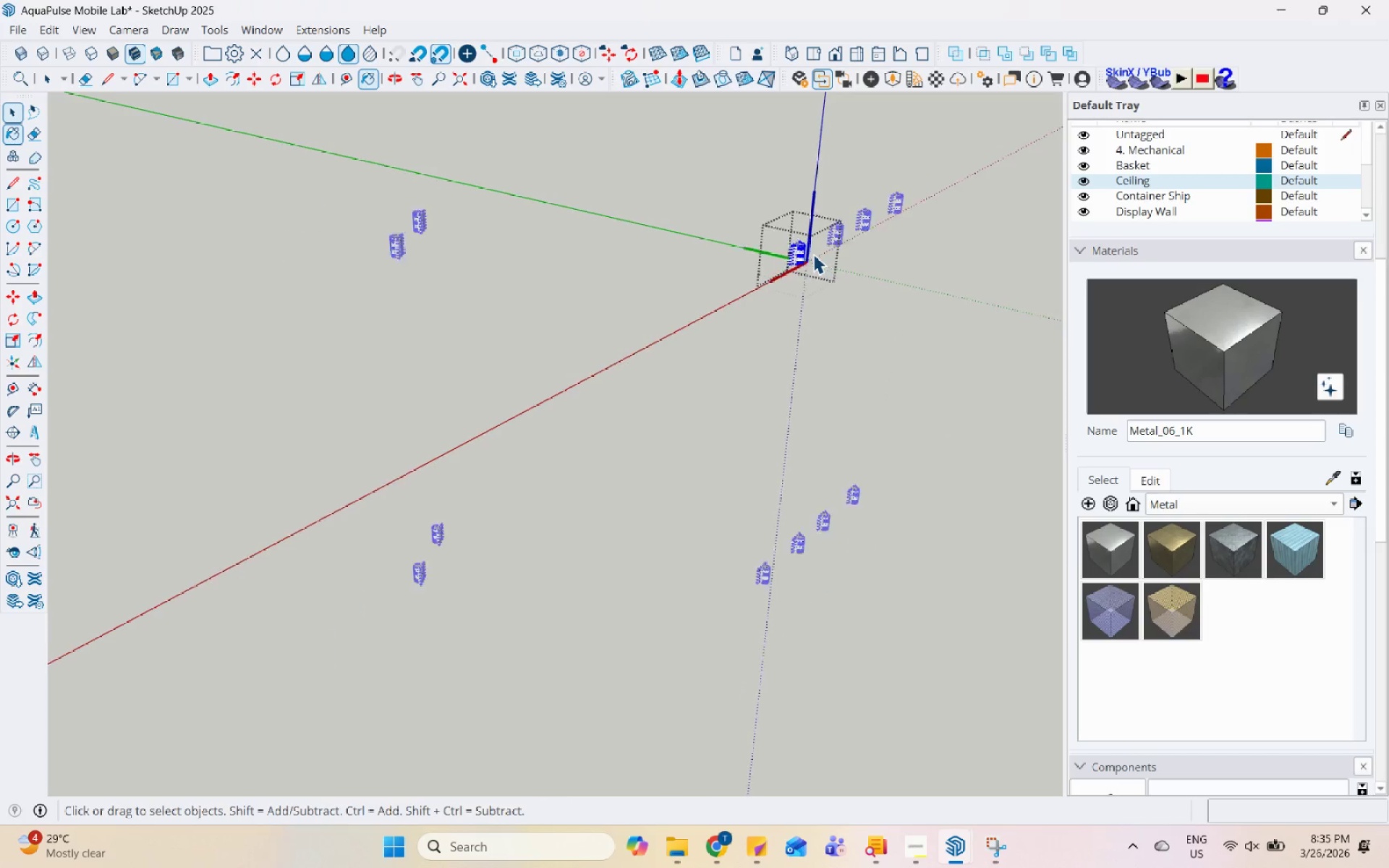 
key(Escape)
 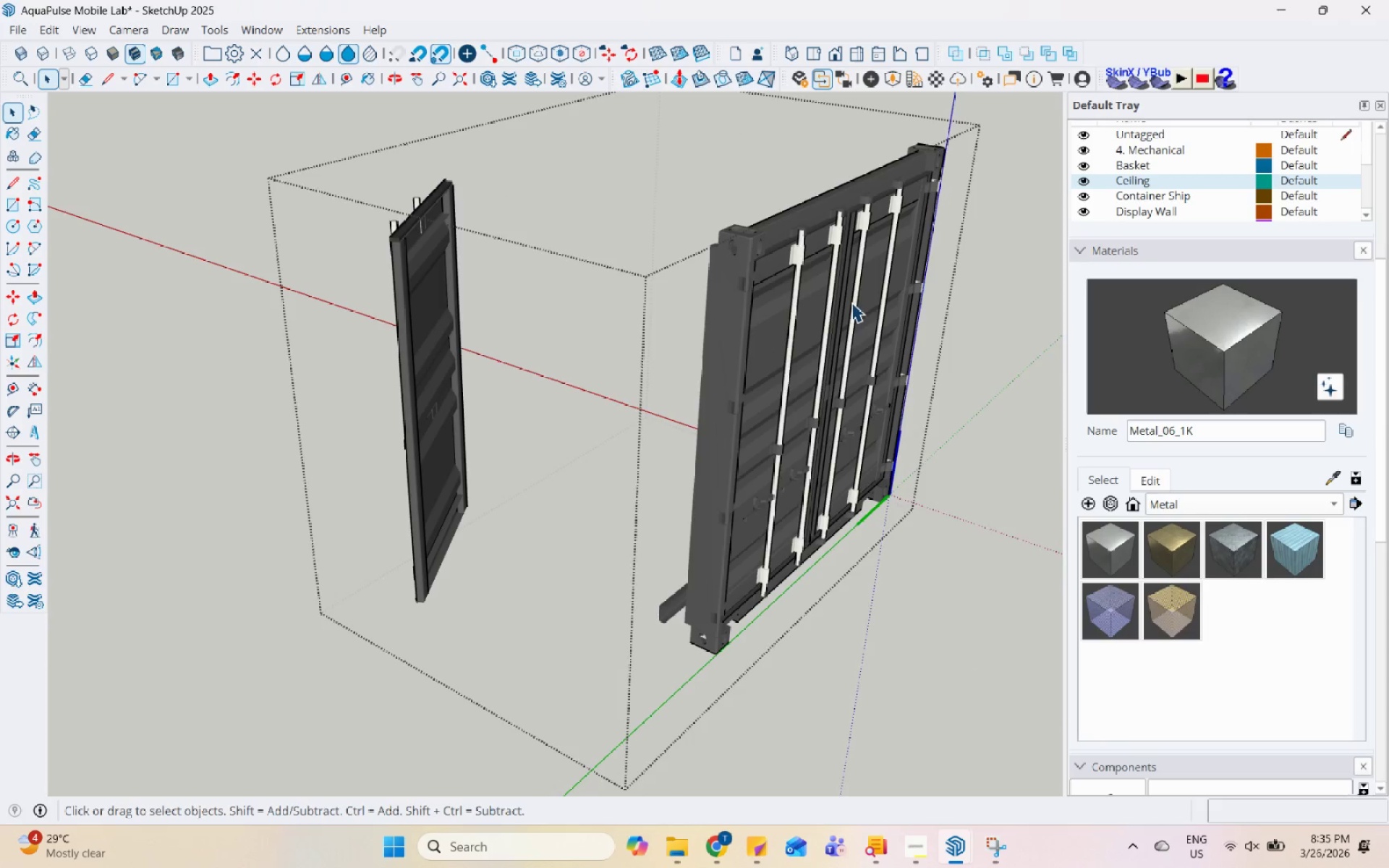 
key(Escape)
 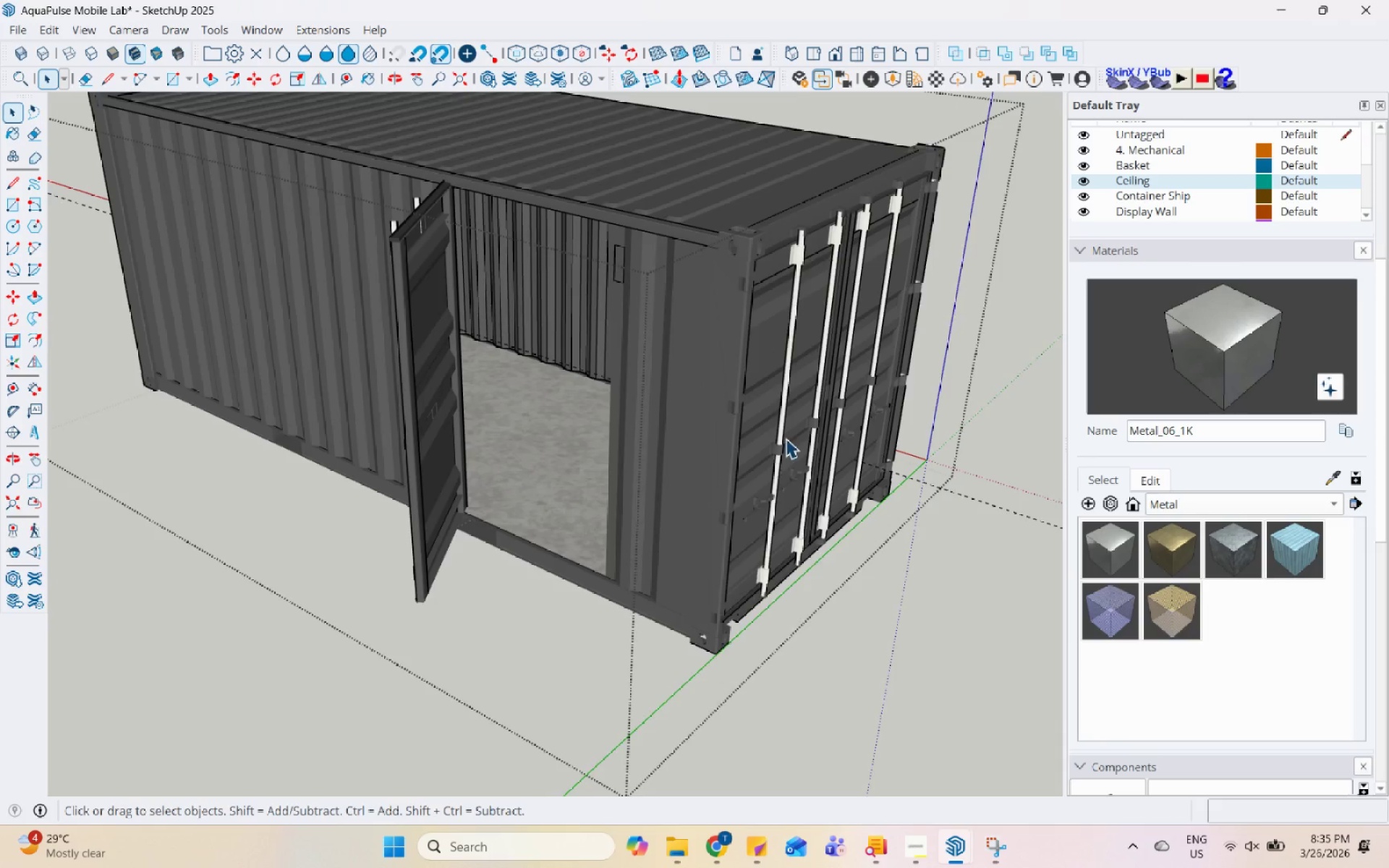 
double_click([773, 454])
 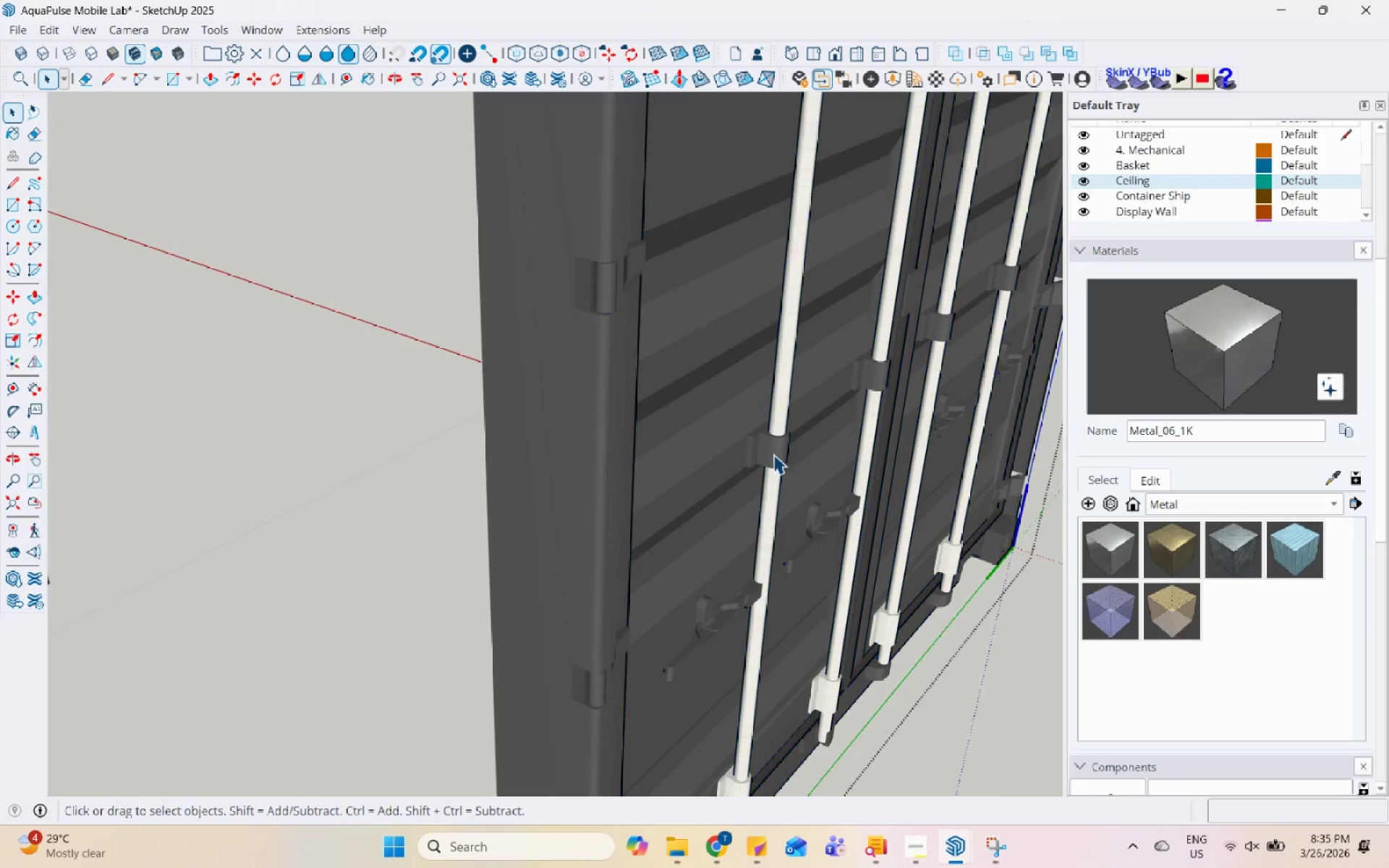 
triple_click([773, 454])
 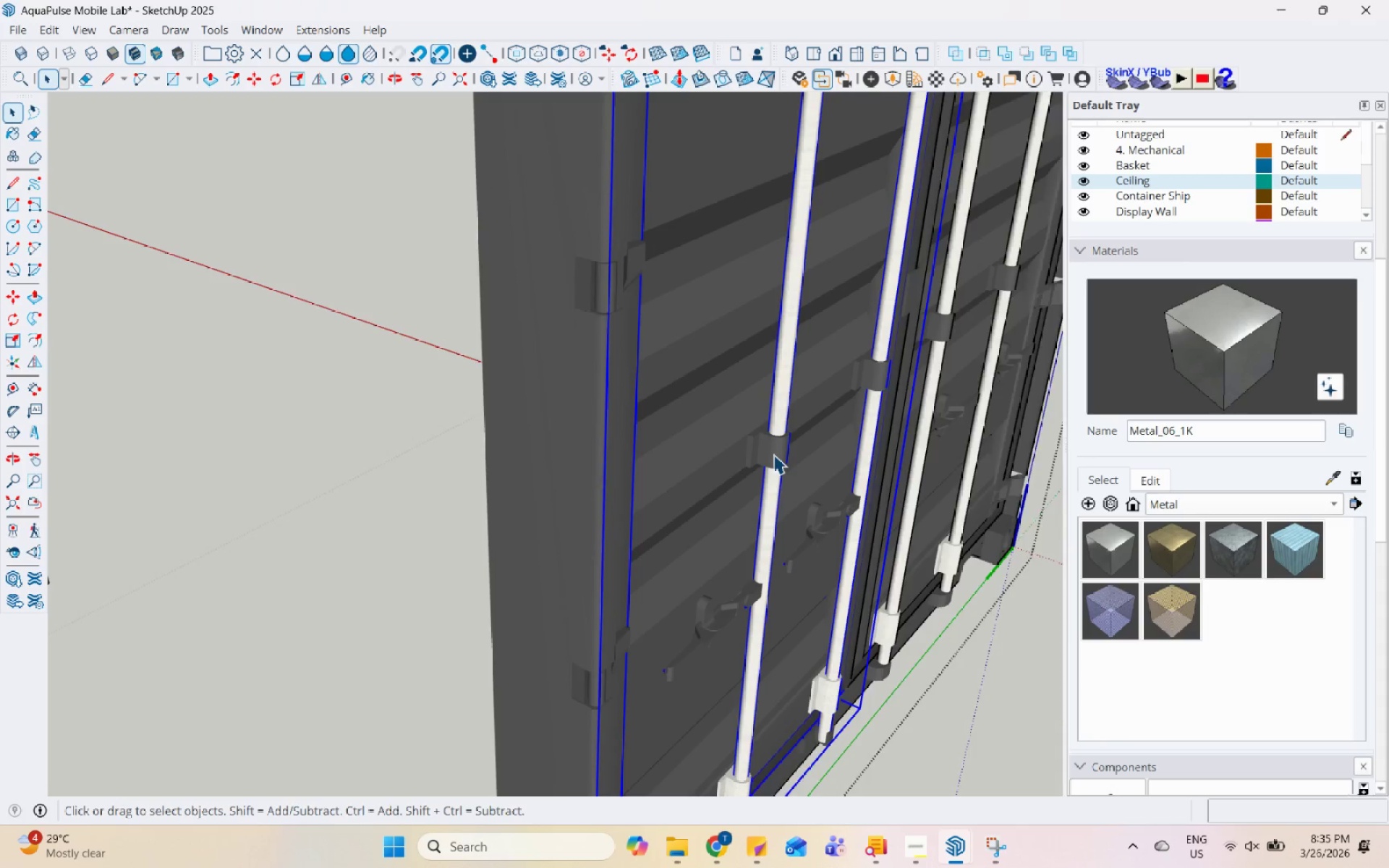 
scroll: coordinate [779, 447], scroll_direction: up, amount: 11.0
 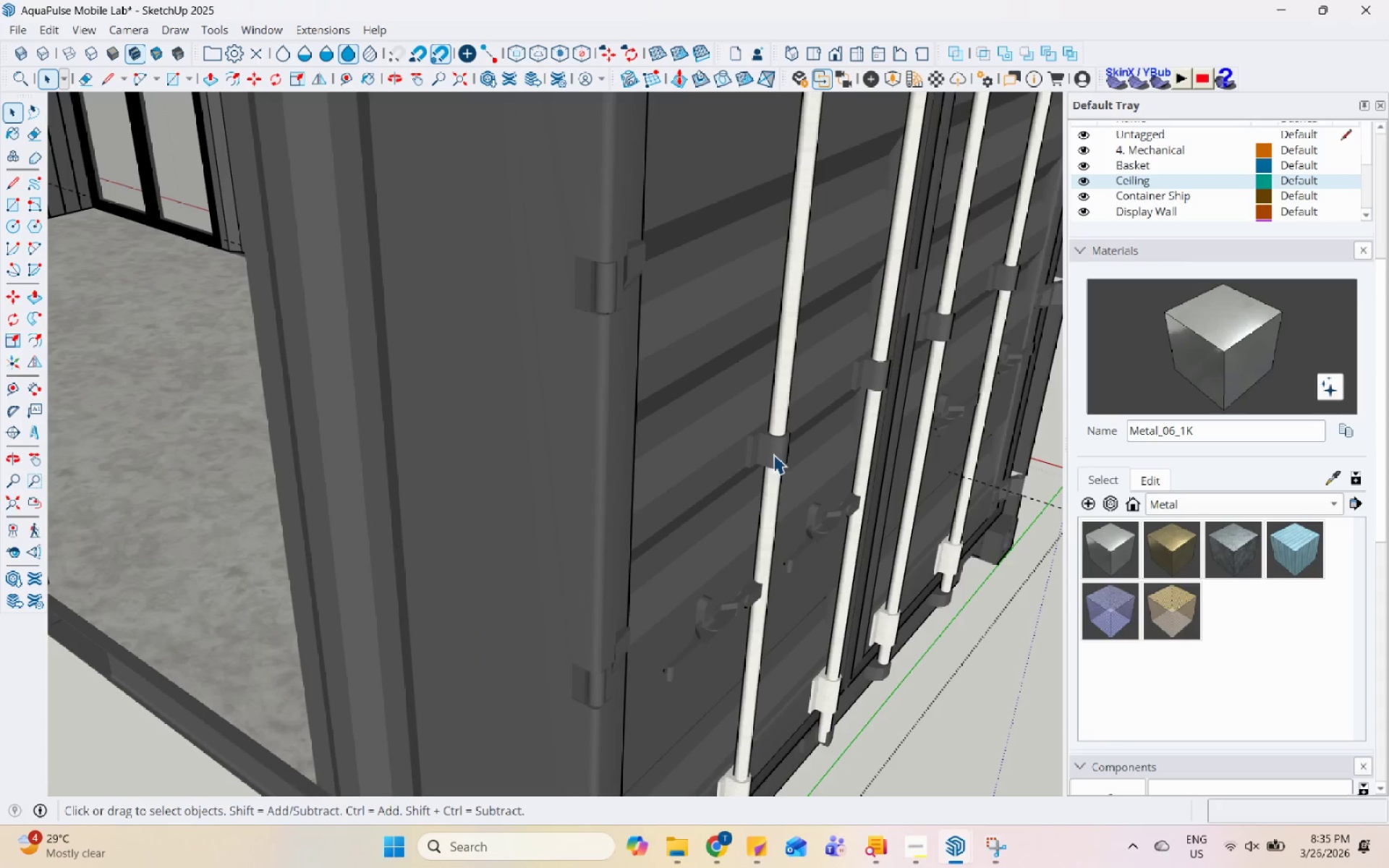 
triple_click([773, 454])
 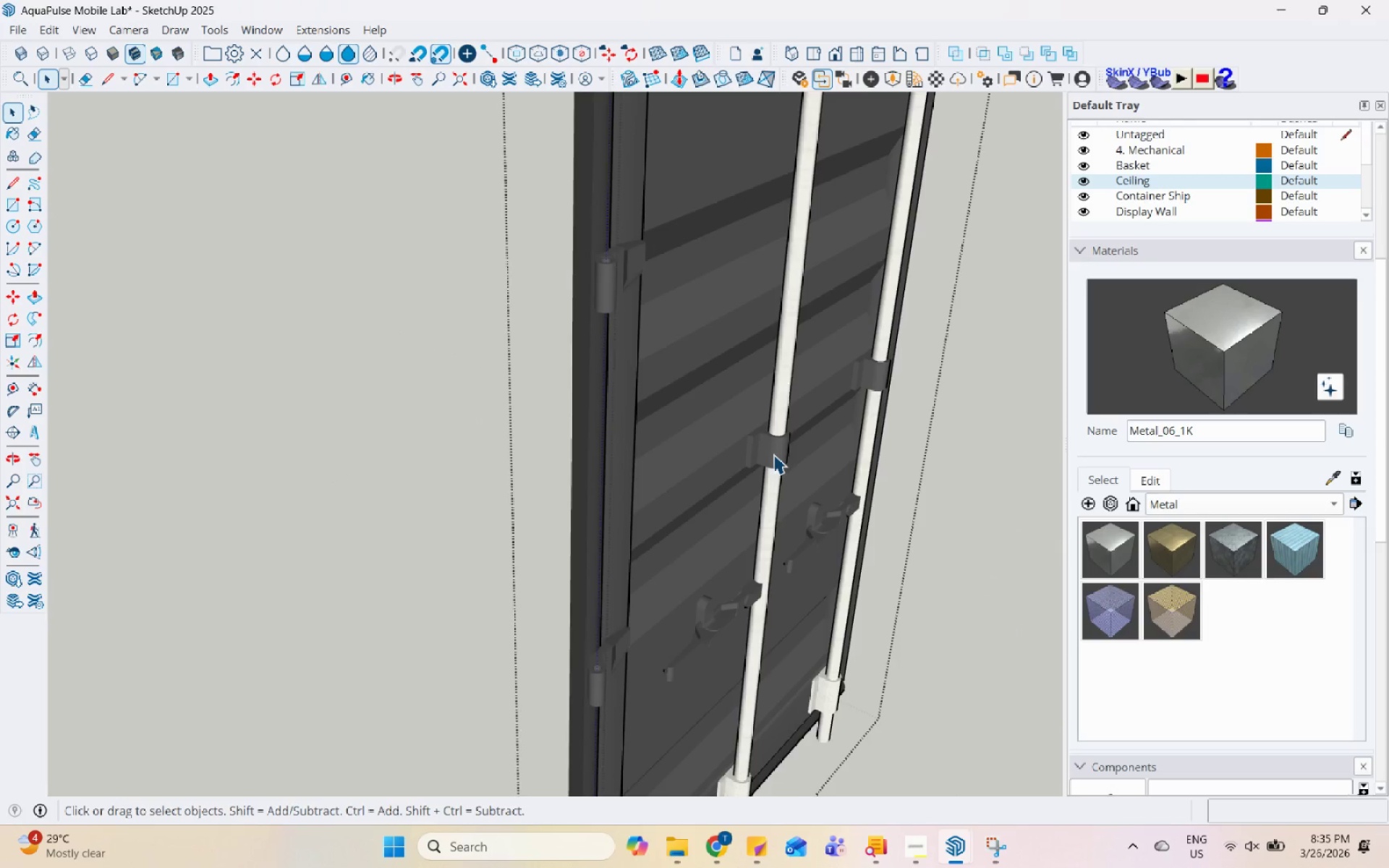 
triple_click([773, 454])
 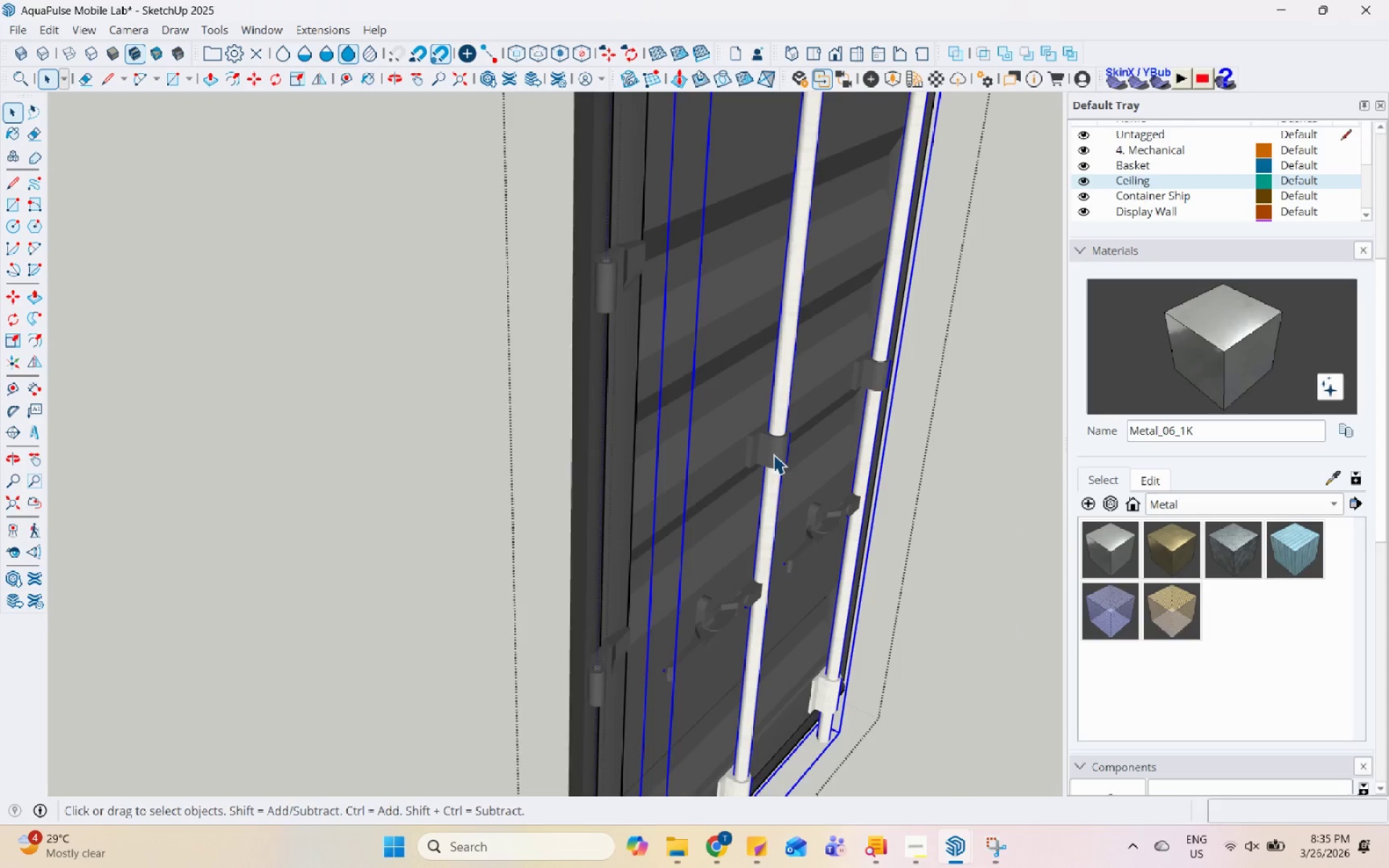 
triple_click([773, 454])
 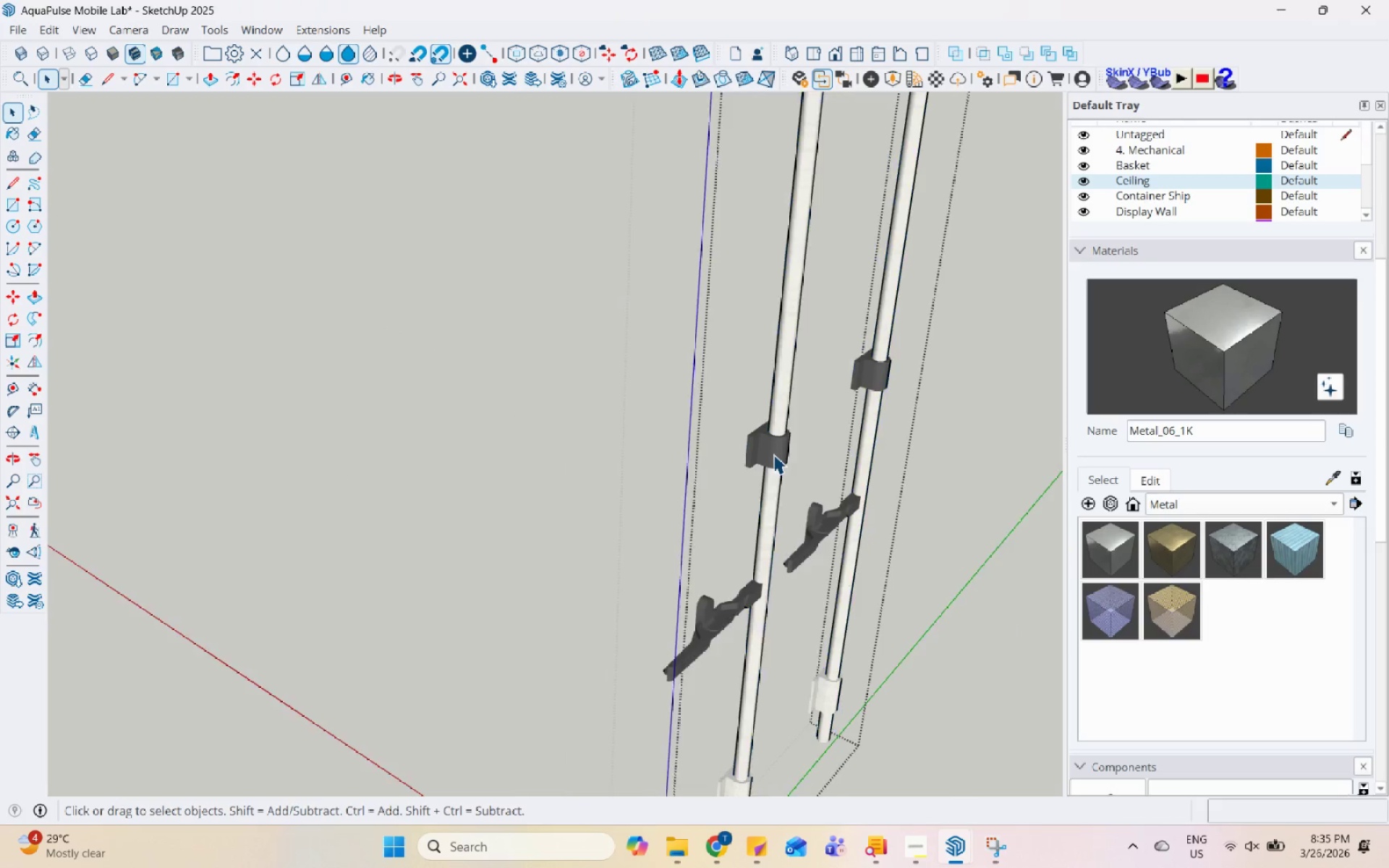 
triple_click([773, 454])
 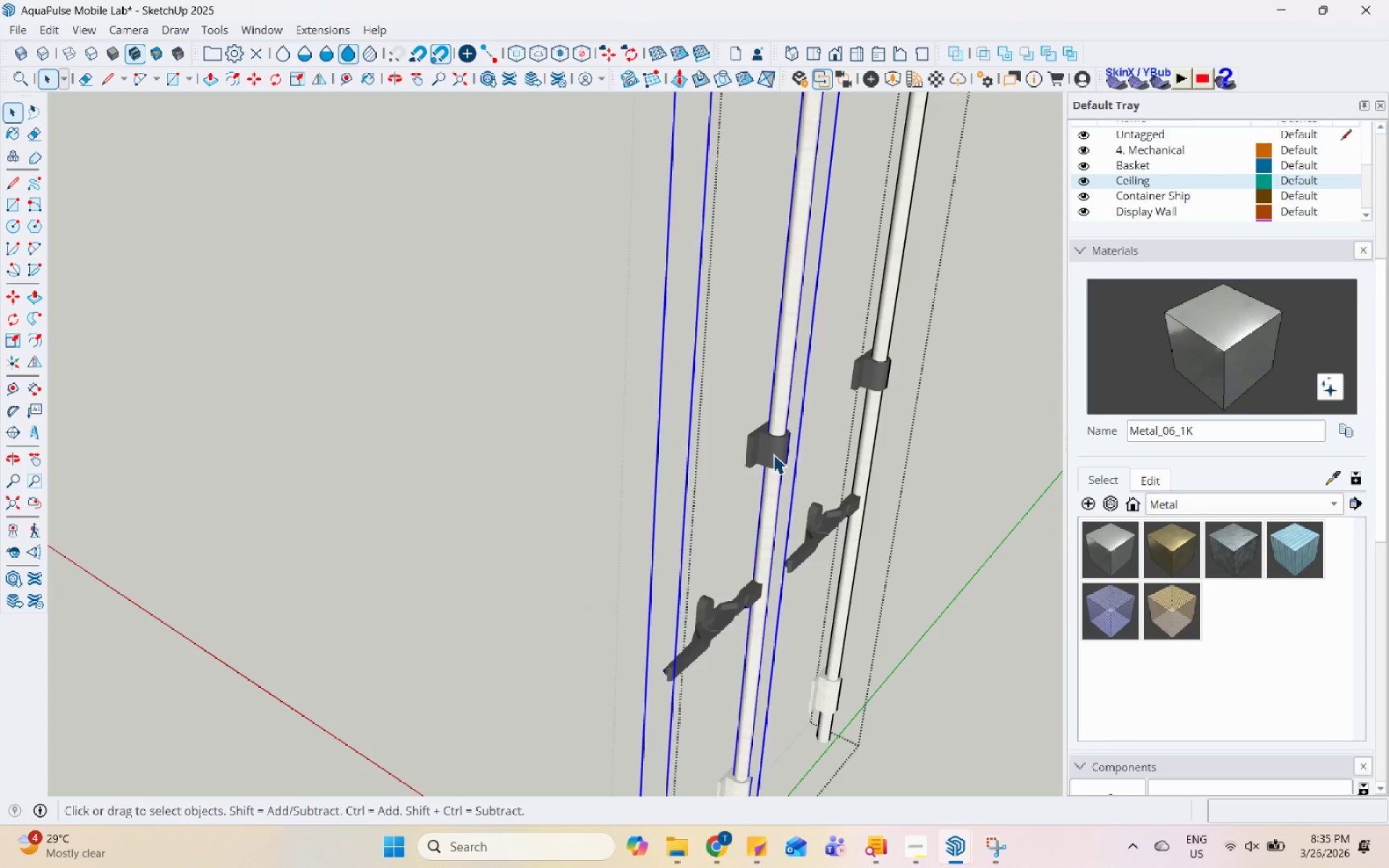 
triple_click([773, 454])
 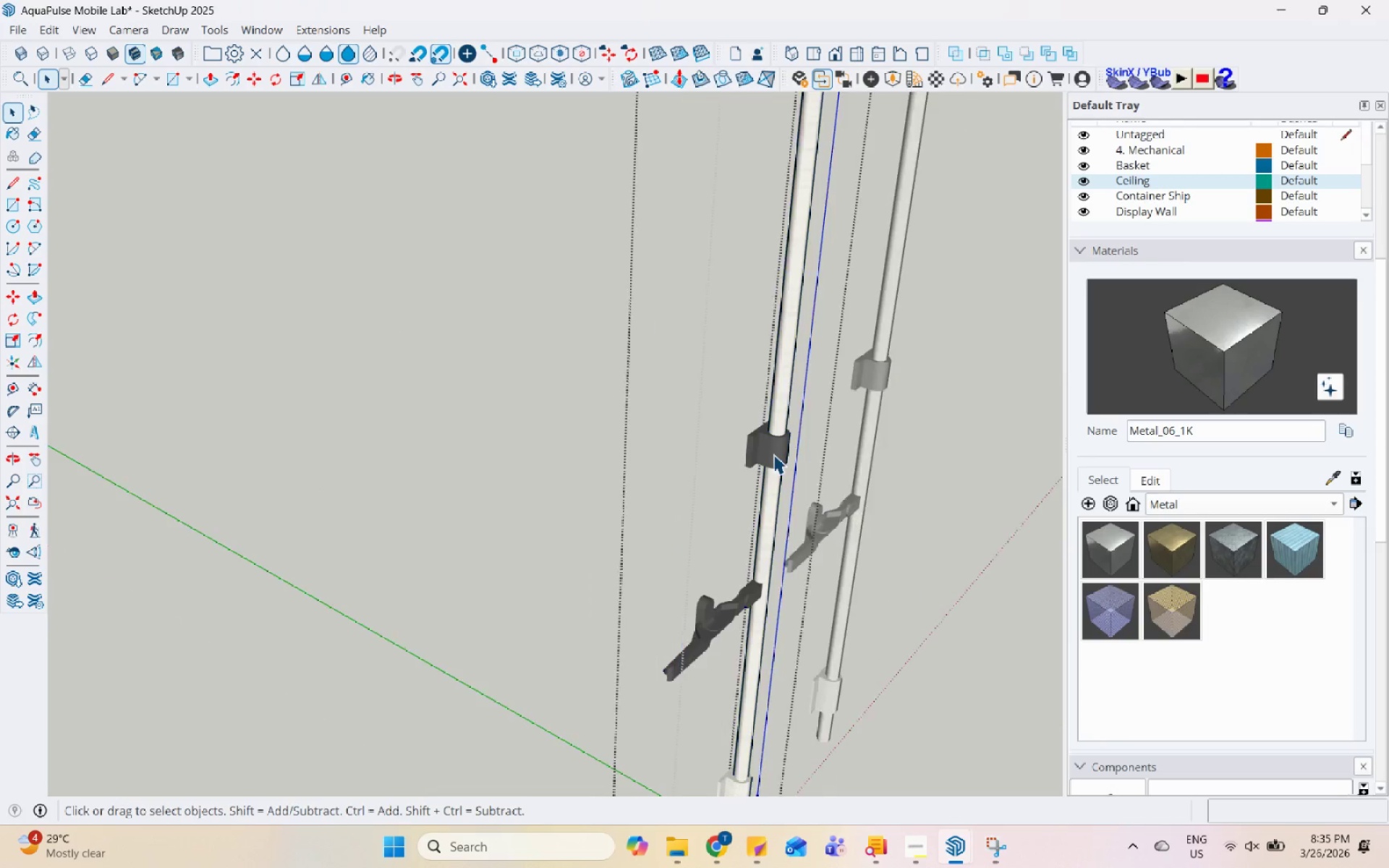 
triple_click([773, 454])
 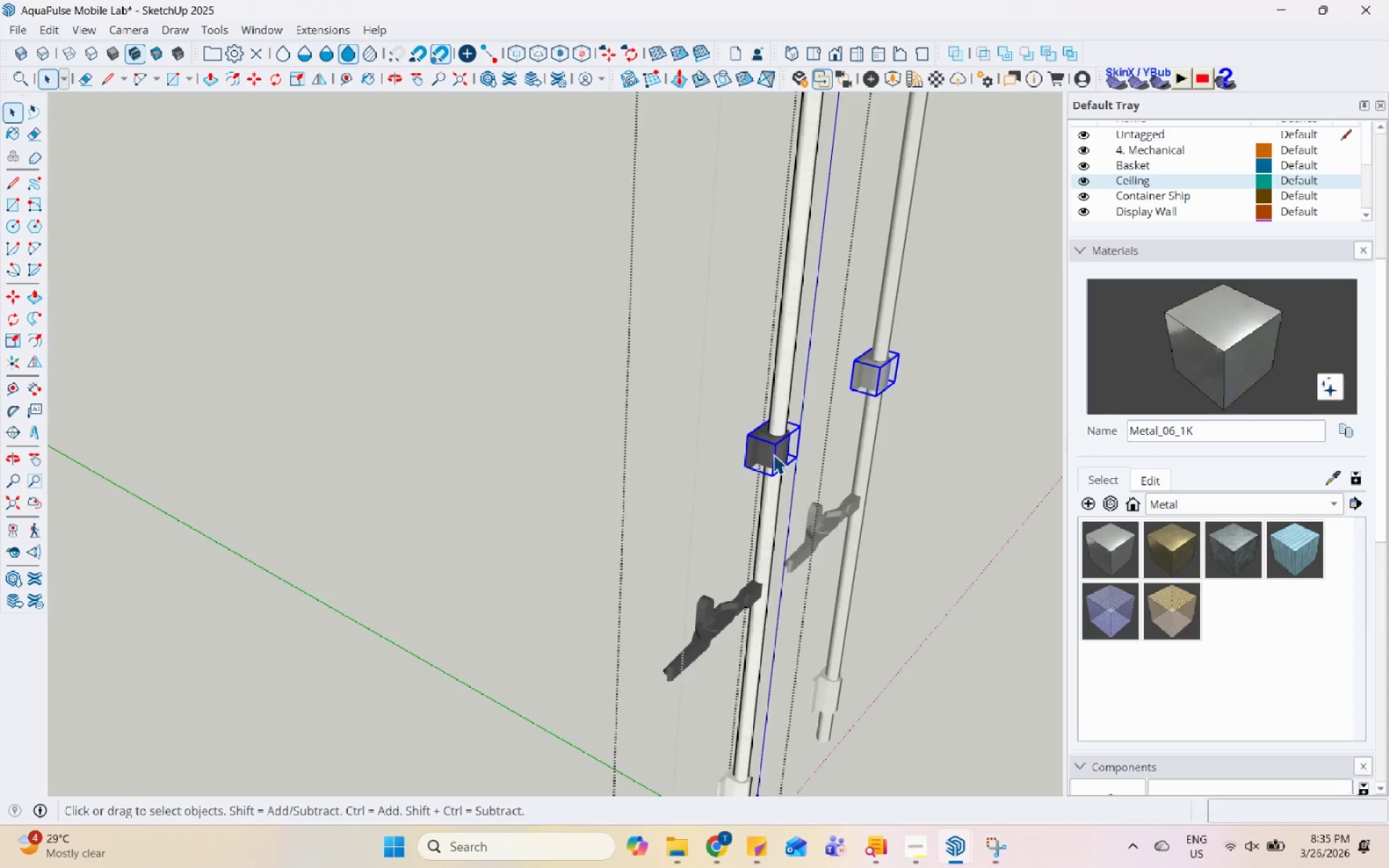 
triple_click([773, 454])
 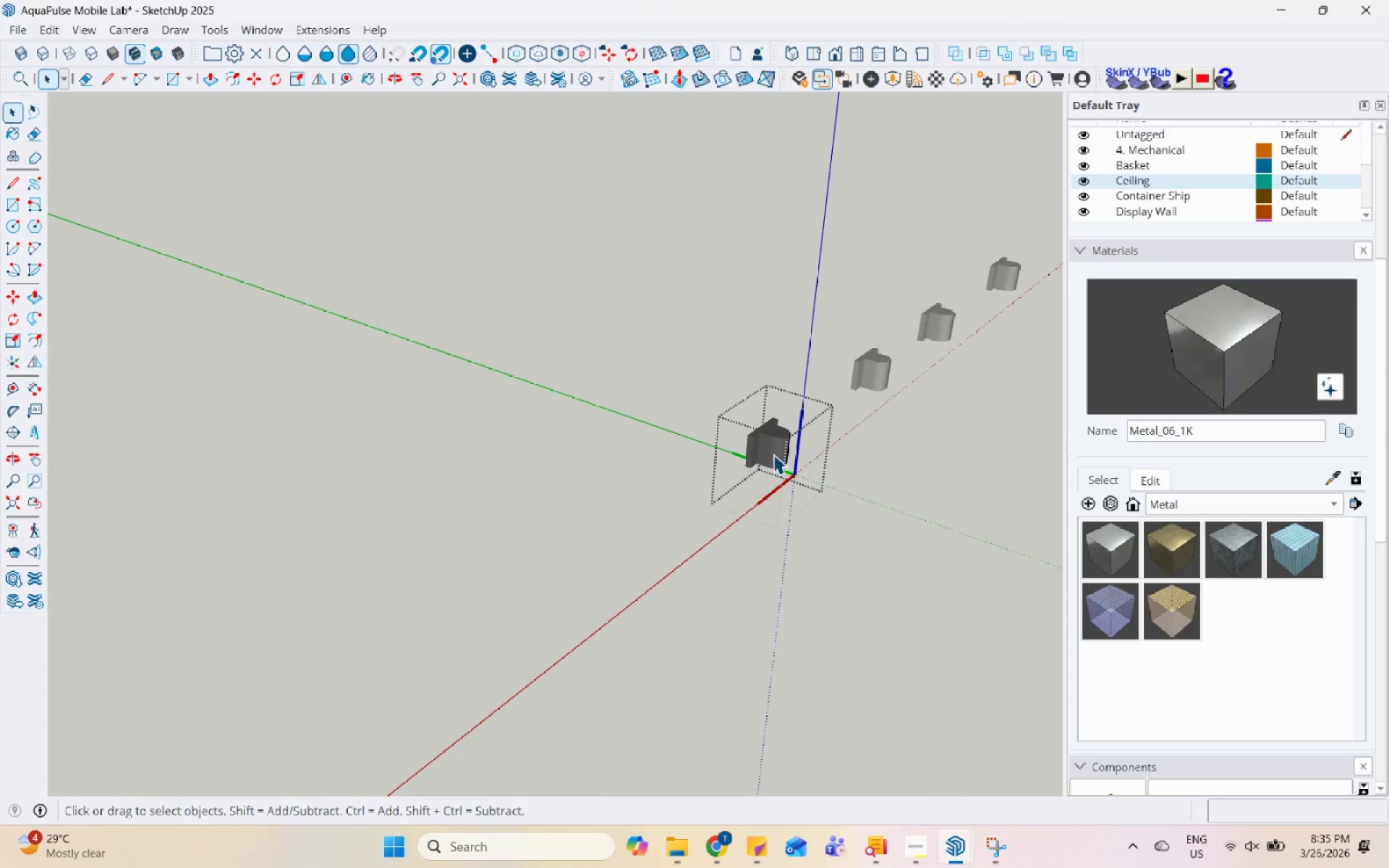 
triple_click([773, 454])
 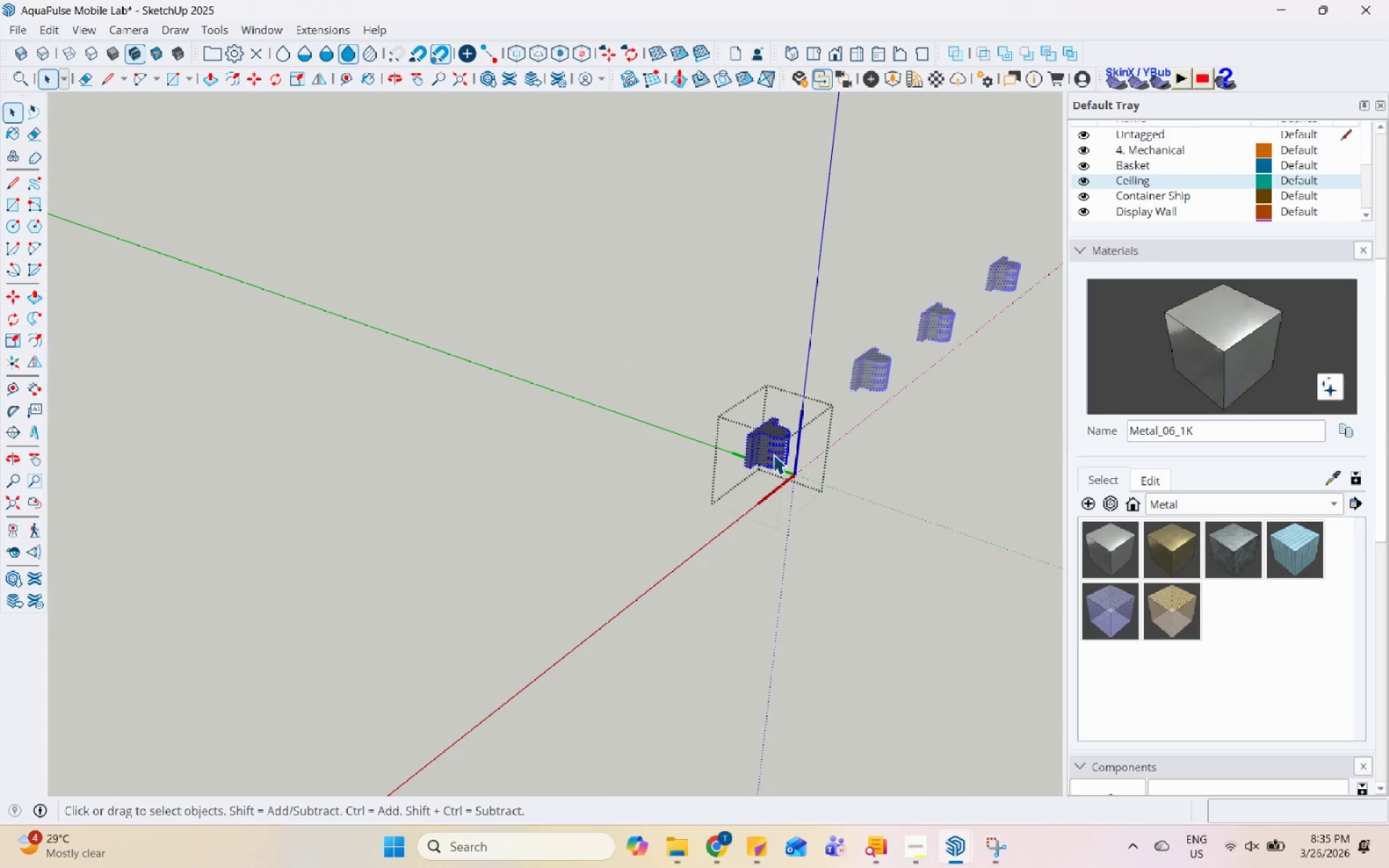 
triple_click([773, 454])
 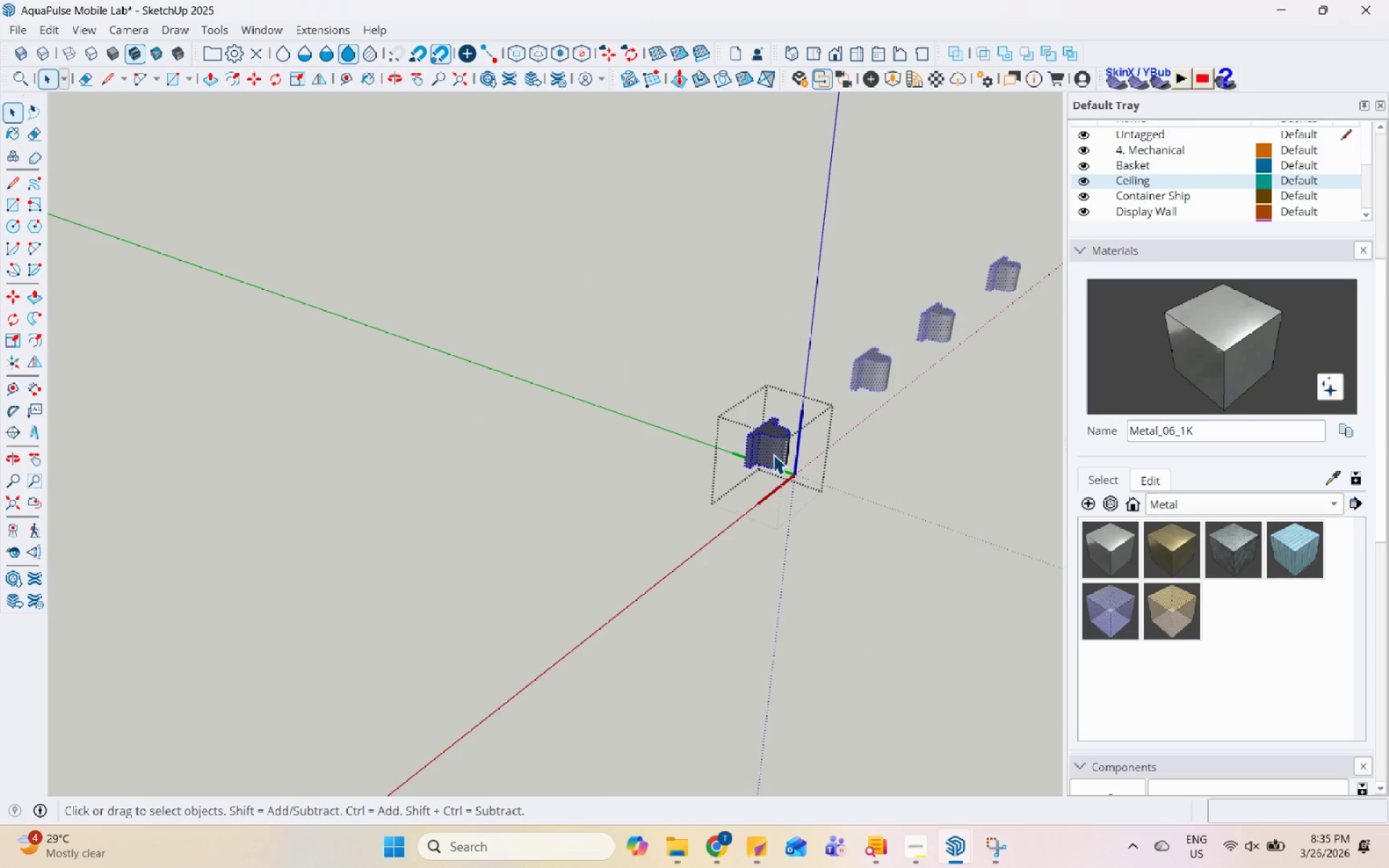 
triple_click([773, 454])
 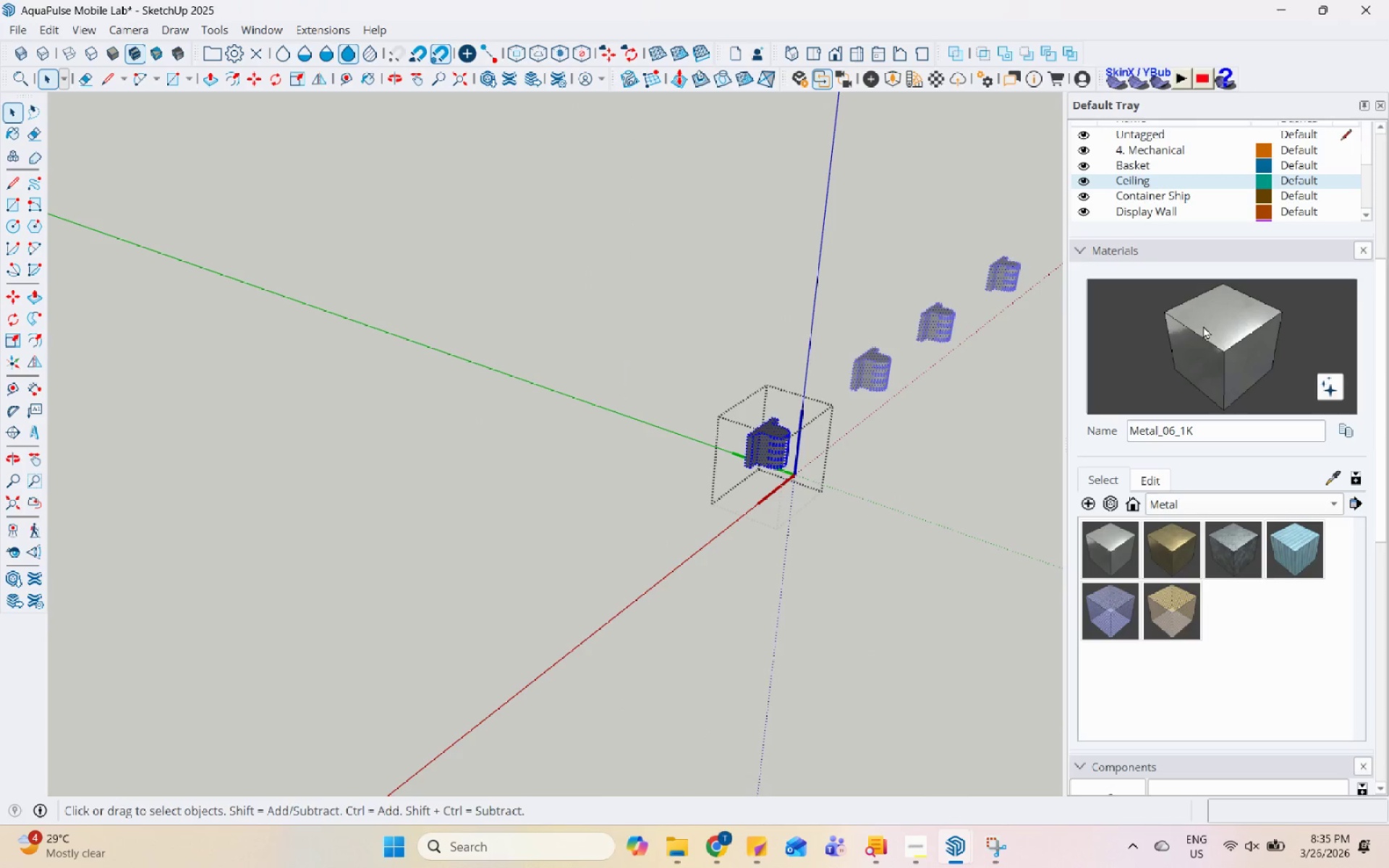 
left_click([1225, 323])
 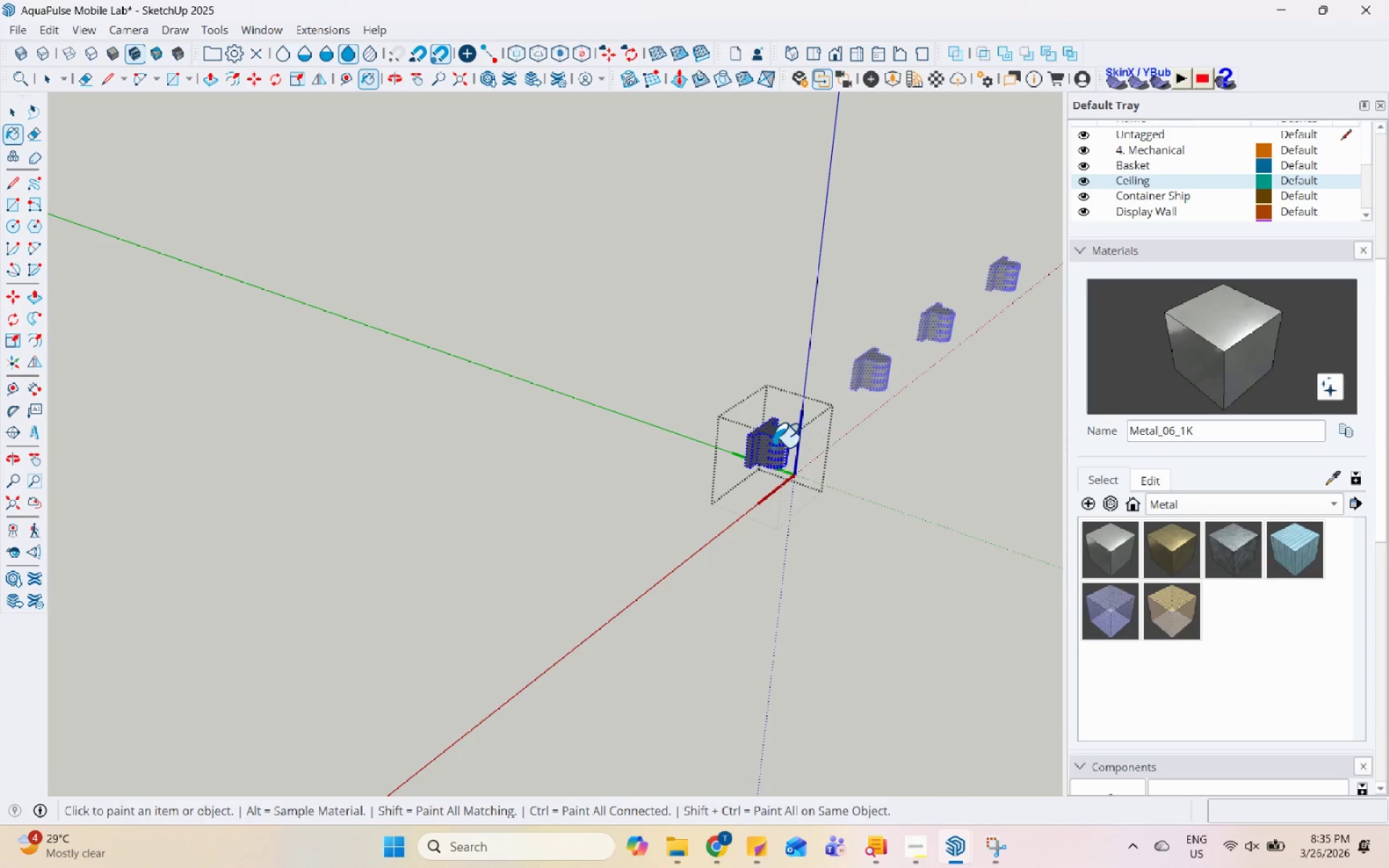 
left_click([773, 447])
 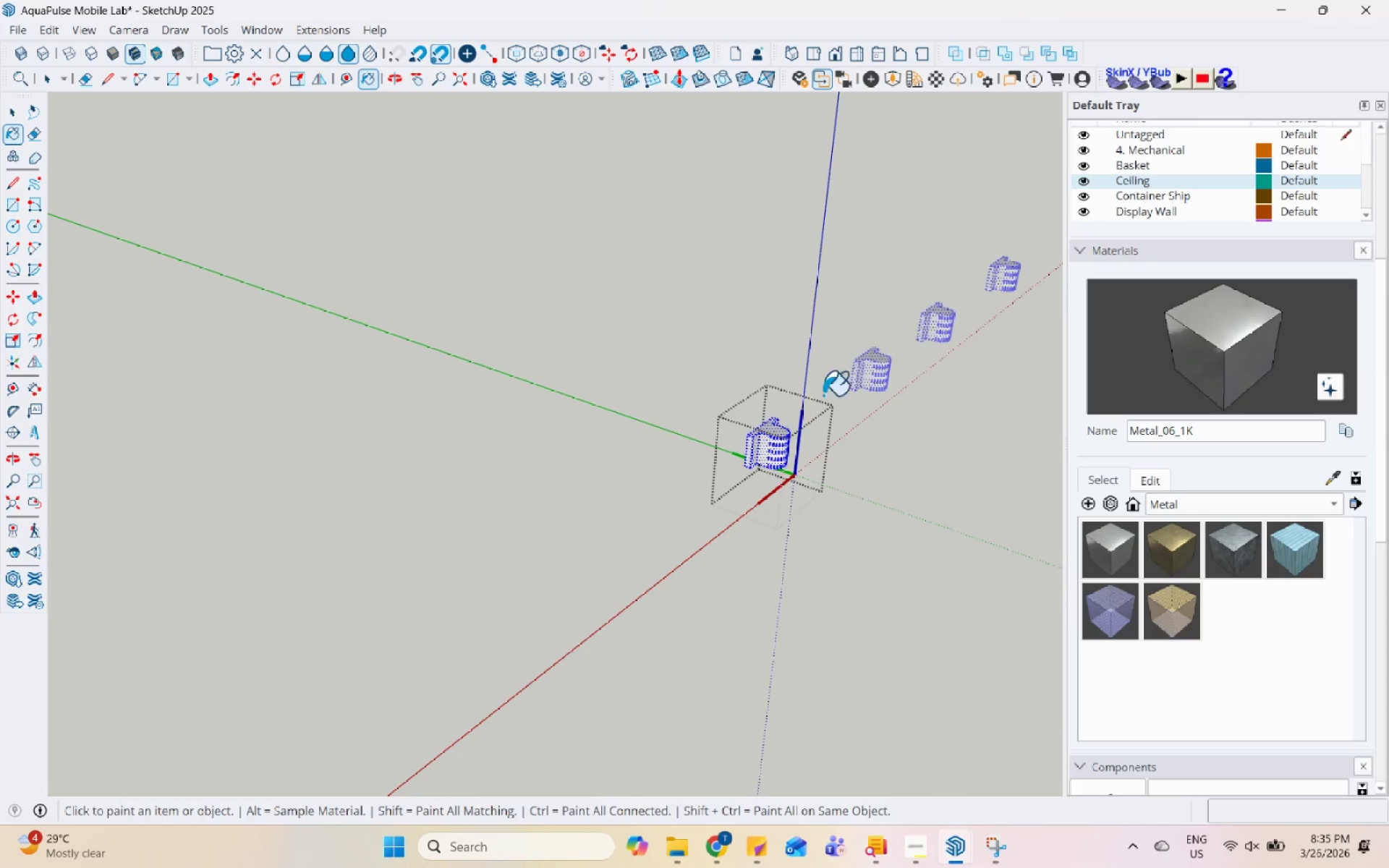 
key(Space)
 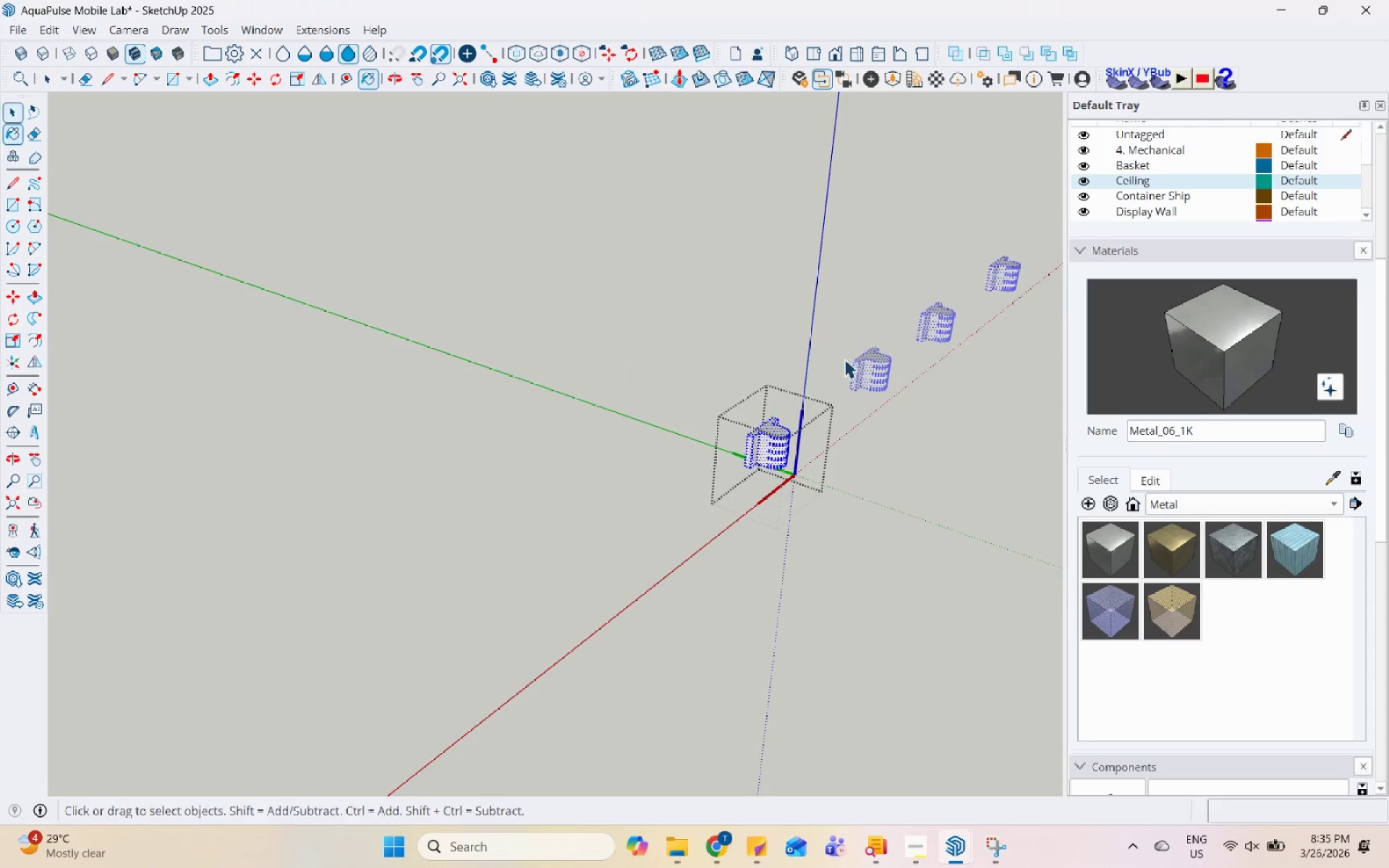 
key(Escape)
 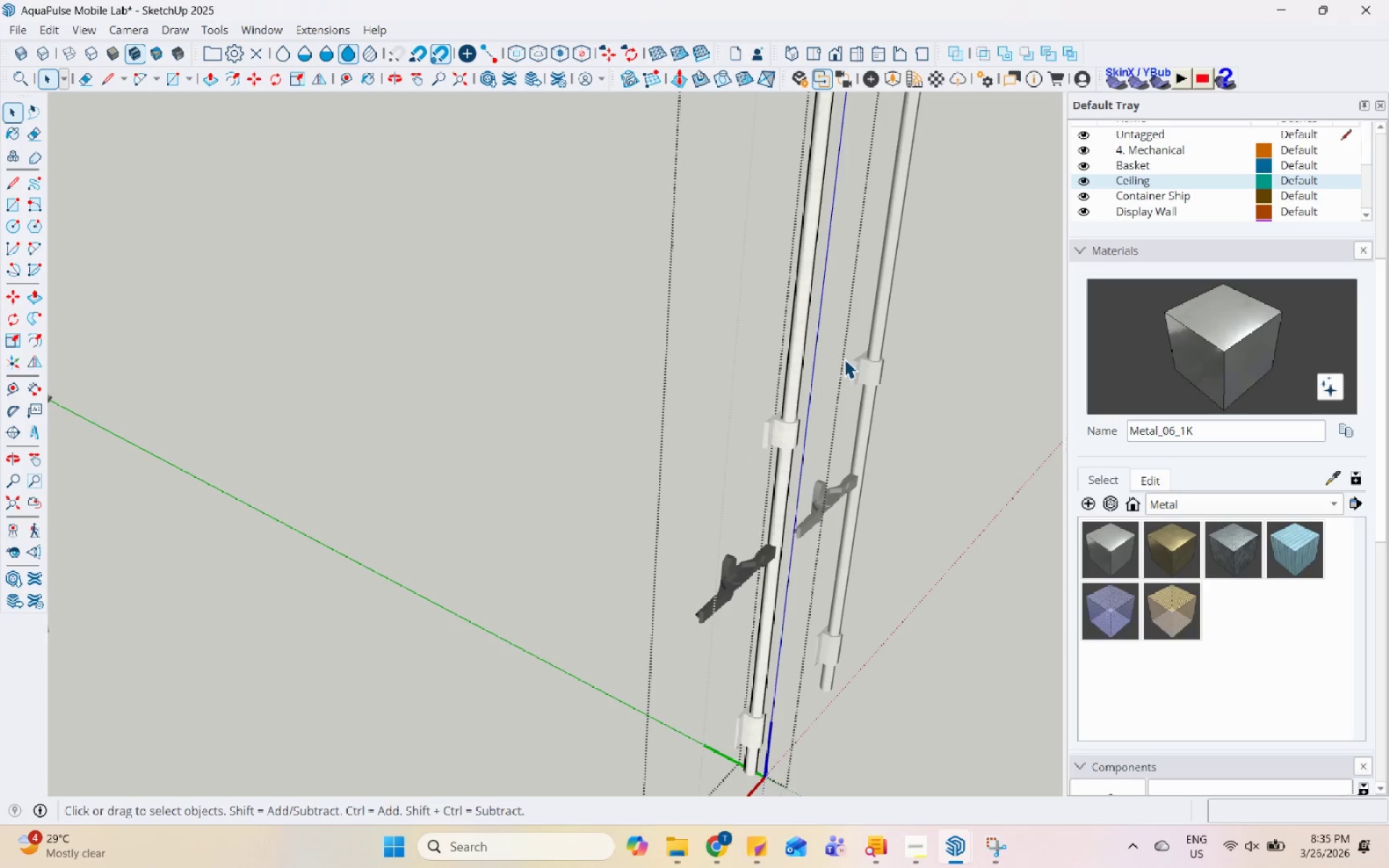 
key(Escape)
 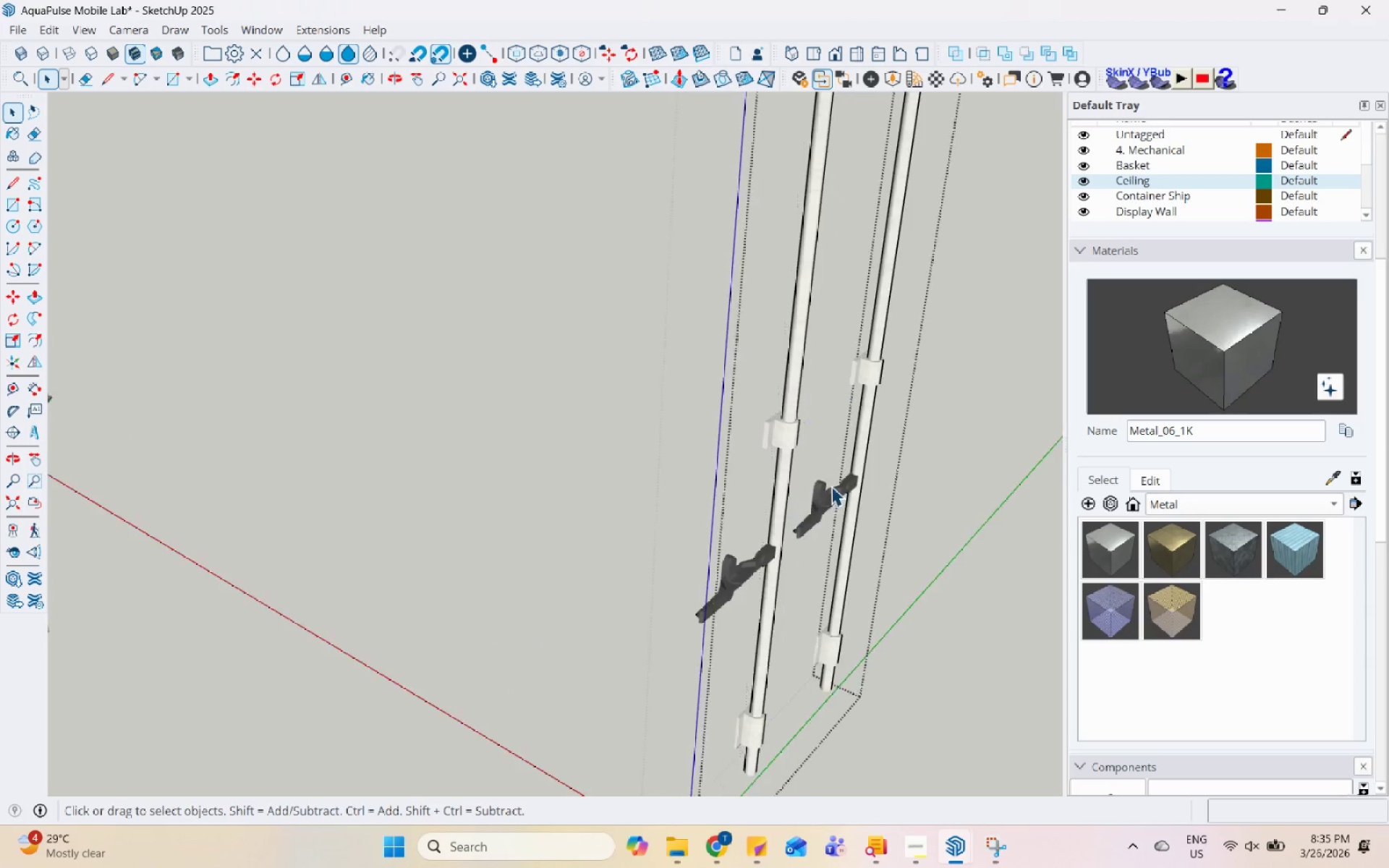 
key(Escape)
 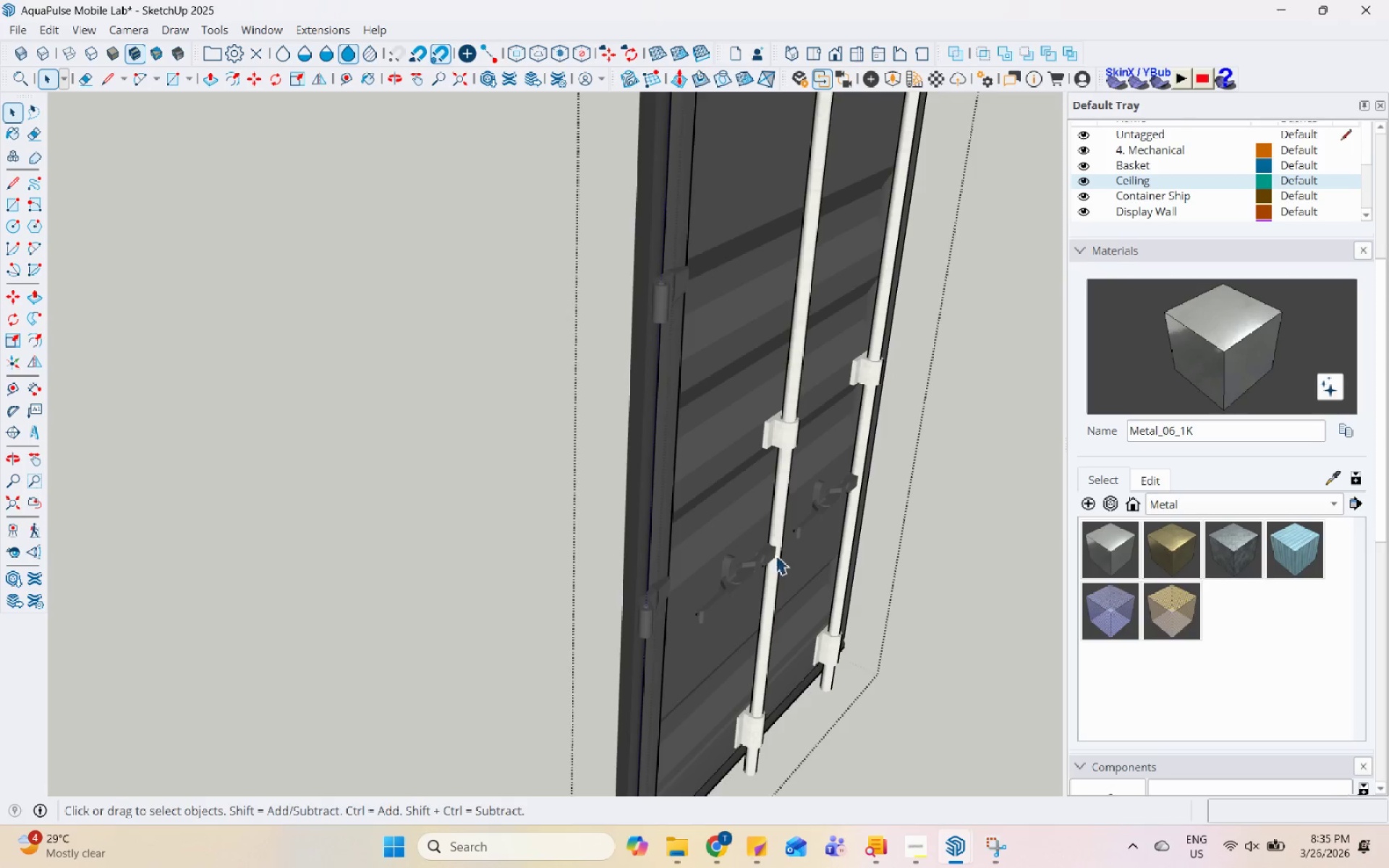 
scroll: coordinate [844, 359], scroll_direction: down, amount: 5.0
 